 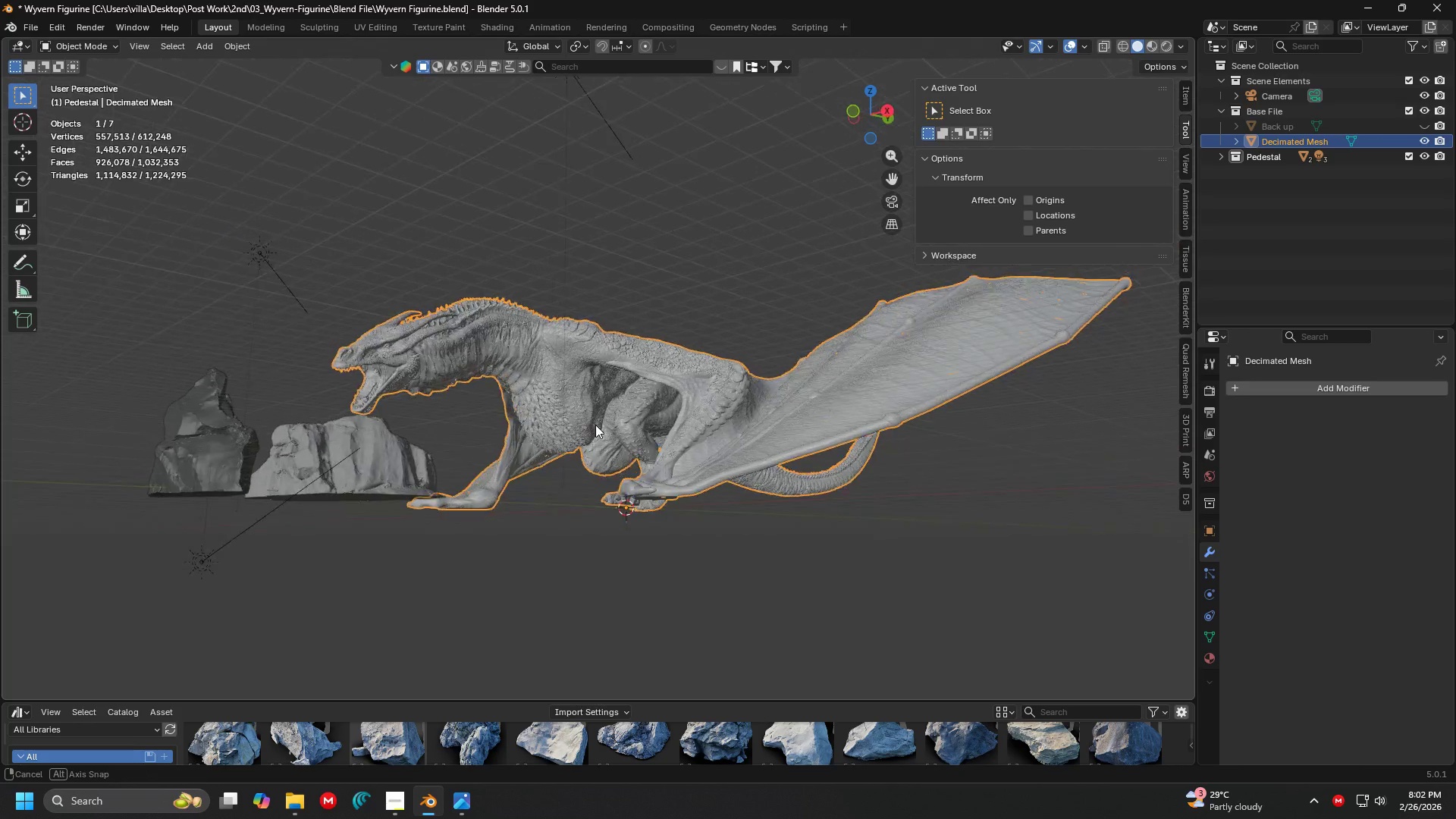 
left_click([385, 544])
 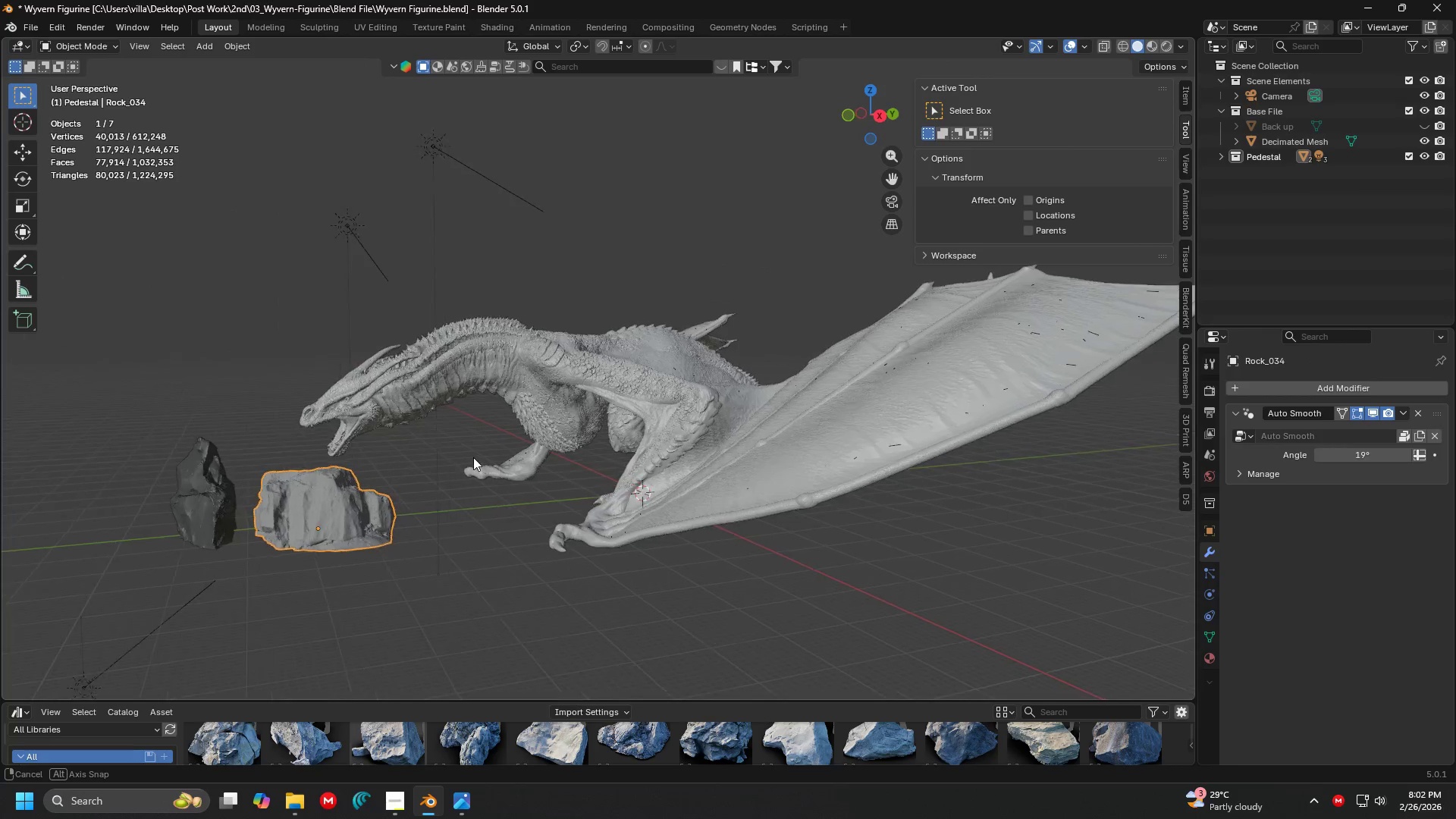 
scroll: coordinate [462, 431], scroll_direction: up, amount: 3.0
 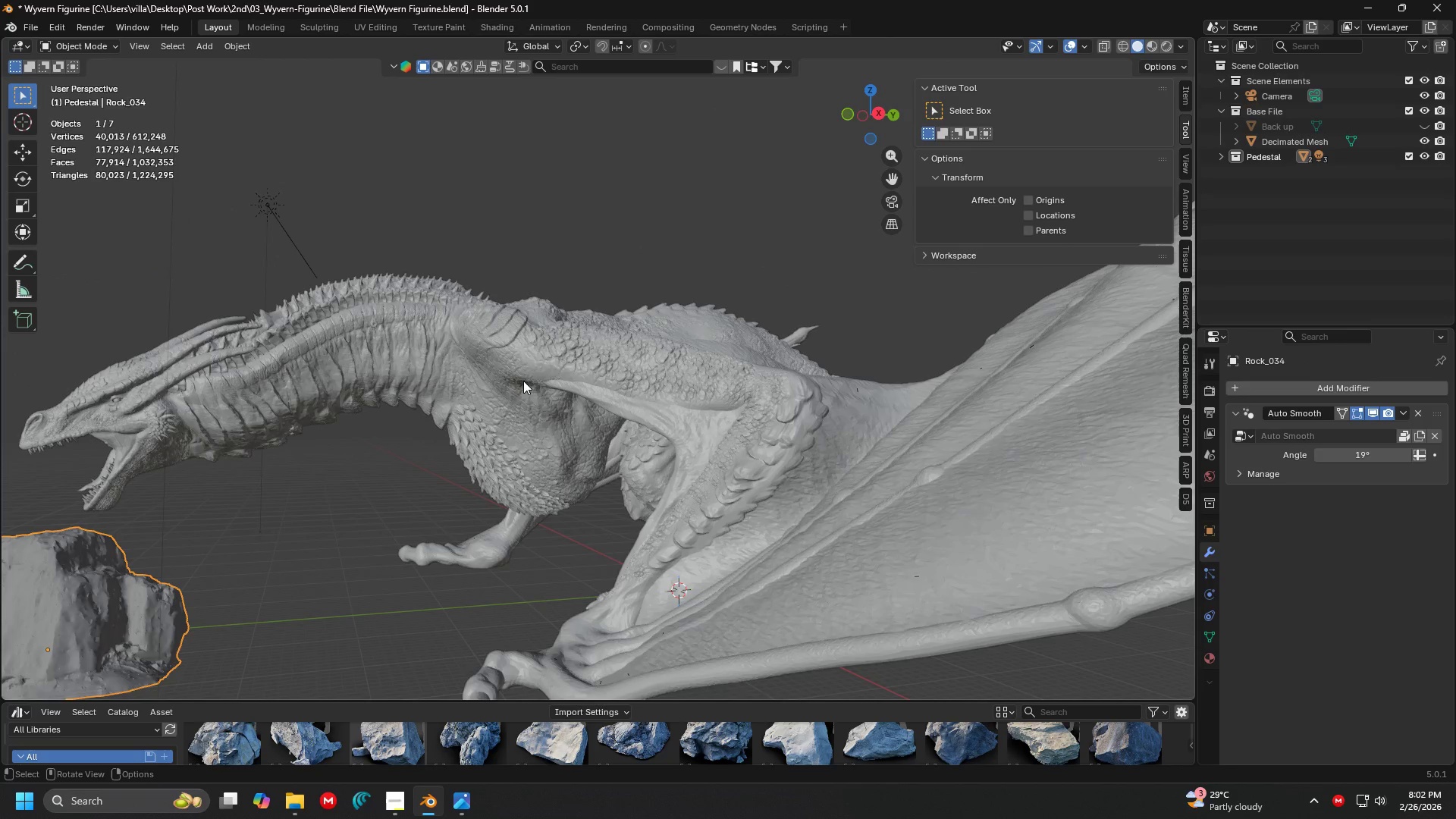 
key(Shift+ShiftLeft)
 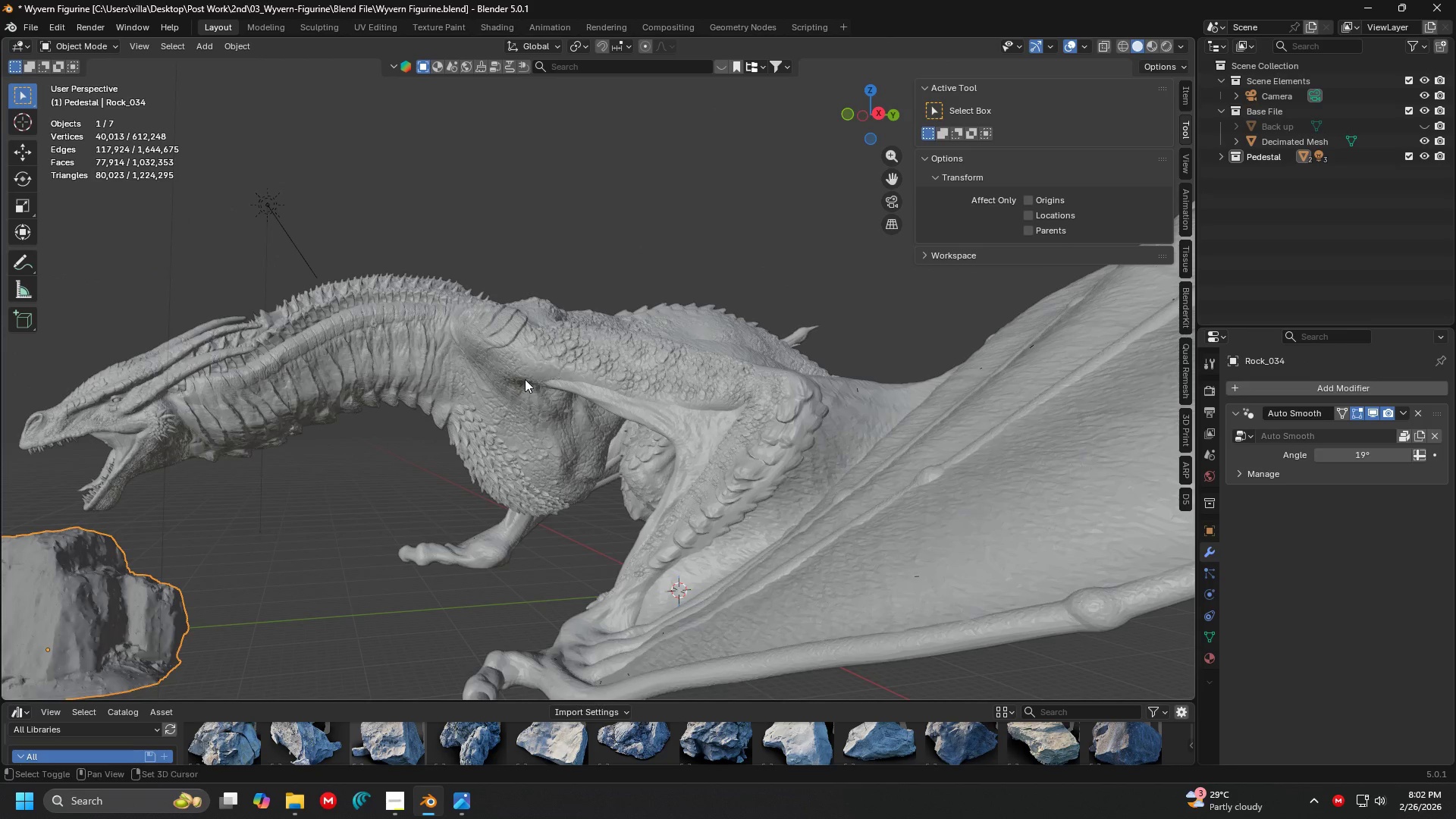 
key(Shift+ShiftLeft)
 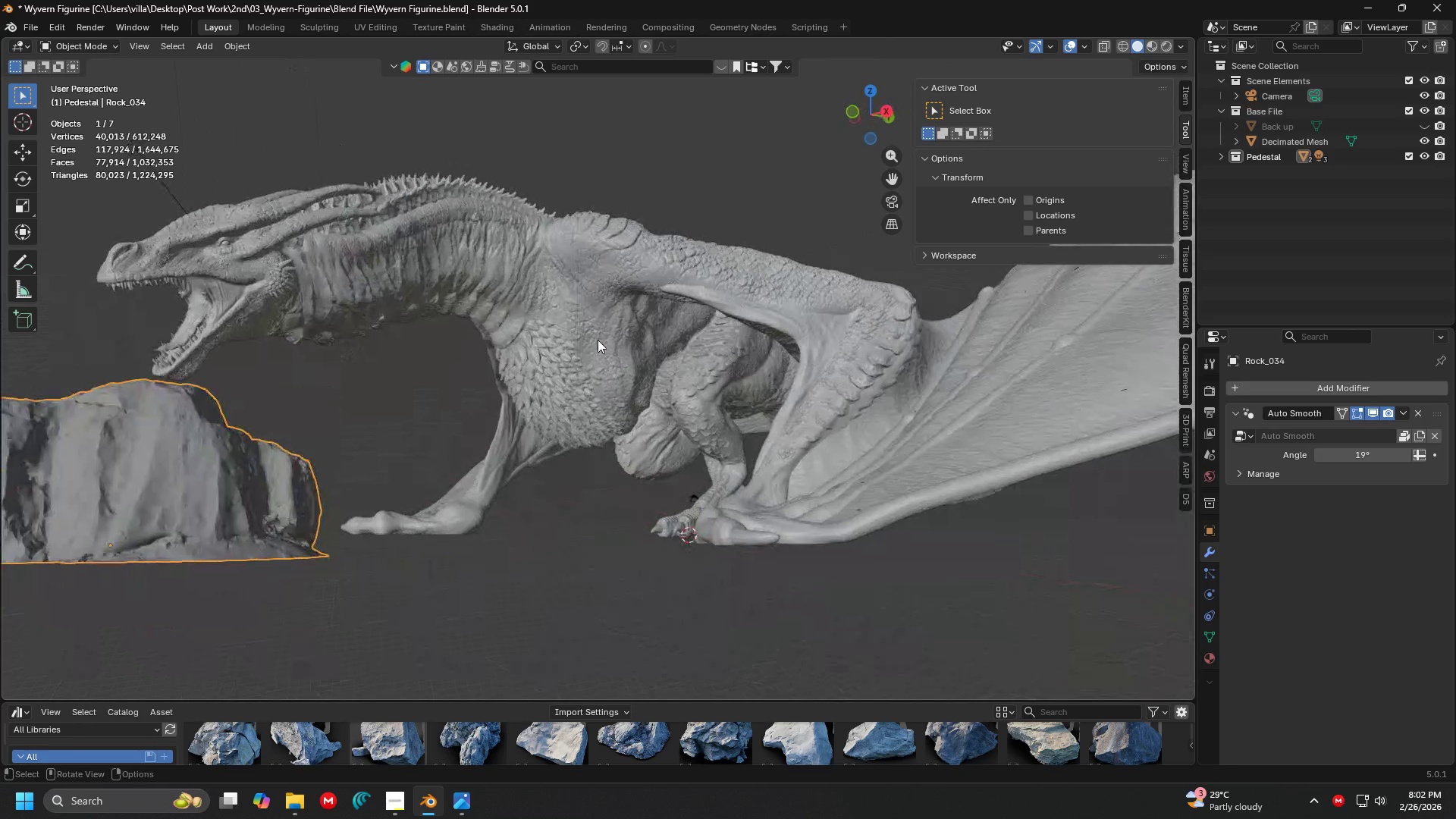 
scroll: coordinate [562, 332], scroll_direction: down, amount: 1.0
 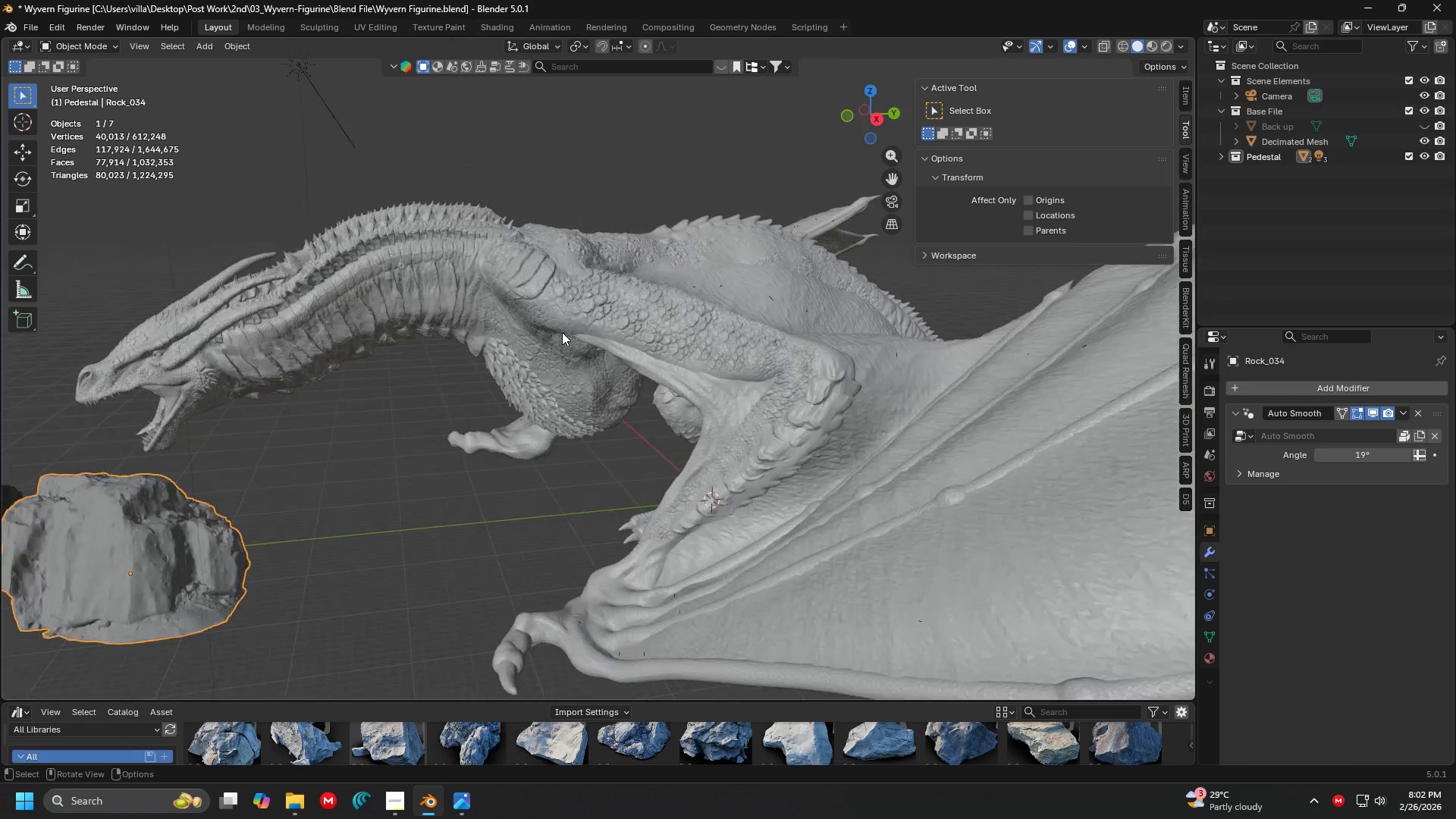 
hold_key(key=ShiftLeft, duration=0.33)
scroll: coordinate [582, 359], scroll_direction: down, amount: 2.0
 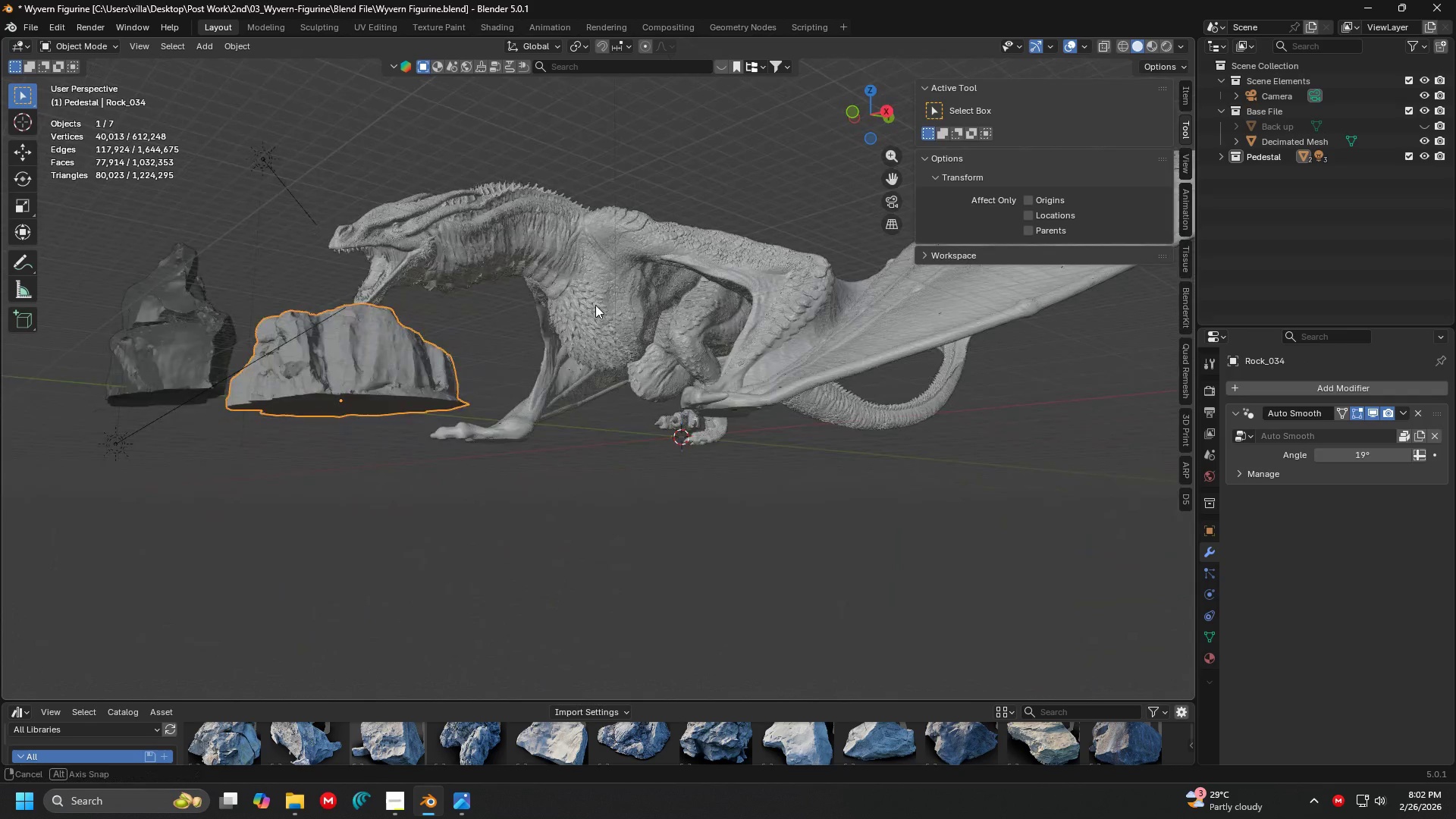 
key(Shift+ShiftLeft)
 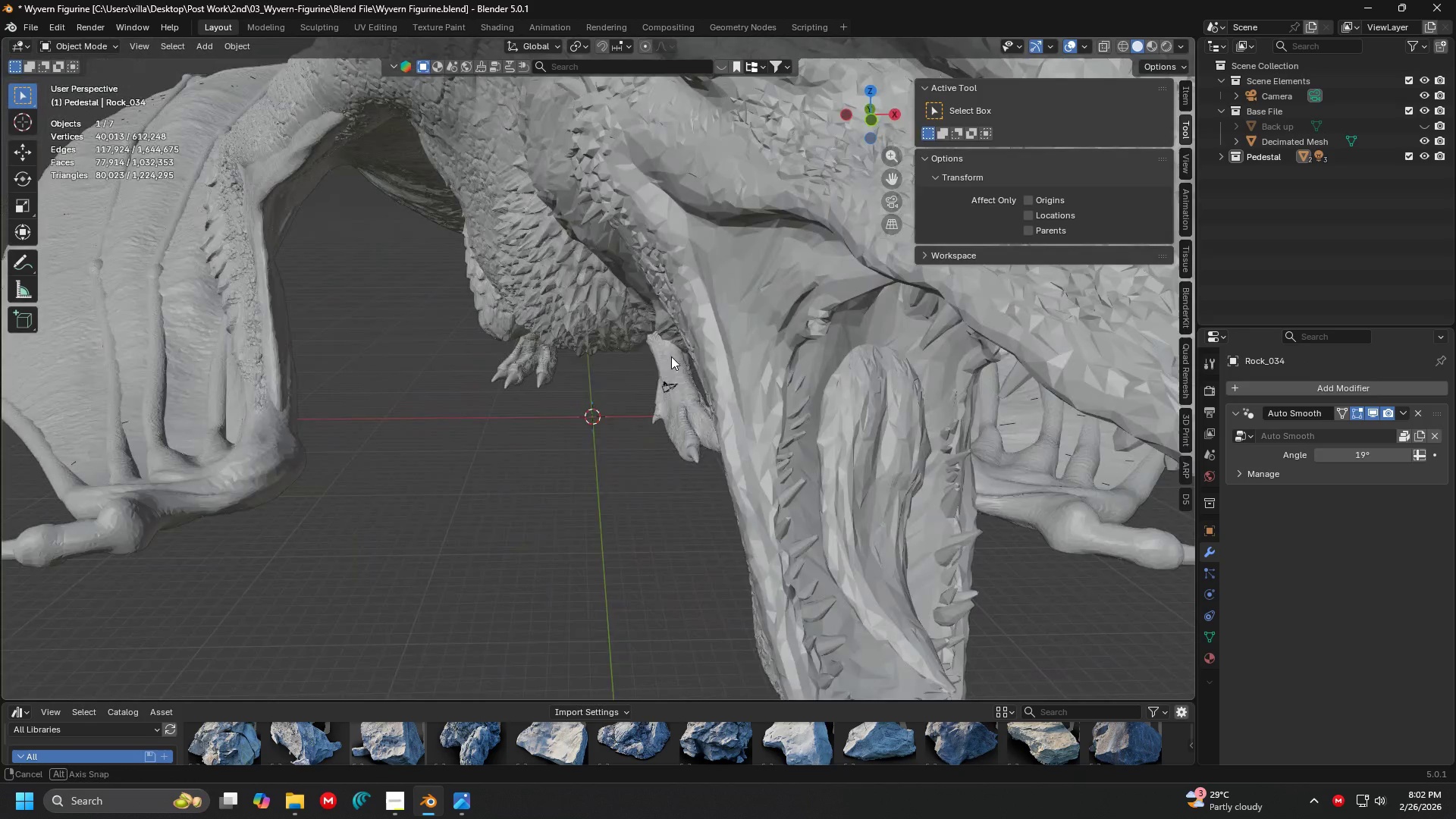 
scroll: coordinate [513, 323], scroll_direction: up, amount: 4.0
 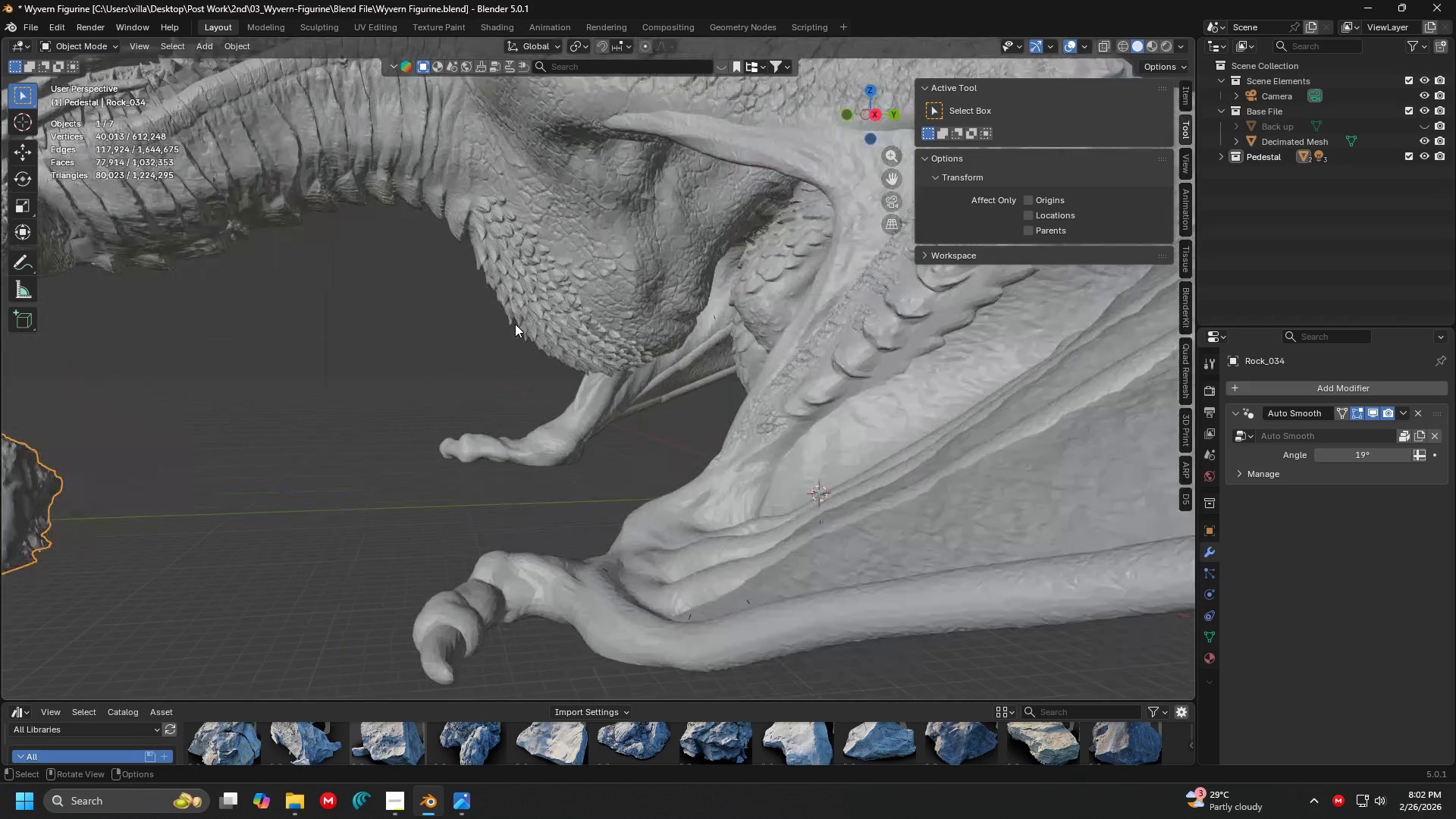 
key(Shift+ShiftLeft)
 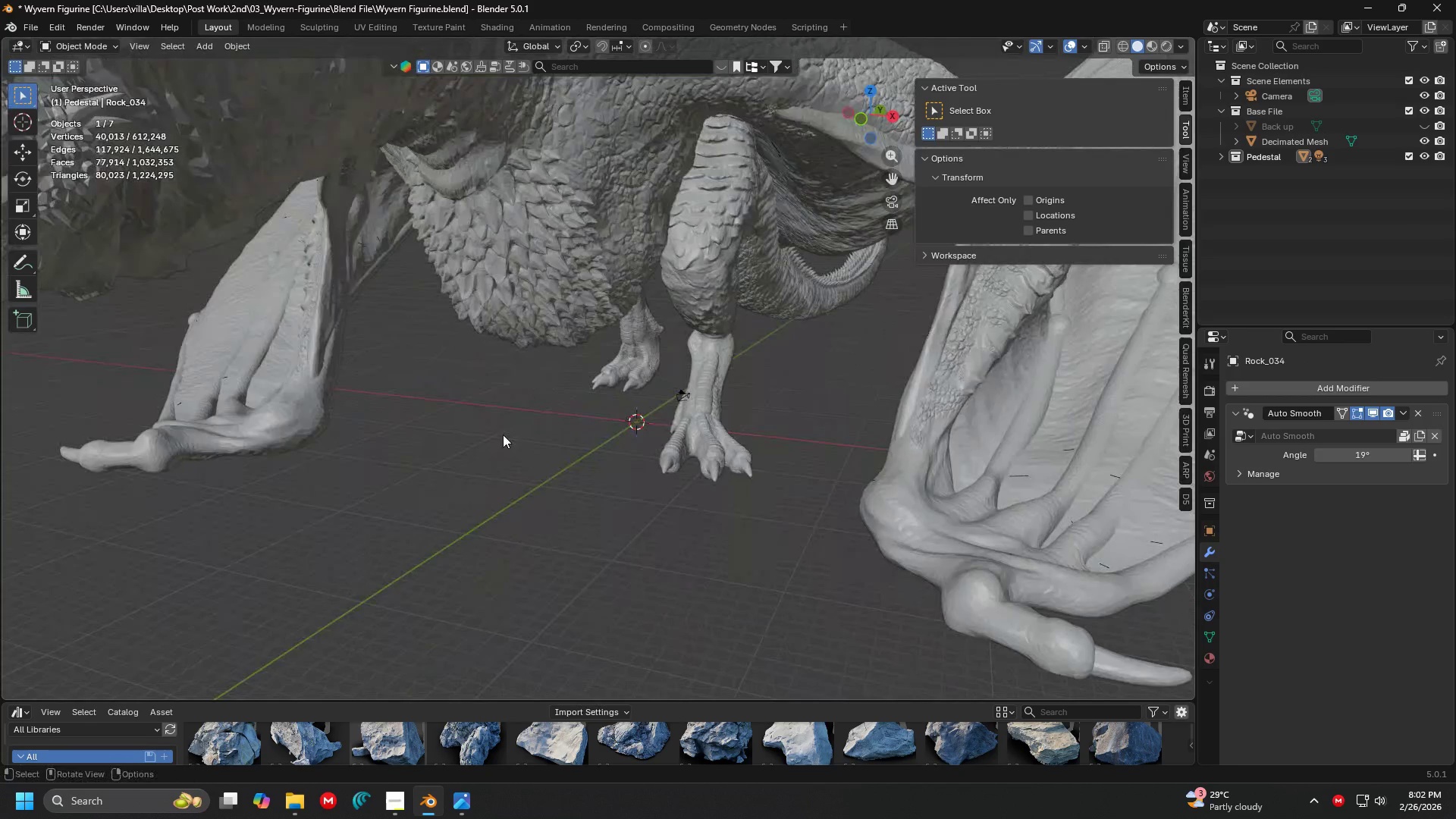 
scroll: coordinate [610, 310], scroll_direction: down, amount: 8.0
 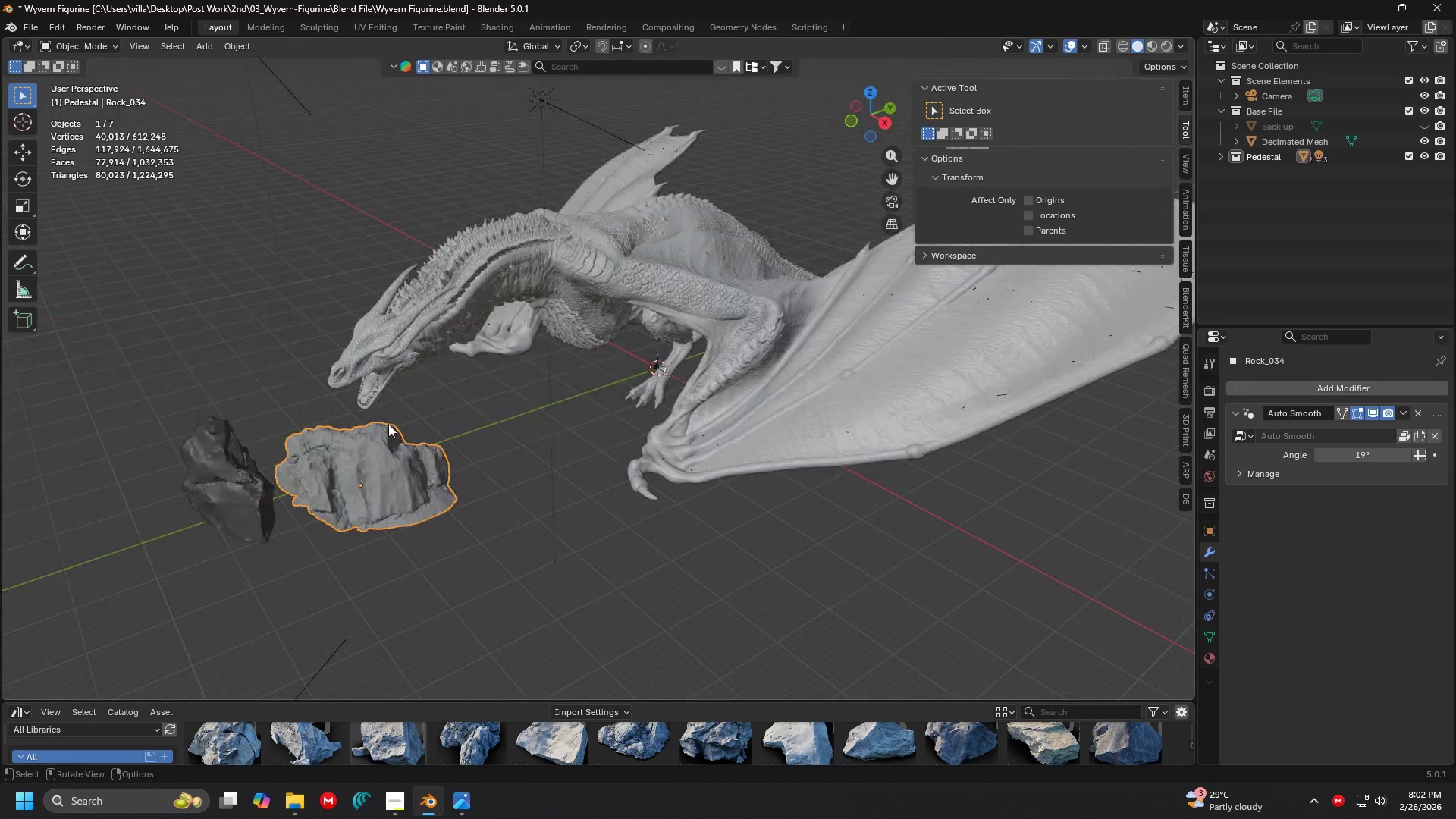 
hold_key(key=ShiftLeft, duration=0.67)
 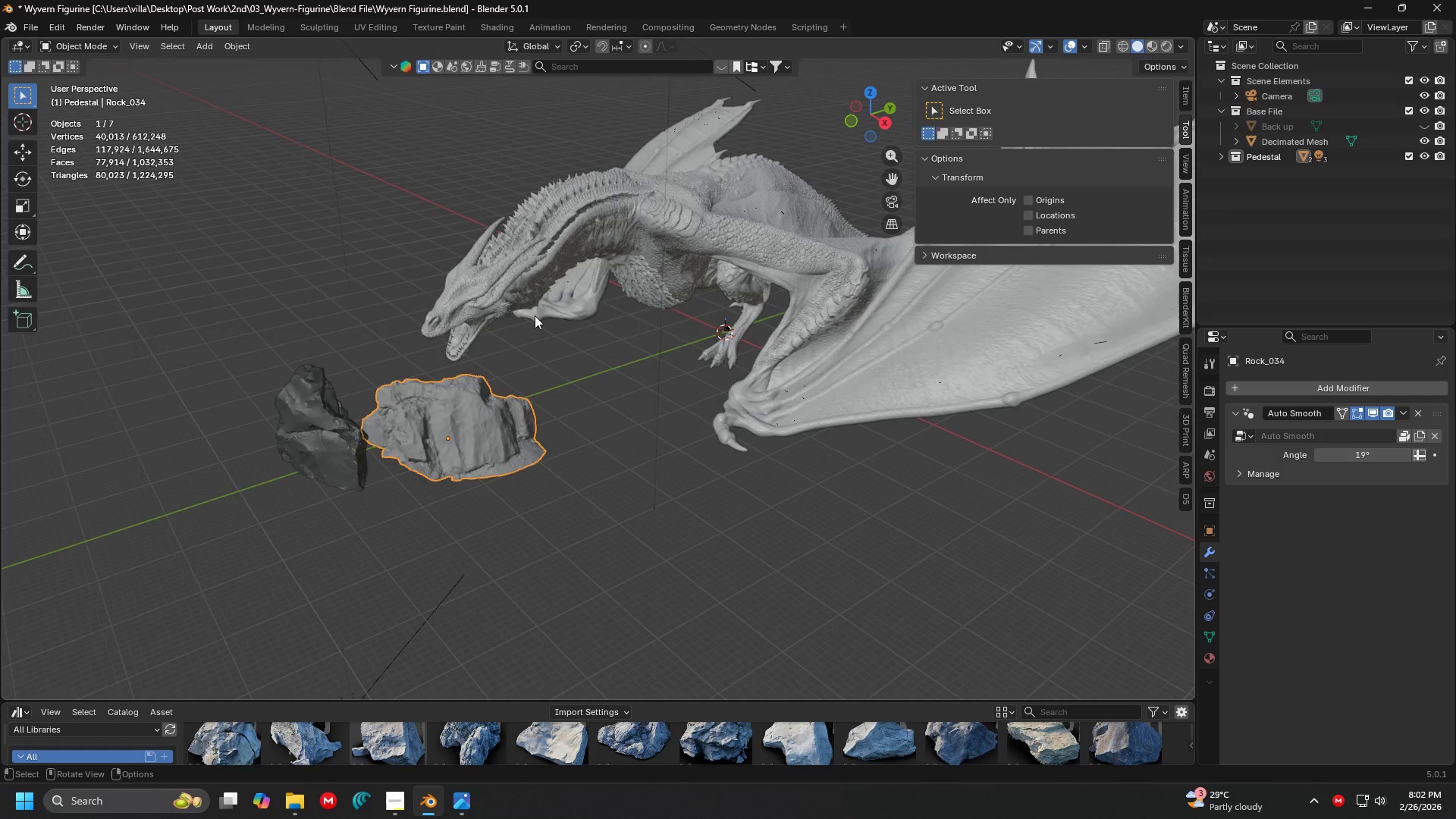 
key(Shift+ShiftLeft)
 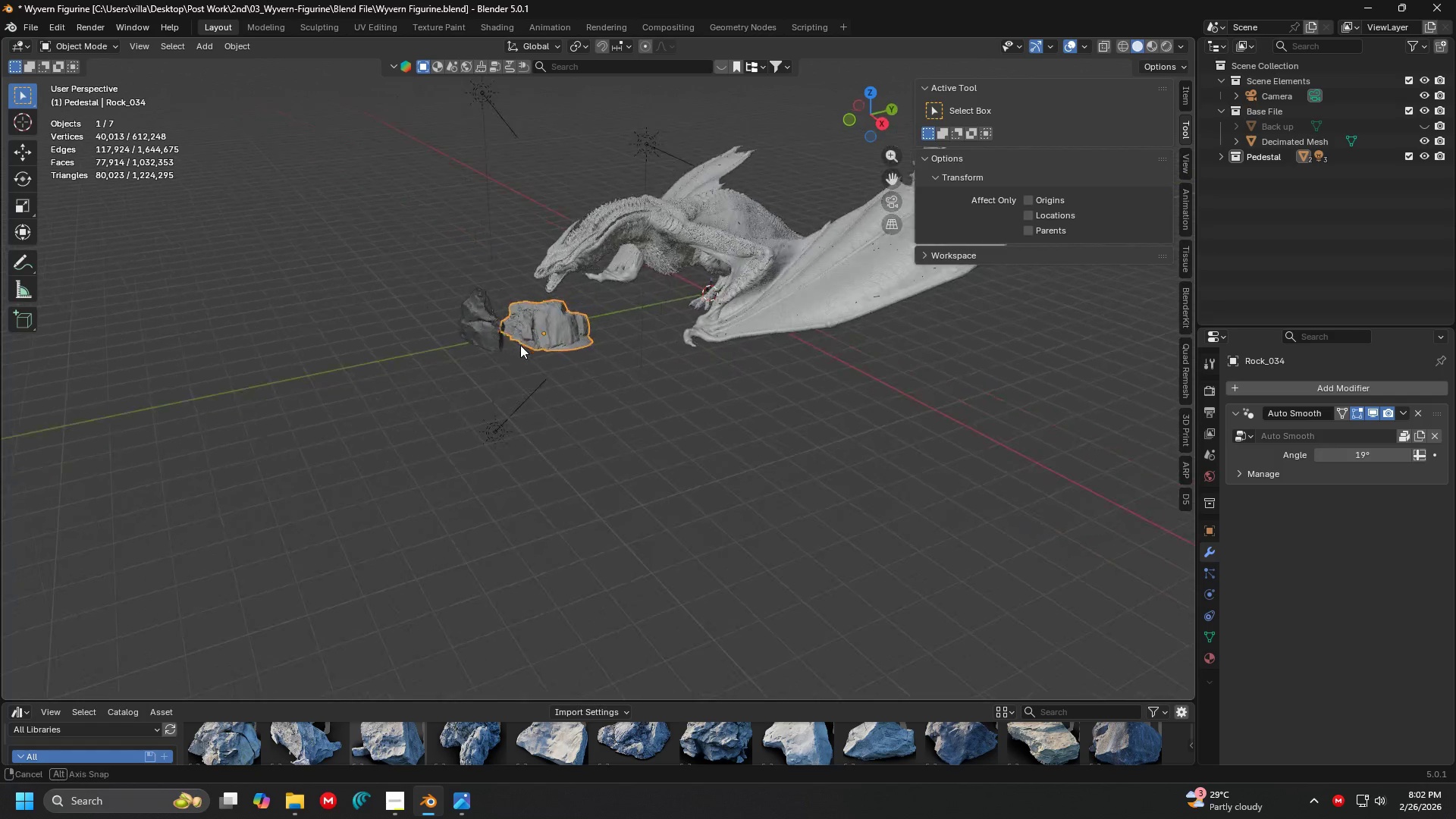 
scroll: coordinate [483, 417], scroll_direction: down, amount: 3.0
 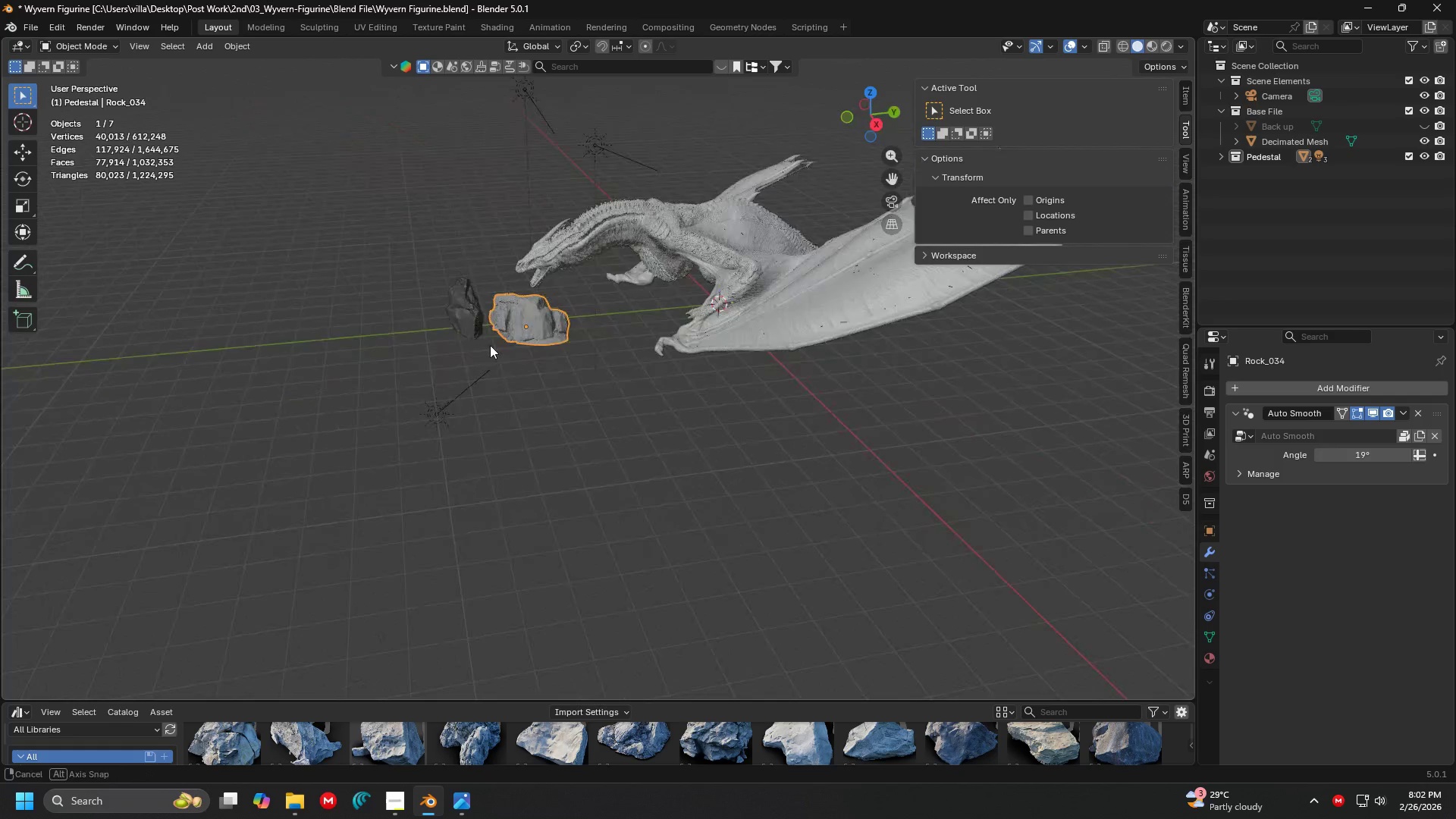 
key(Shift+ShiftLeft)
 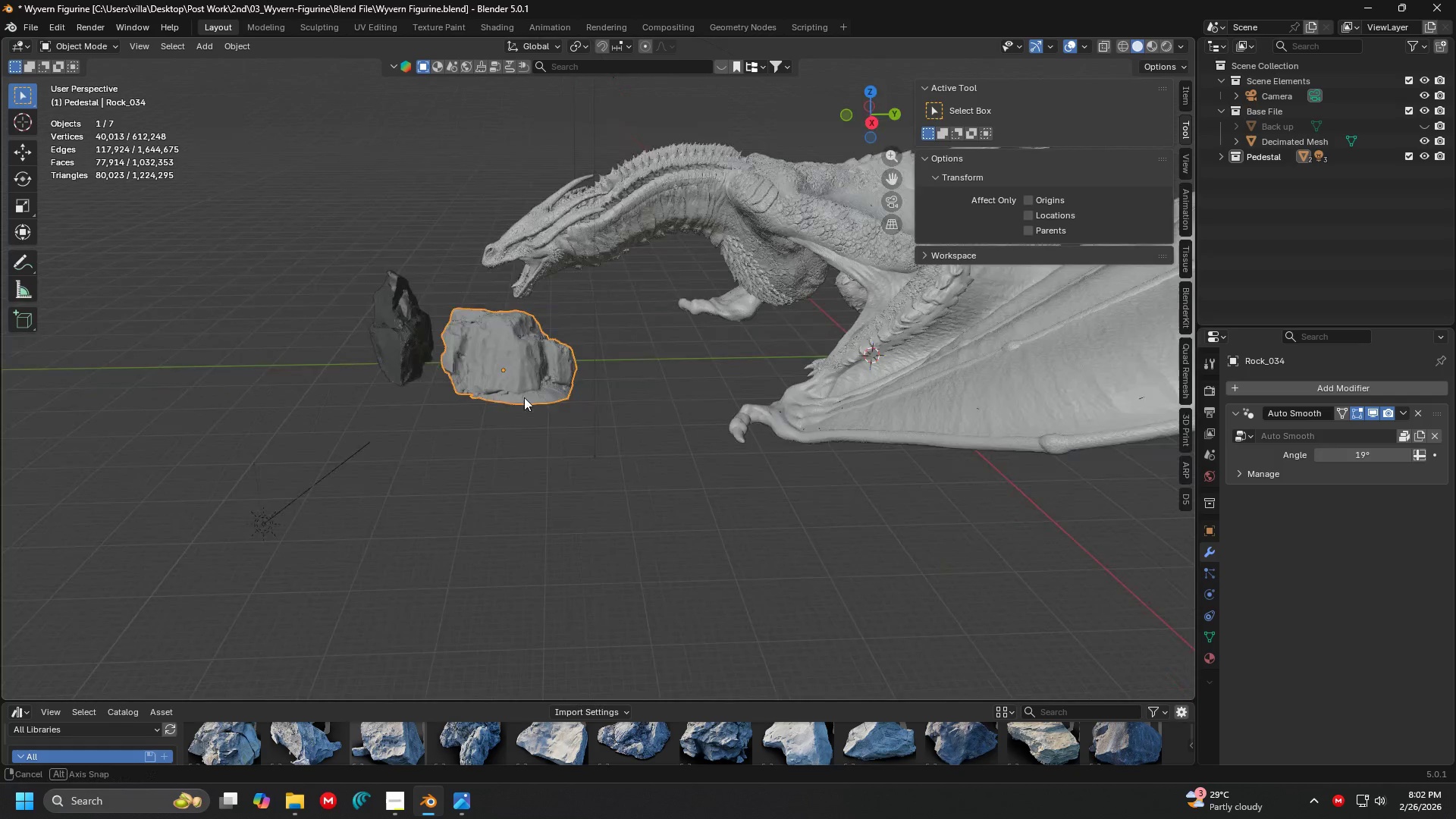 
scroll: coordinate [475, 345], scroll_direction: up, amount: 4.0
 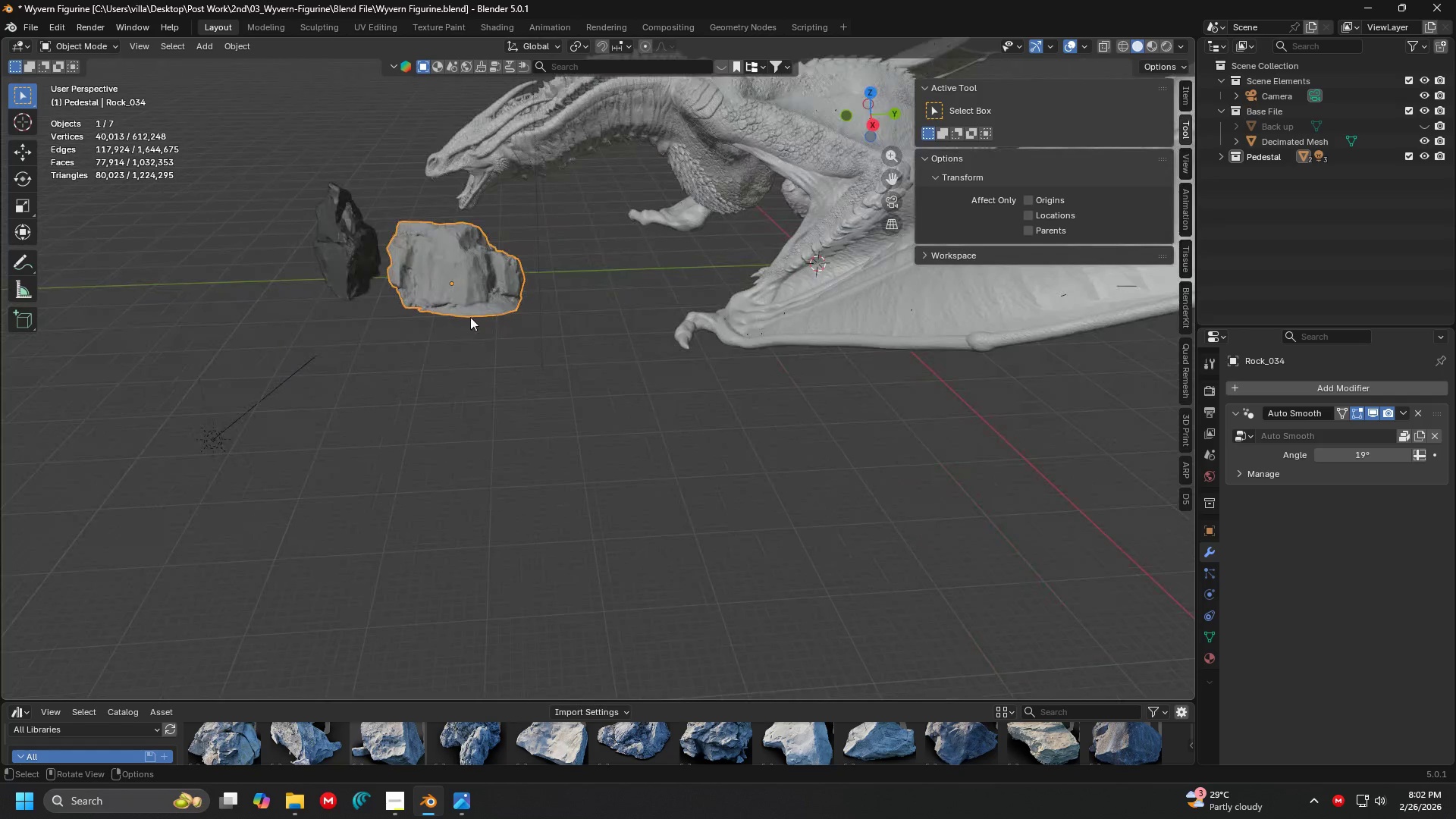 
key(Shift+ShiftLeft)
 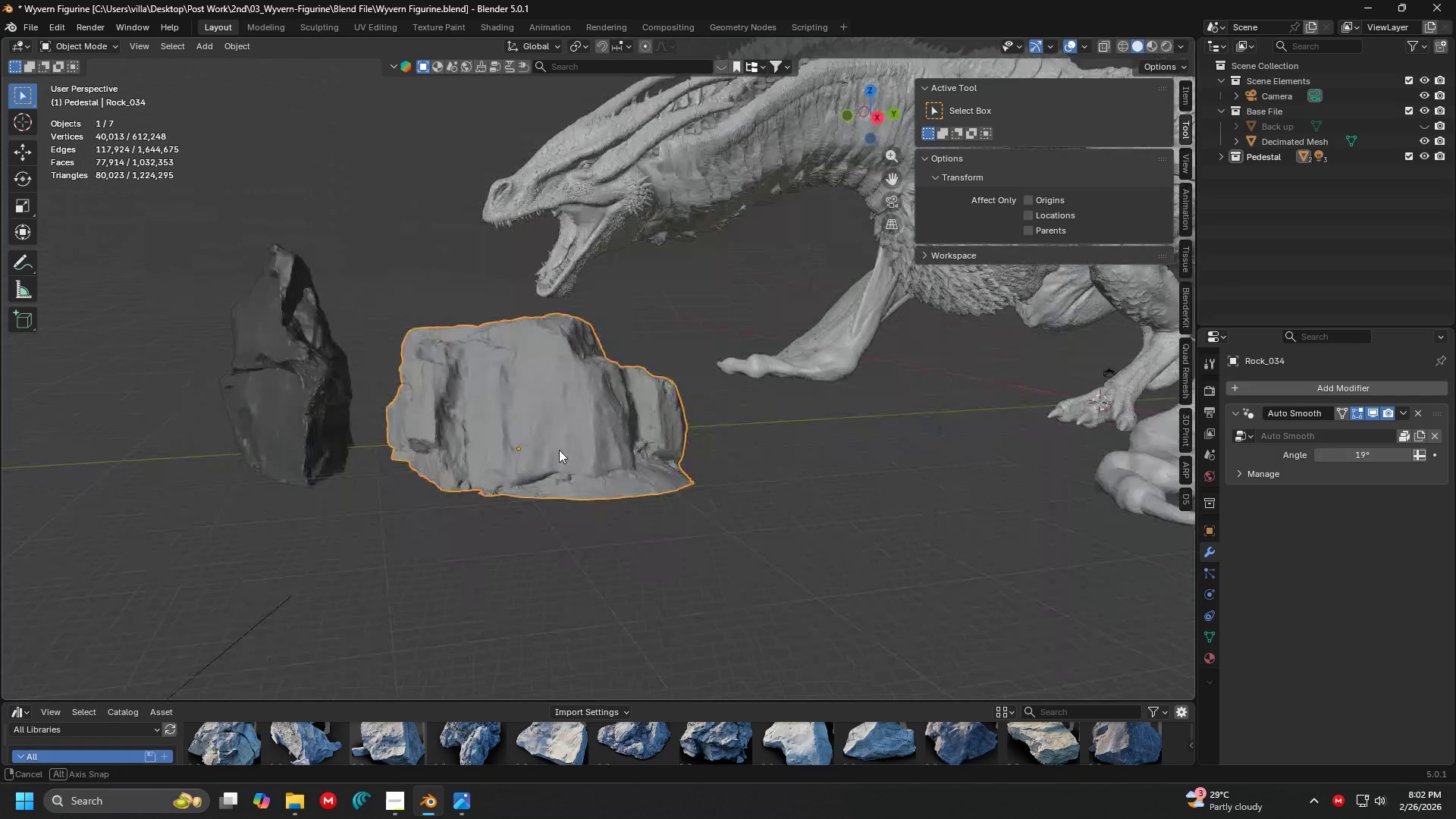 
scroll: coordinate [522, 385], scroll_direction: up, amount: 3.0
 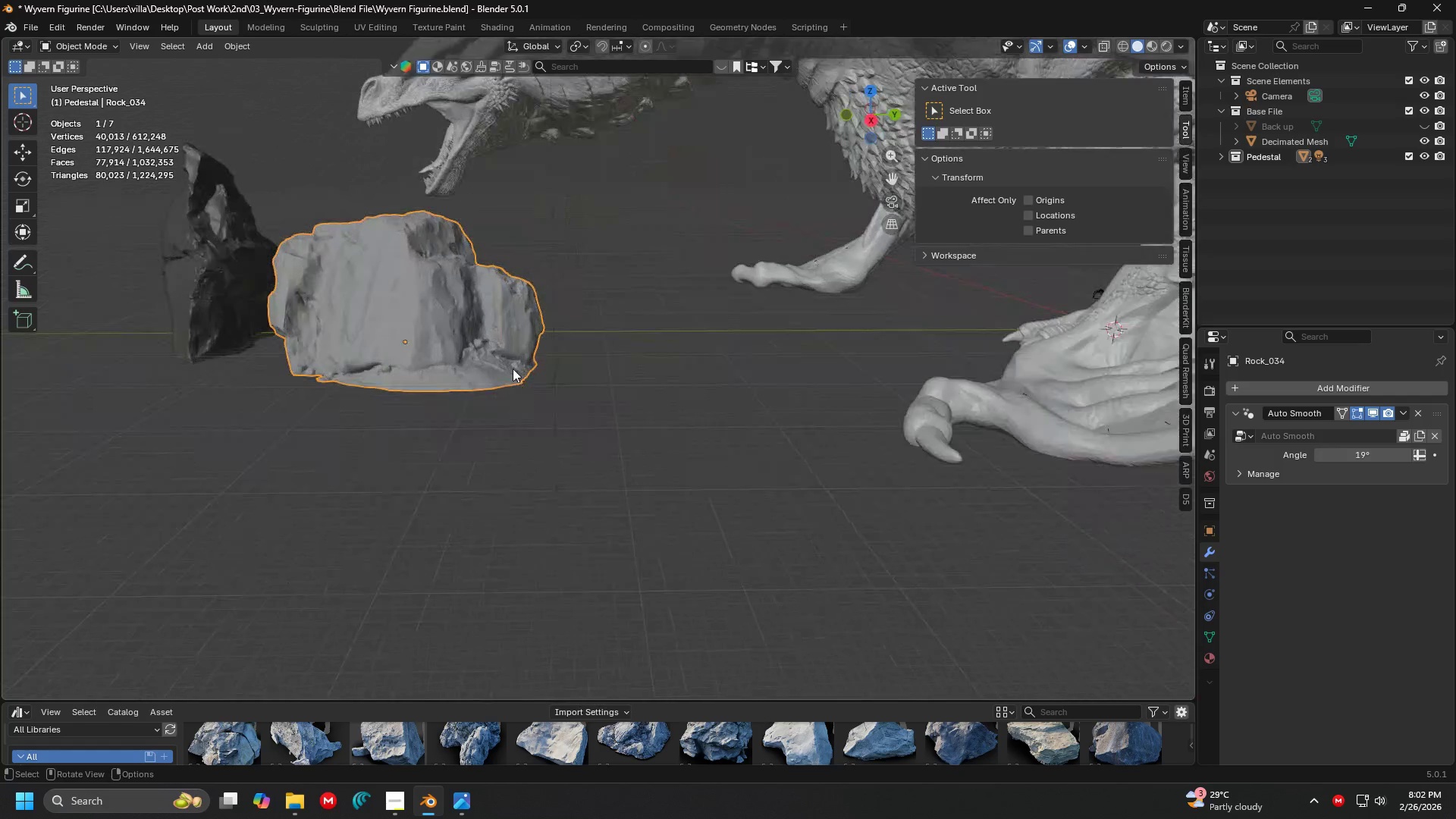 
key(Shift+ShiftLeft)
 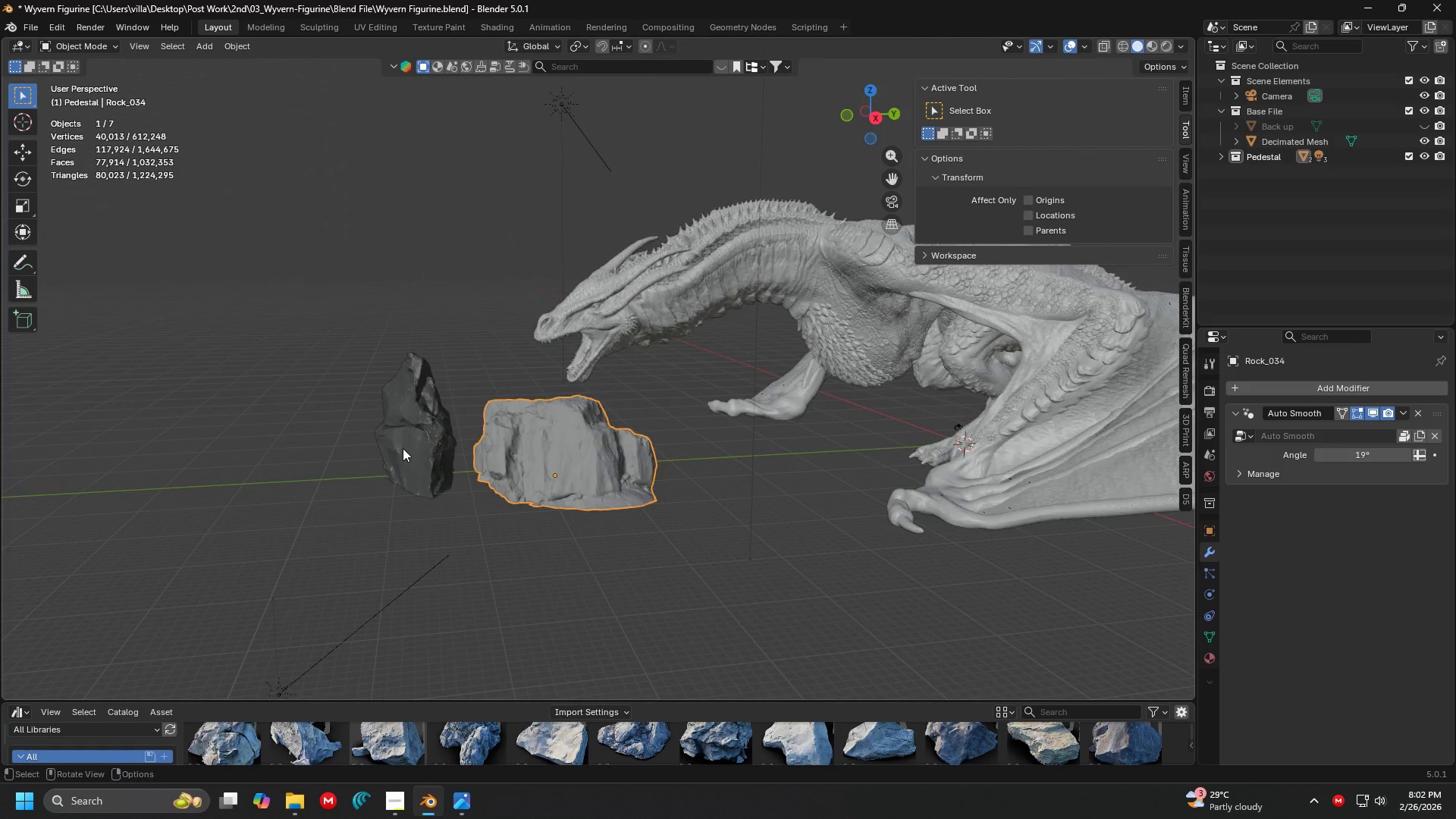 
scroll: coordinate [557, 416], scroll_direction: down, amount: 2.0
 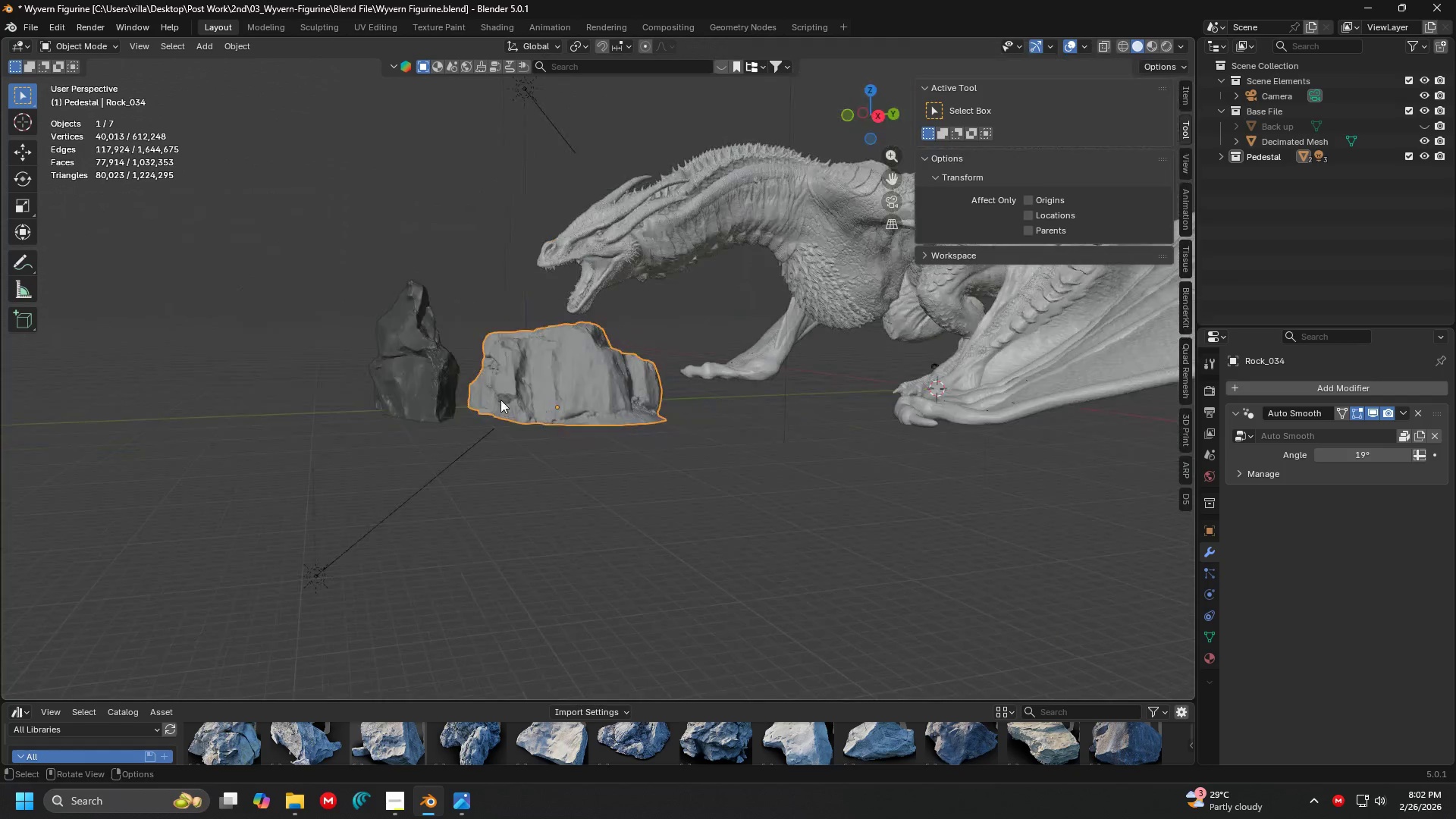 
key(Shift+ShiftLeft)
 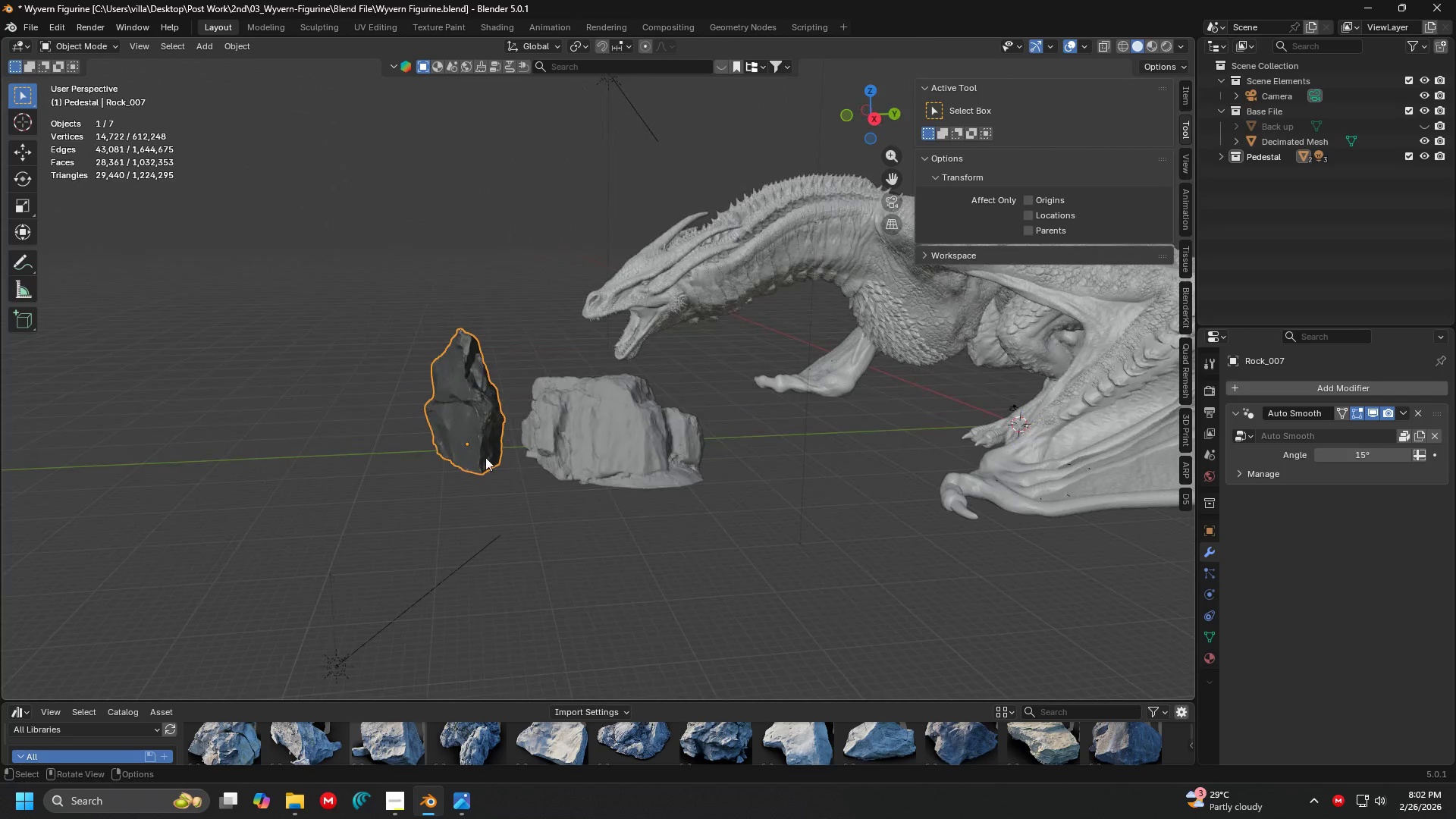 
scroll: coordinate [542, 438], scroll_direction: down, amount: 1.0
 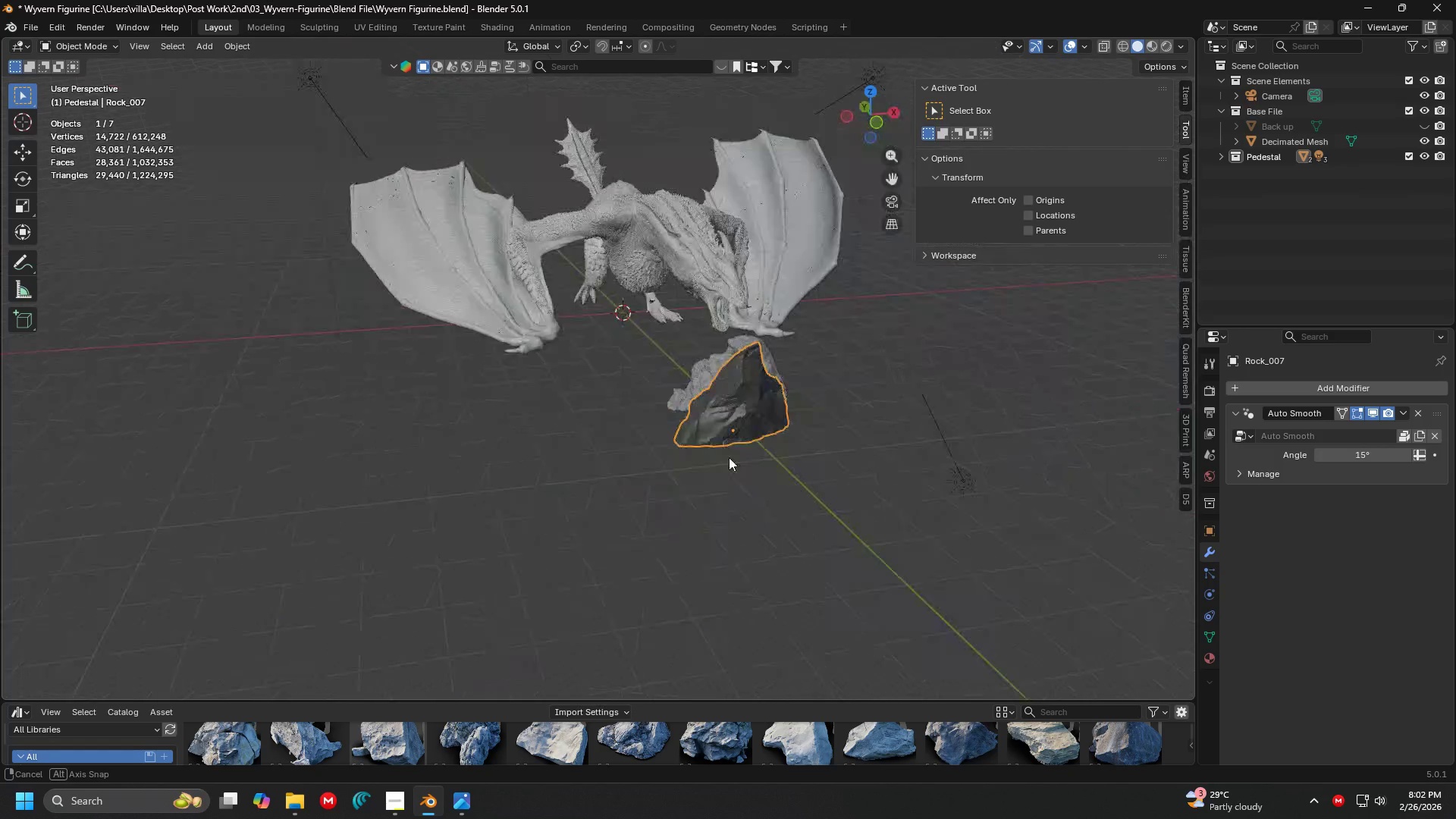 
key(Shift+ShiftLeft)
 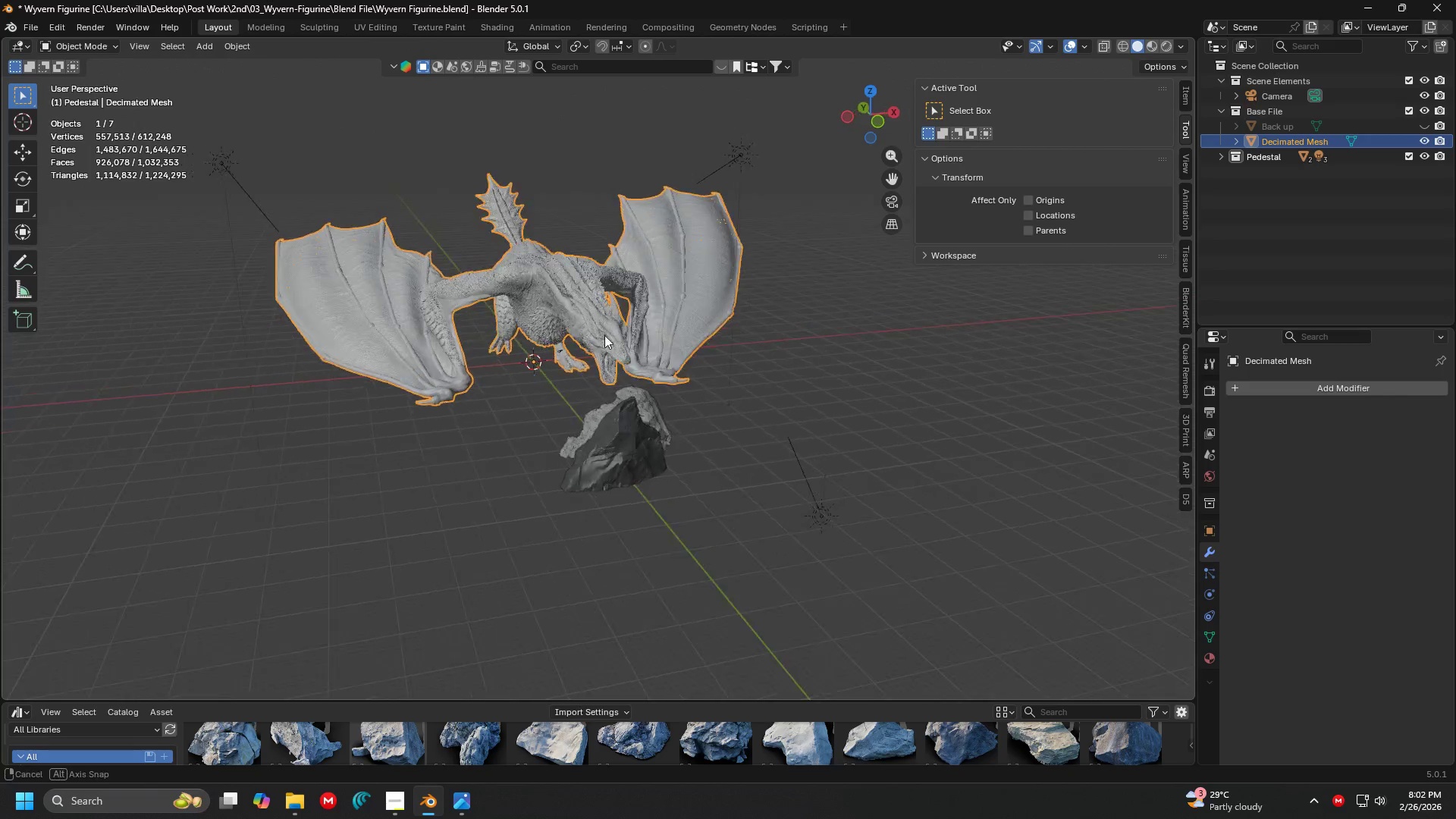 
key(H)
 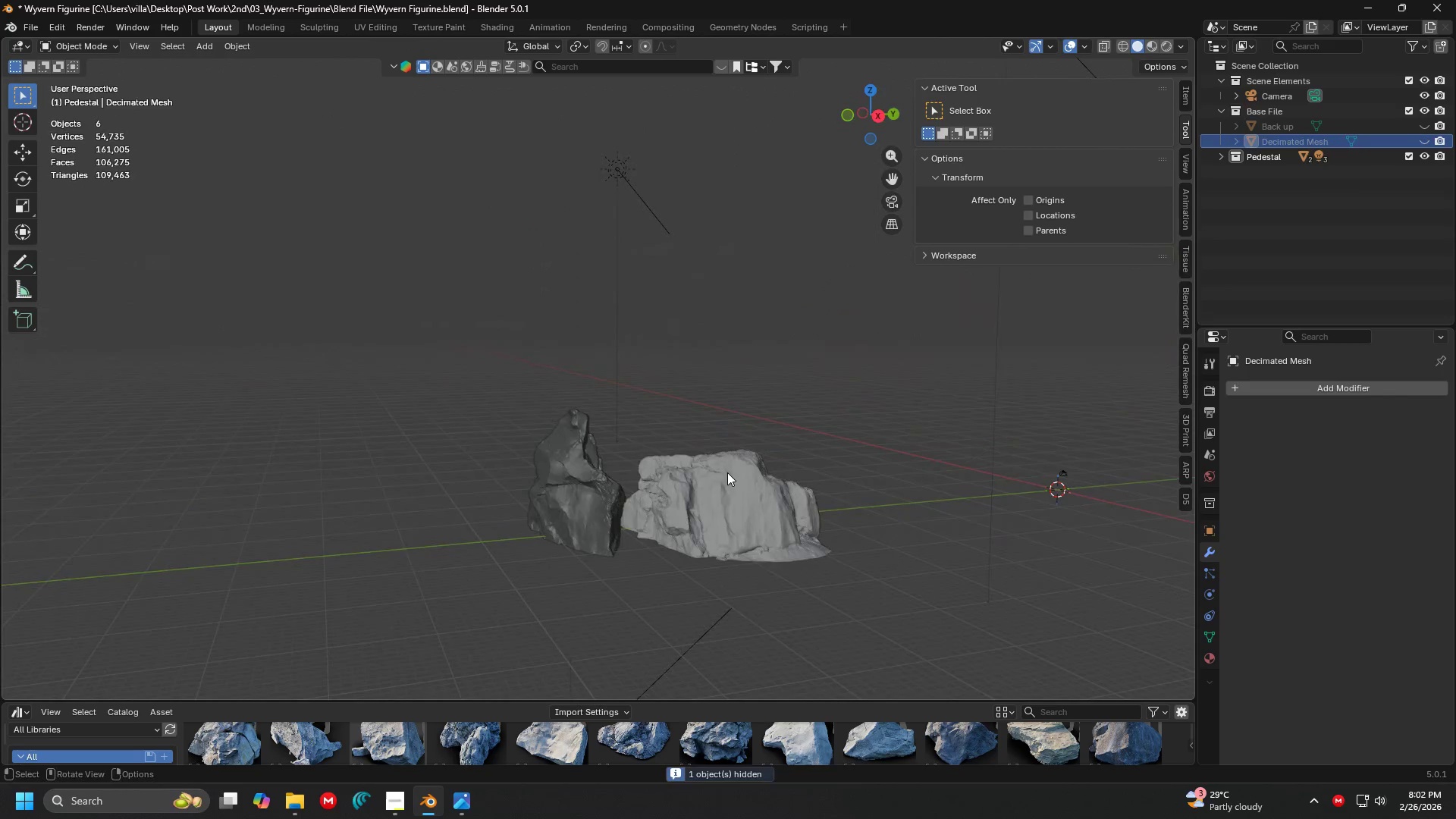 
left_click([723, 474])
 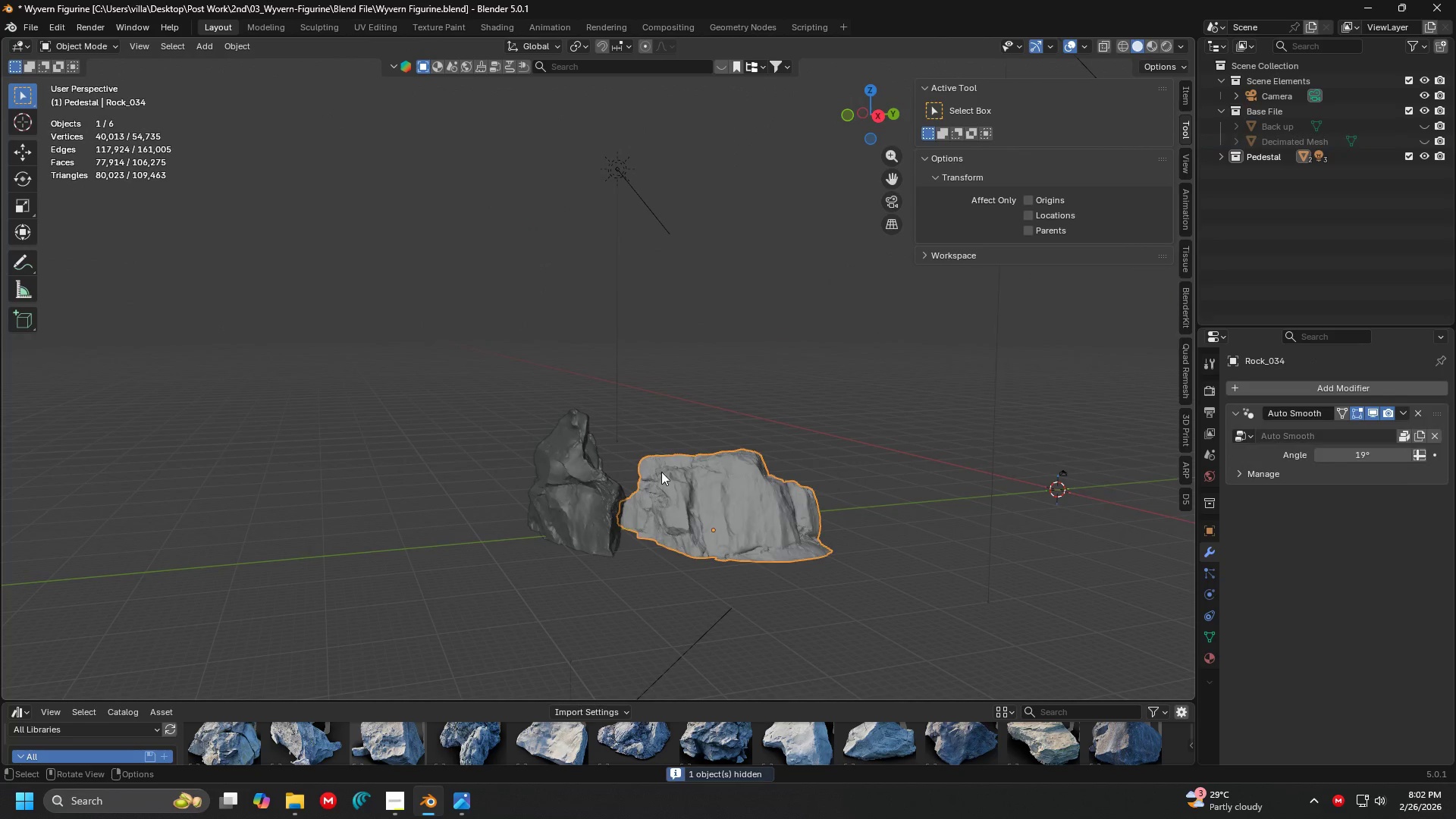 
scroll: coordinate [435, 308], scroll_direction: up, amount: 3.0
 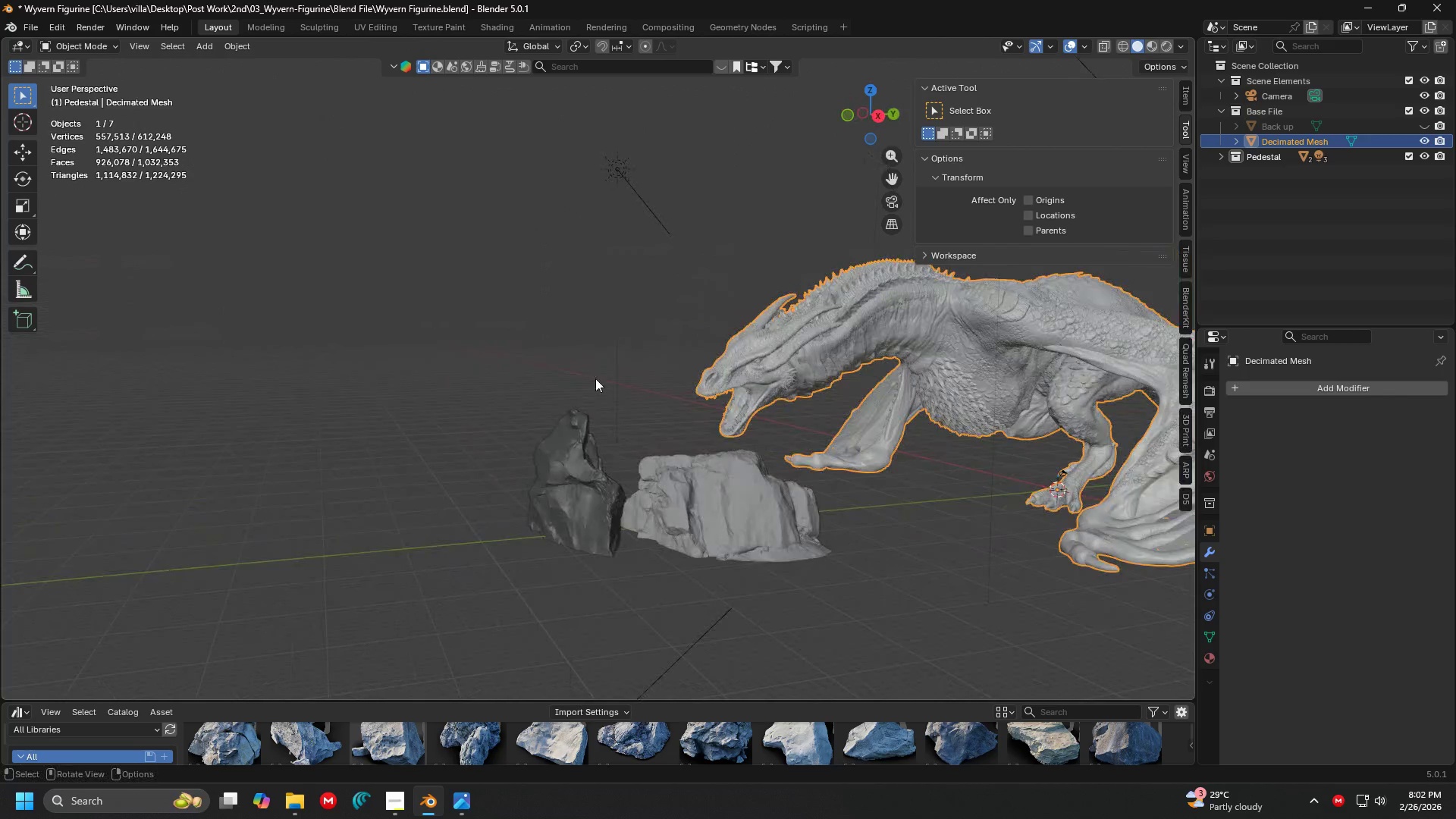 
hold_key(key=ShiftLeft, duration=0.38)
 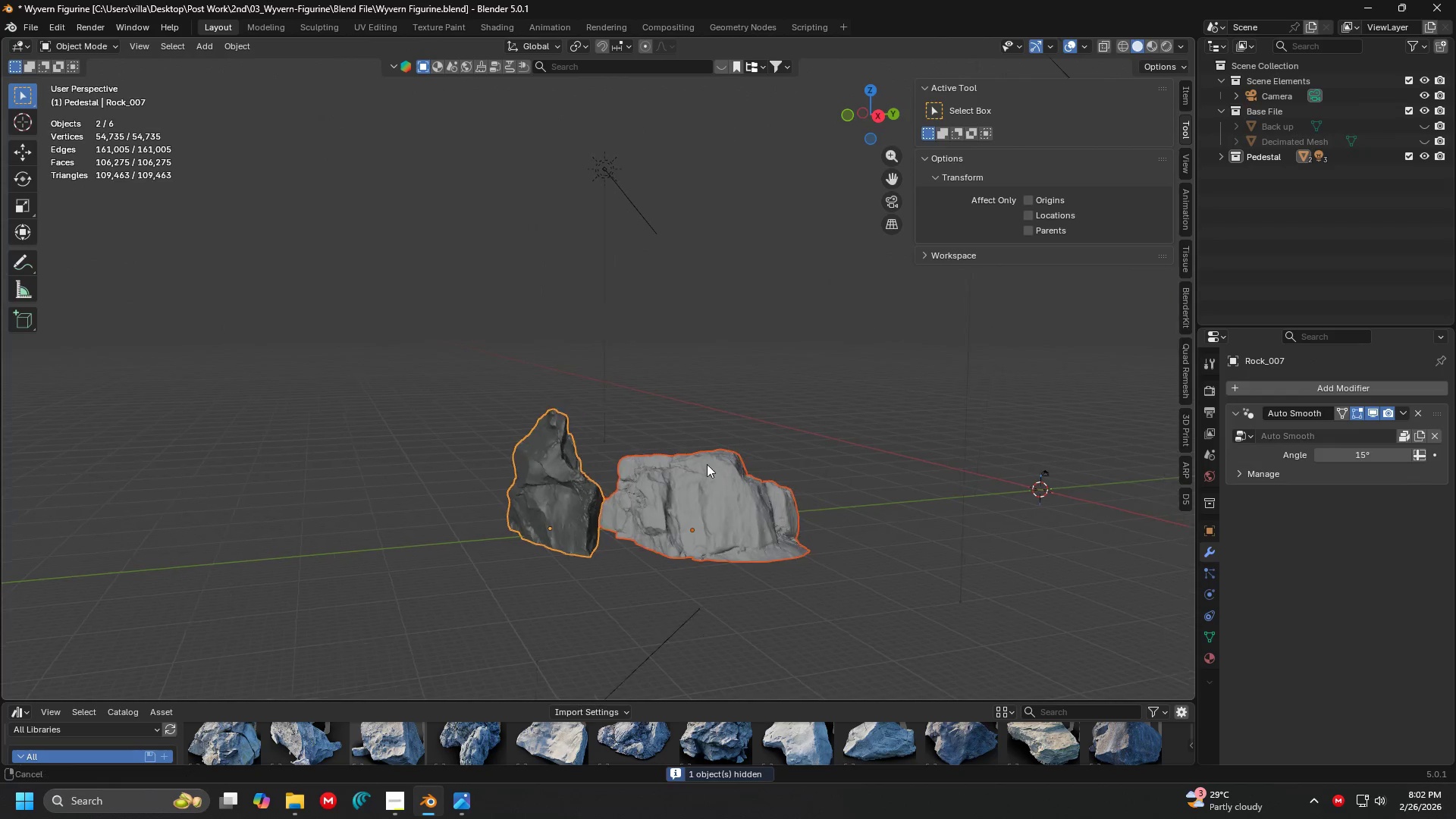 
scroll: coordinate [700, 464], scroll_direction: down, amount: 1.0
 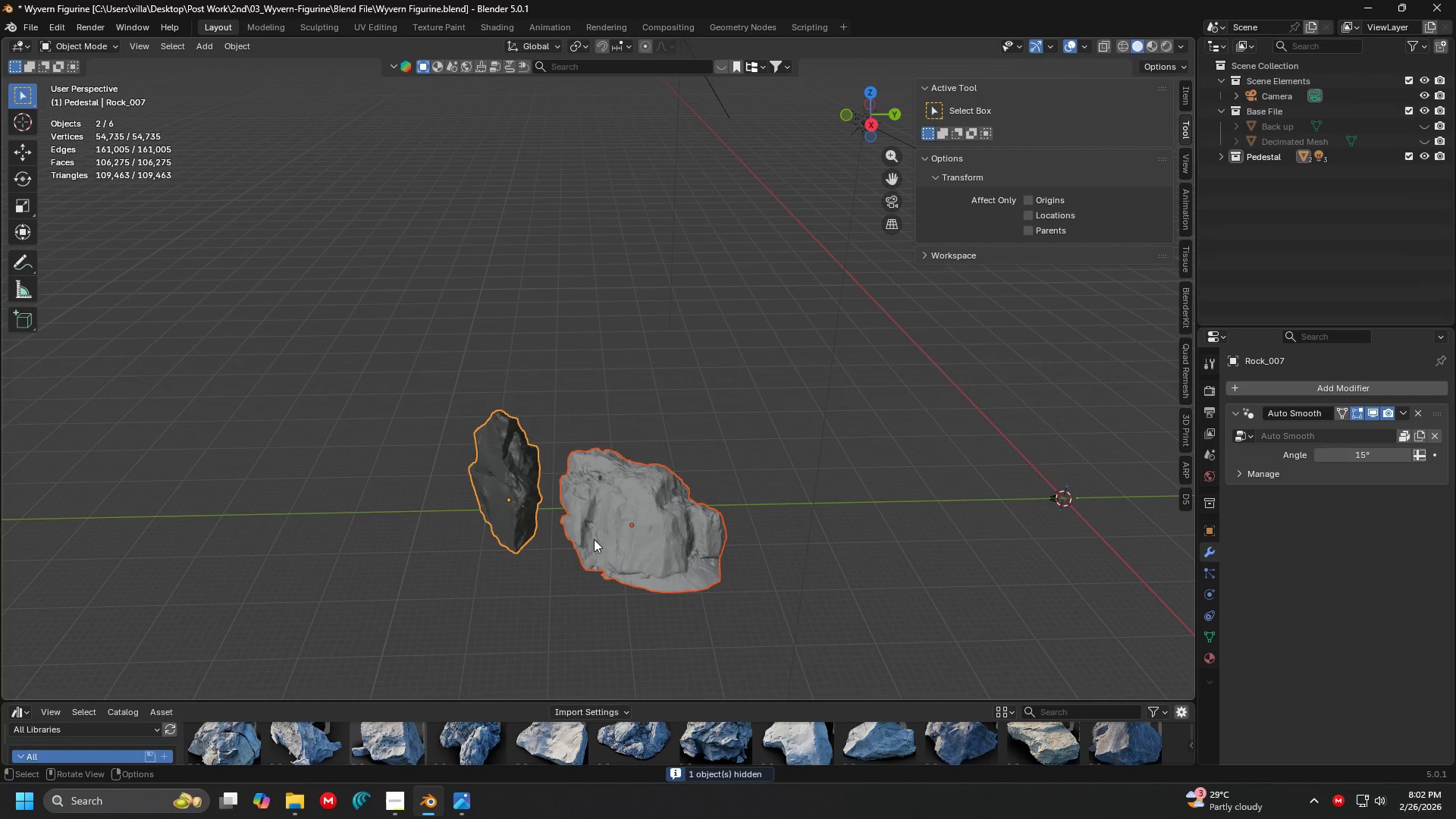 
key(G)
 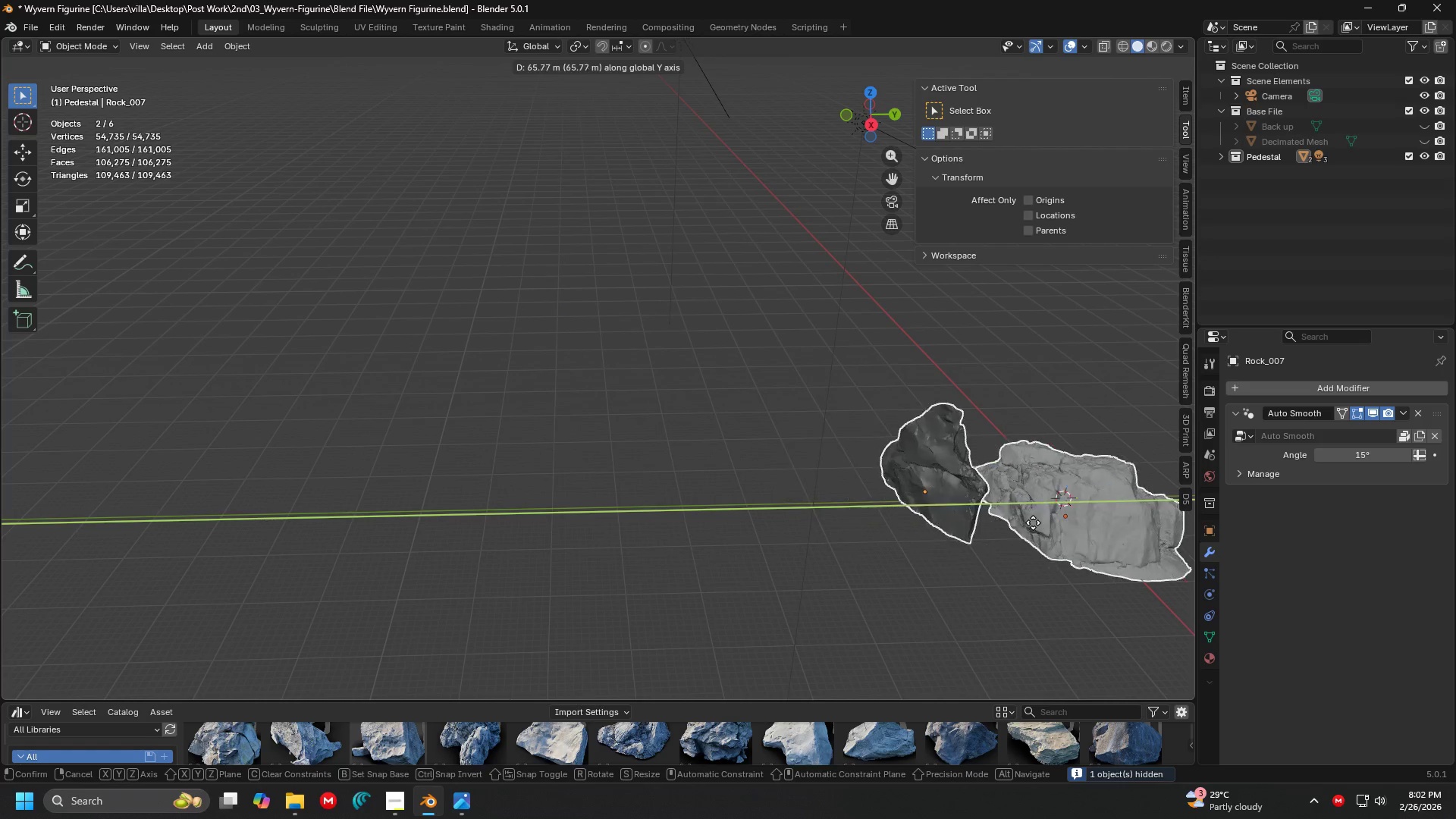 
left_click([1038, 522])
 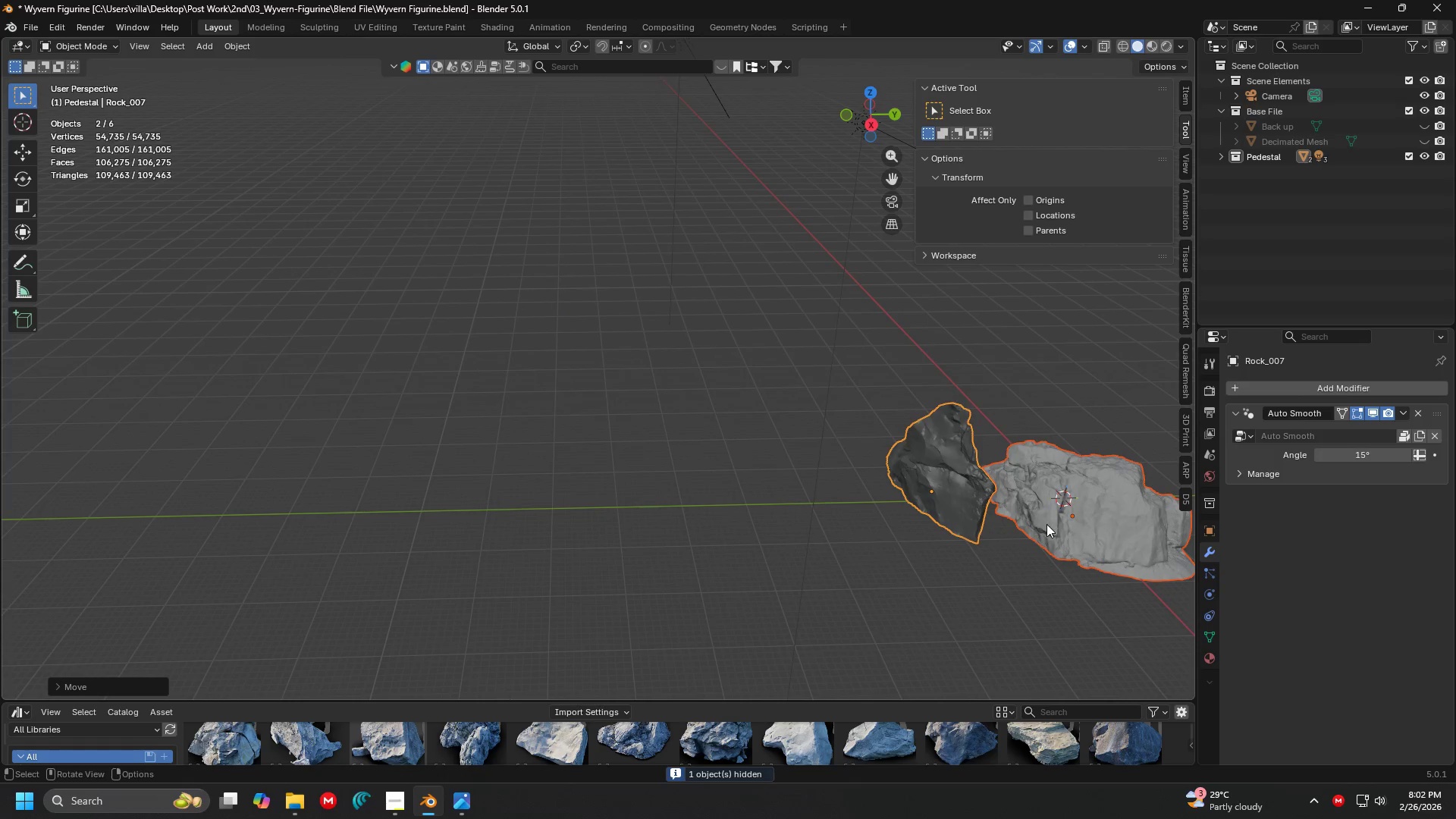 
key(Shift+ShiftLeft)
 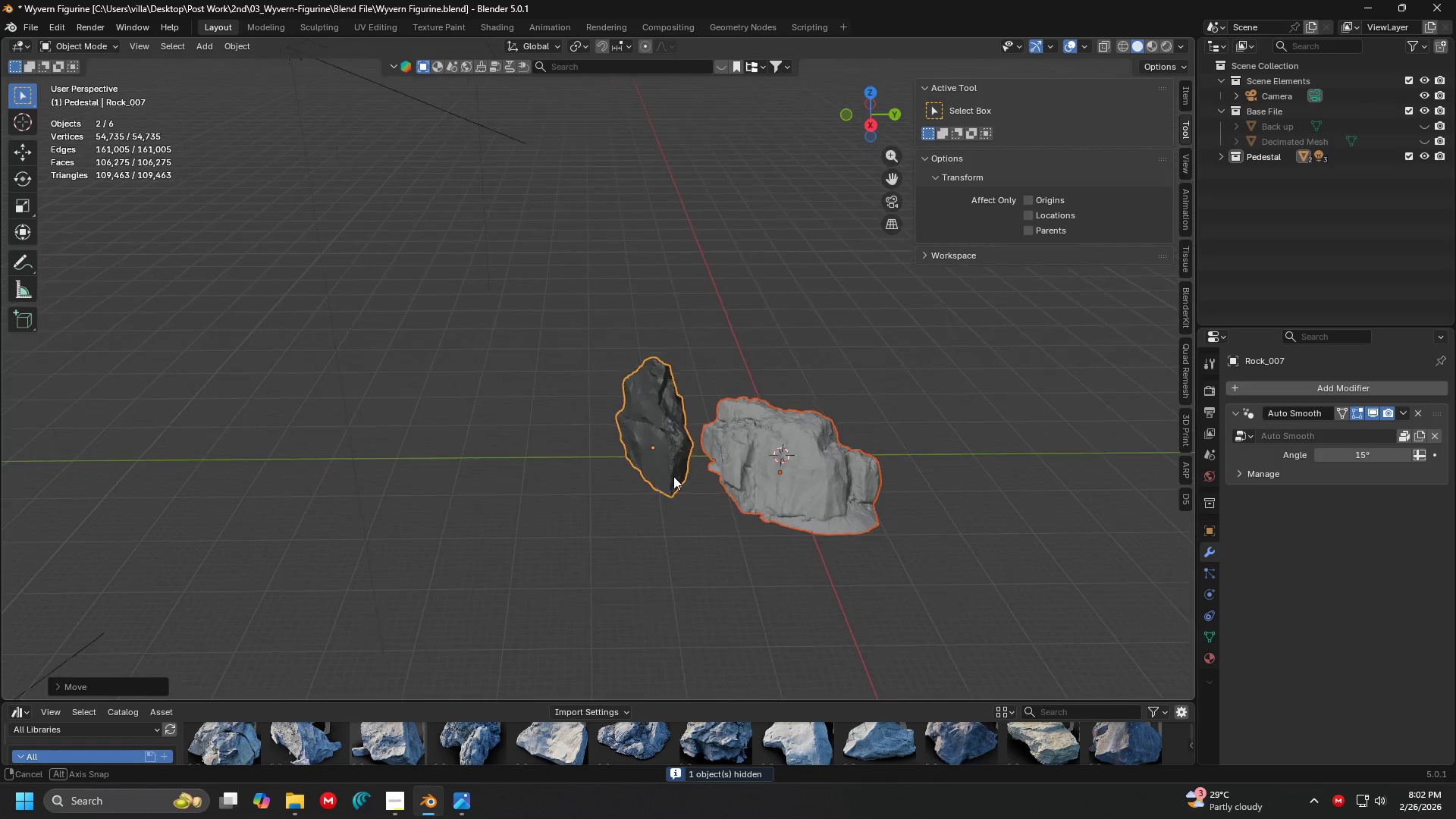 
key(Shift+ShiftLeft)
 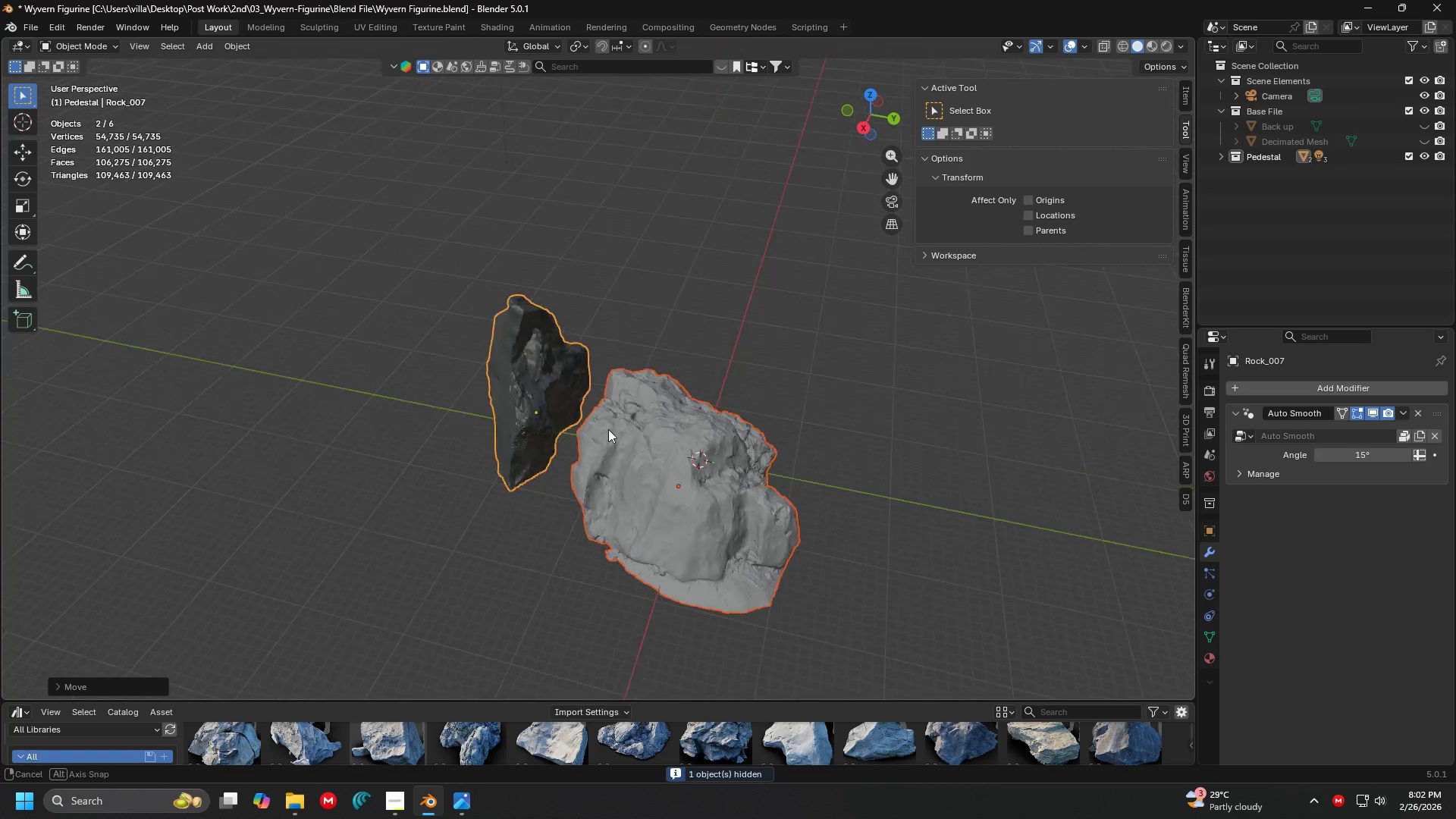 
scroll: coordinate [678, 507], scroll_direction: up, amount: 3.0
 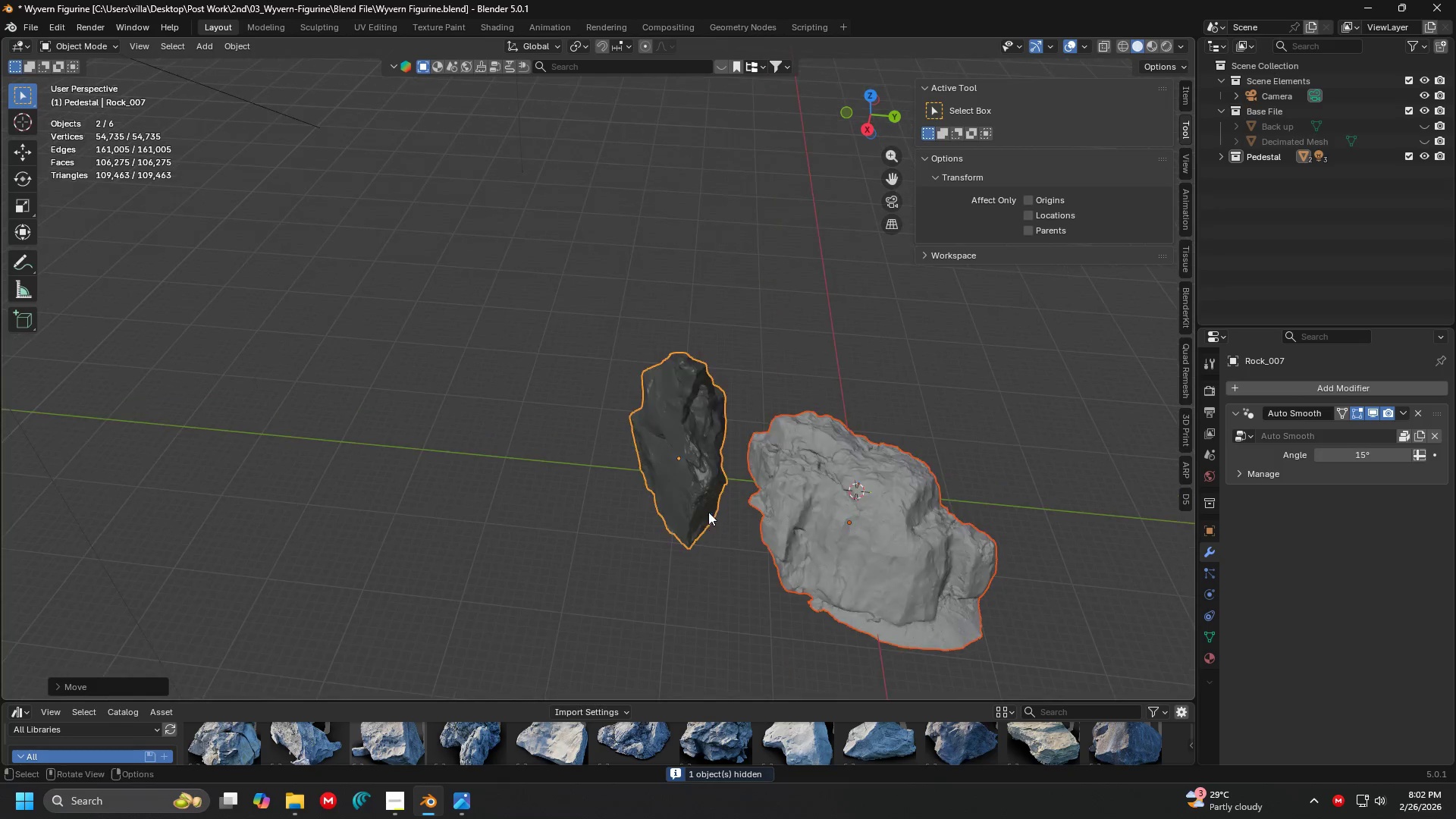 
key(H)
 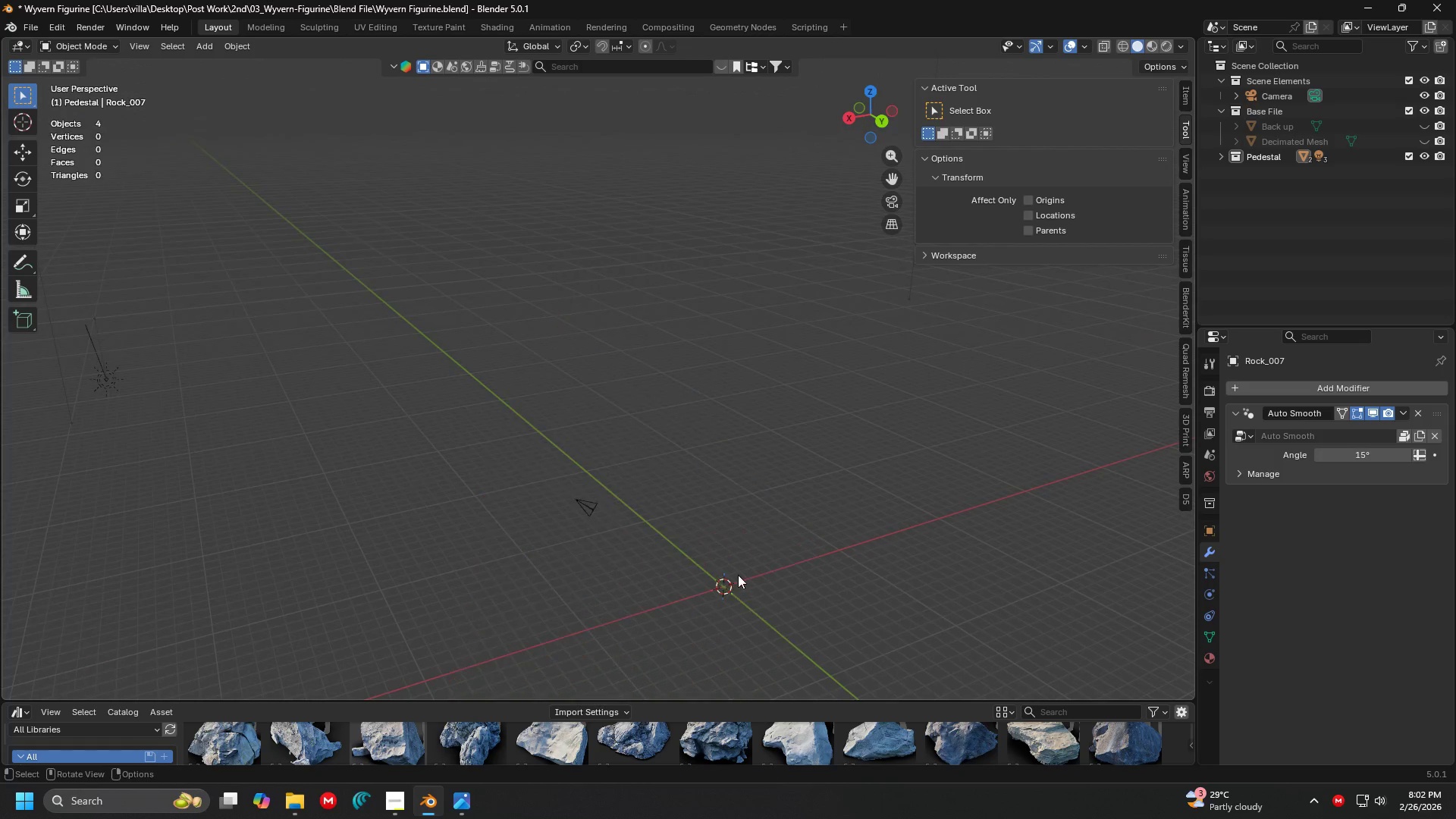 
key(Shift+ShiftLeft)
 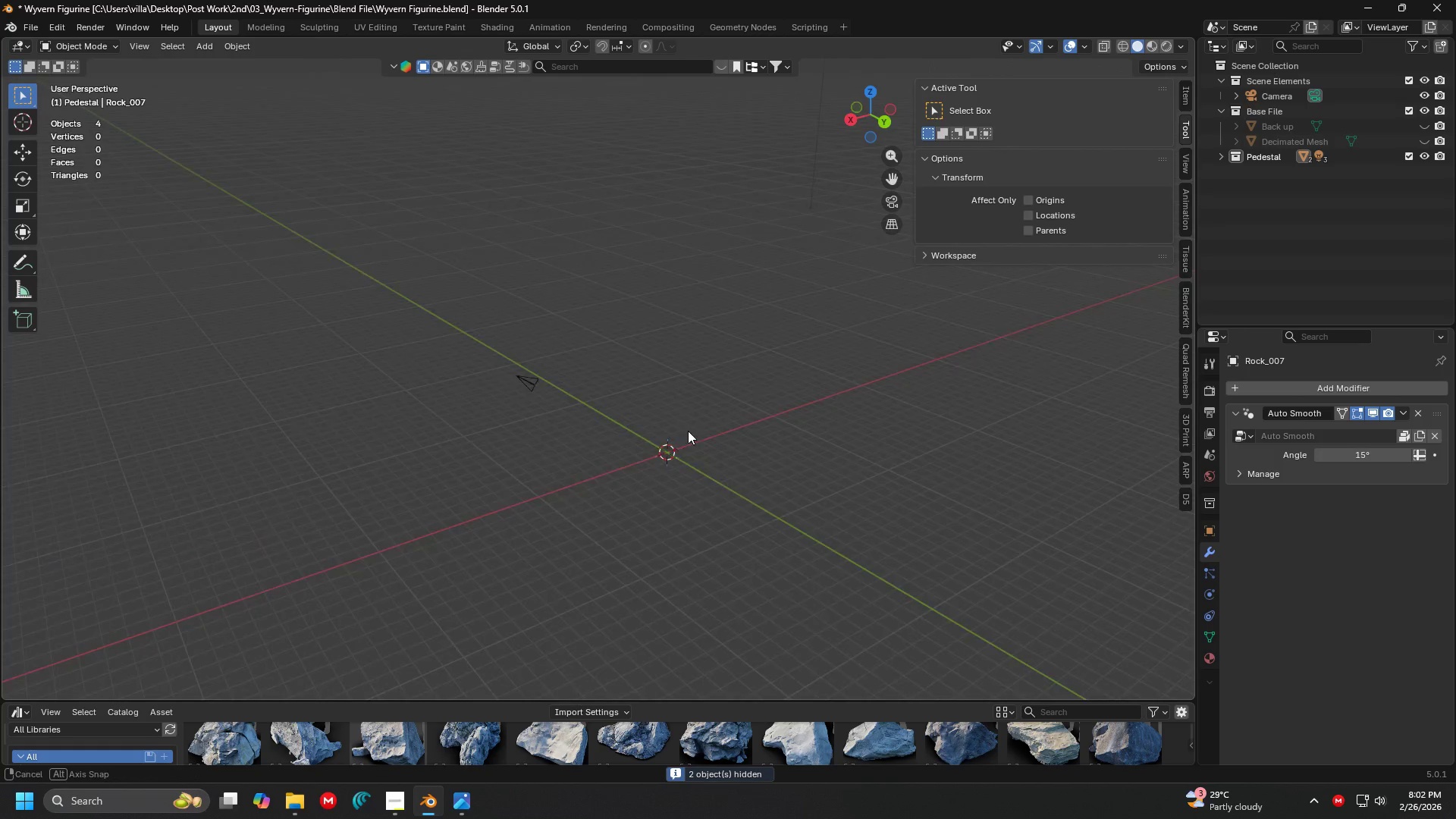 
scroll: coordinate [526, 397], scroll_direction: up, amount: 4.0
 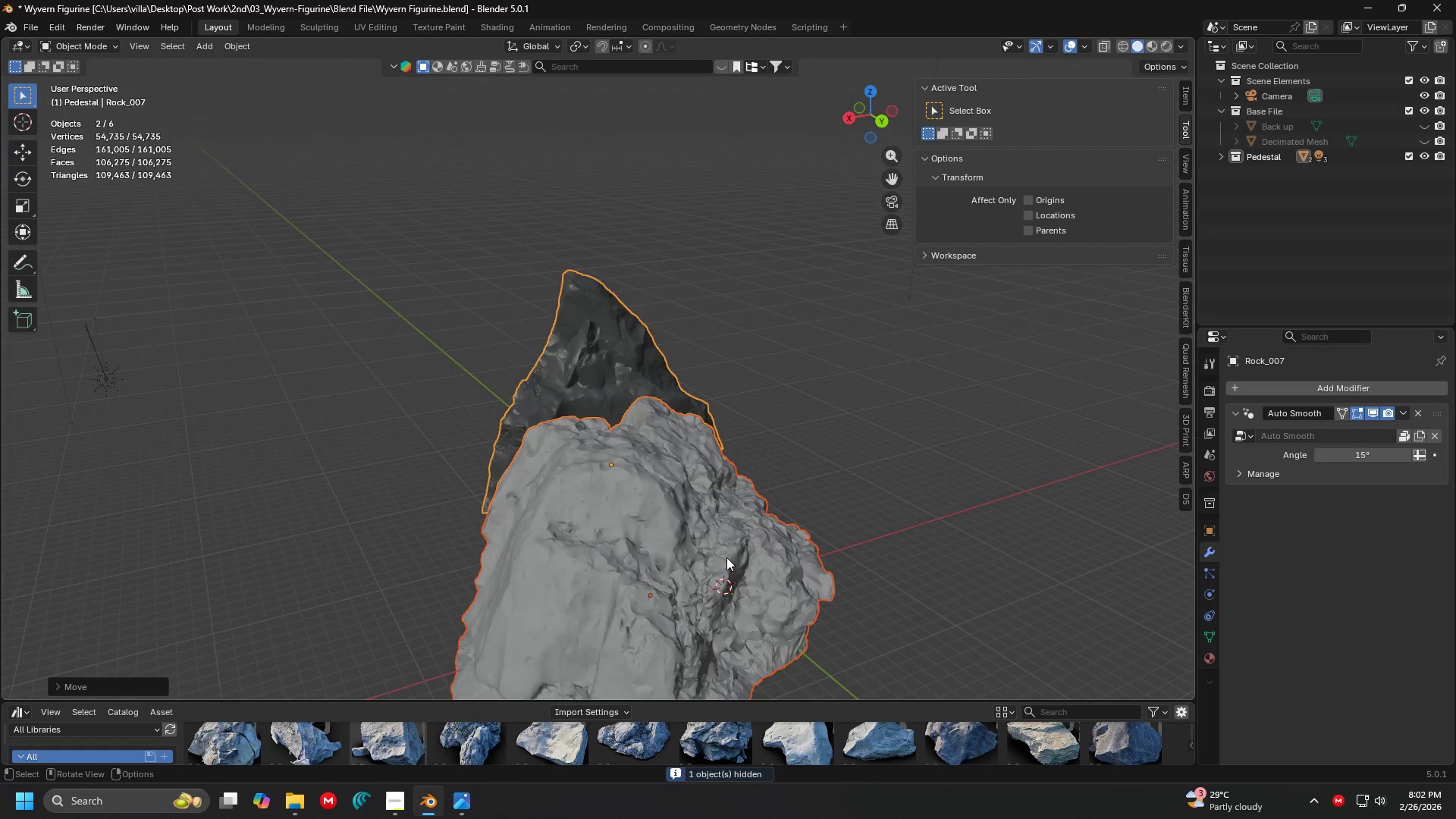 
key(Control+ControlLeft)
 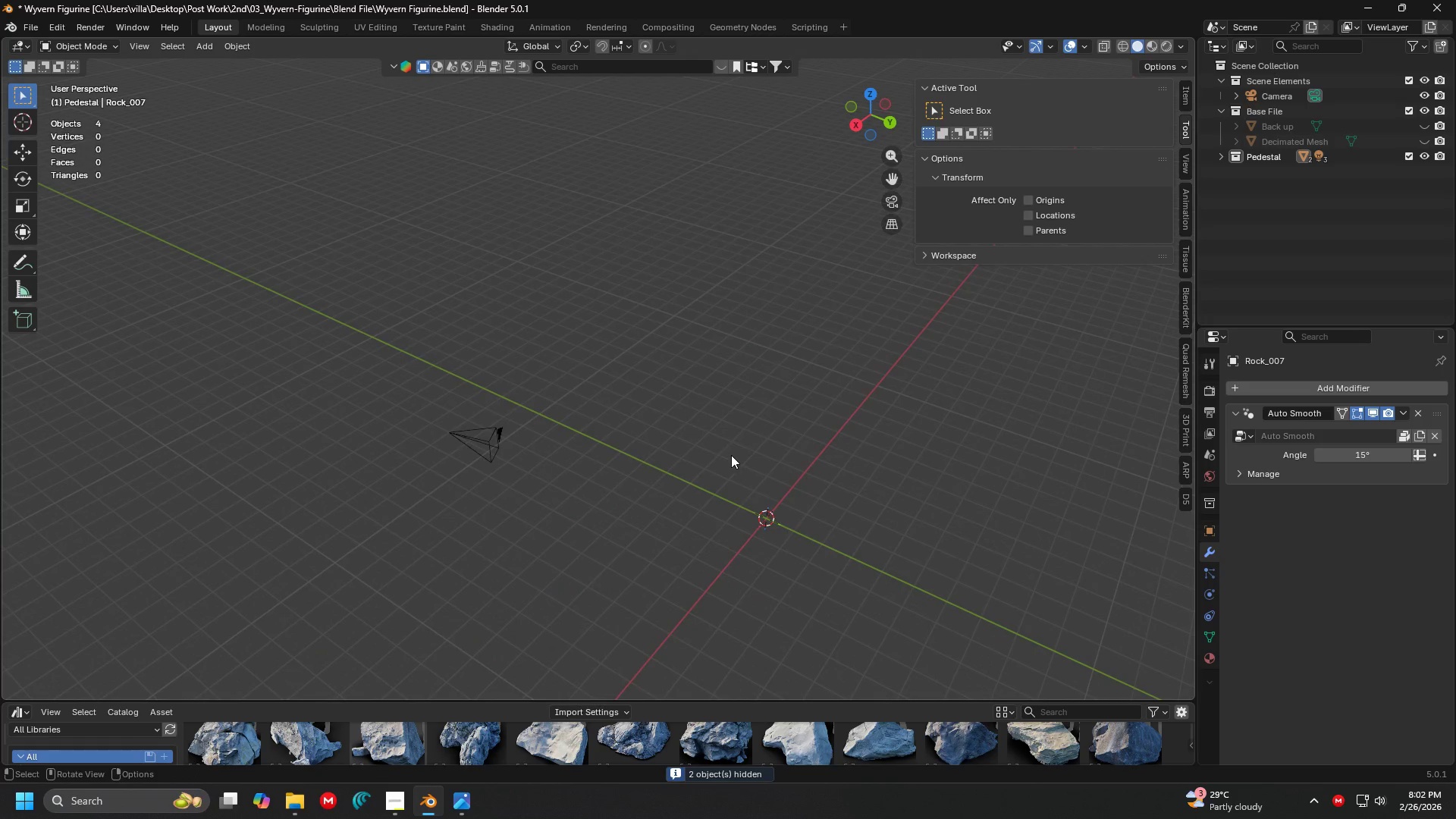 
key(Control+Z)
 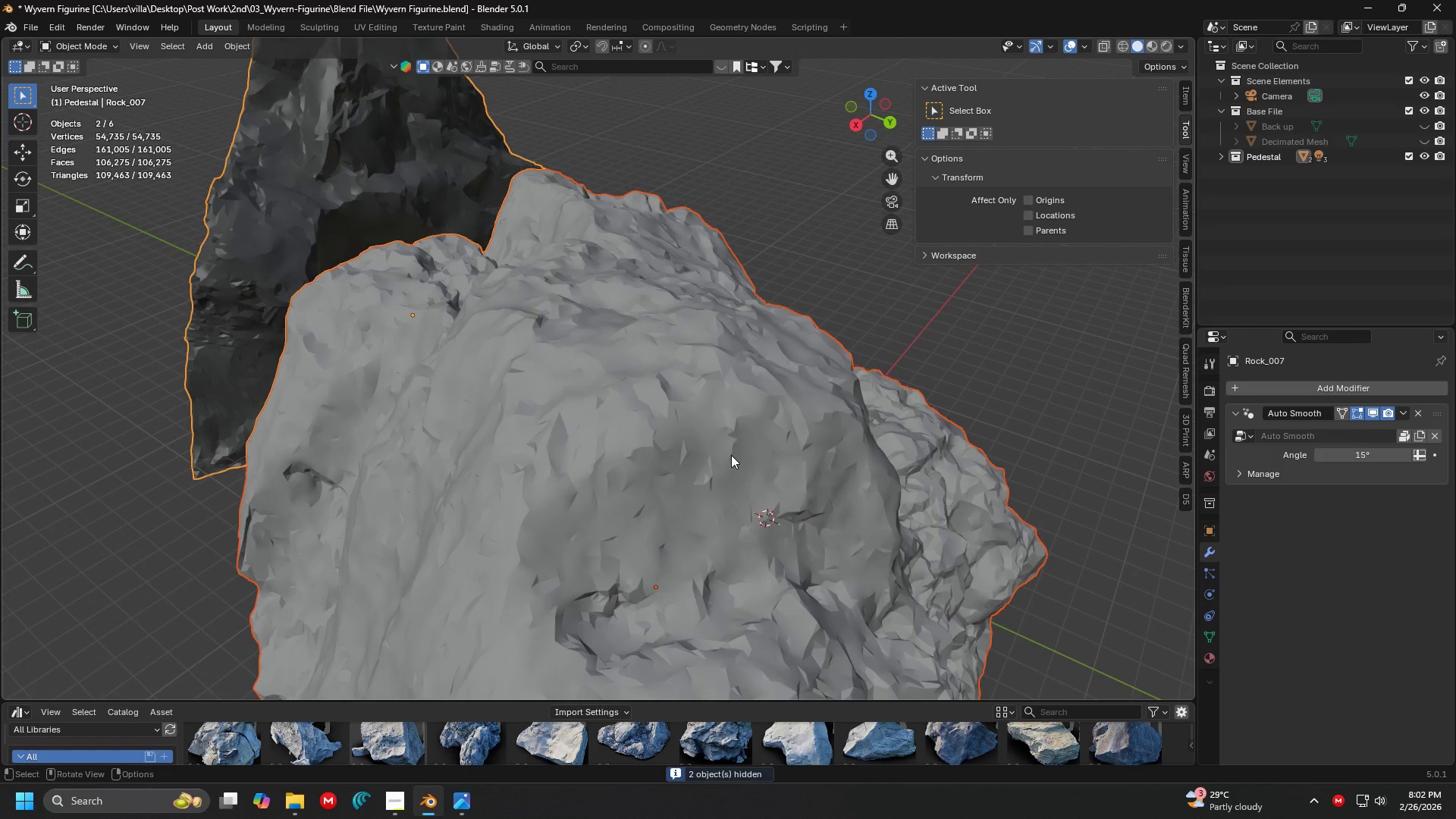 
scroll: coordinate [723, 453], scroll_direction: up, amount: 6.0
 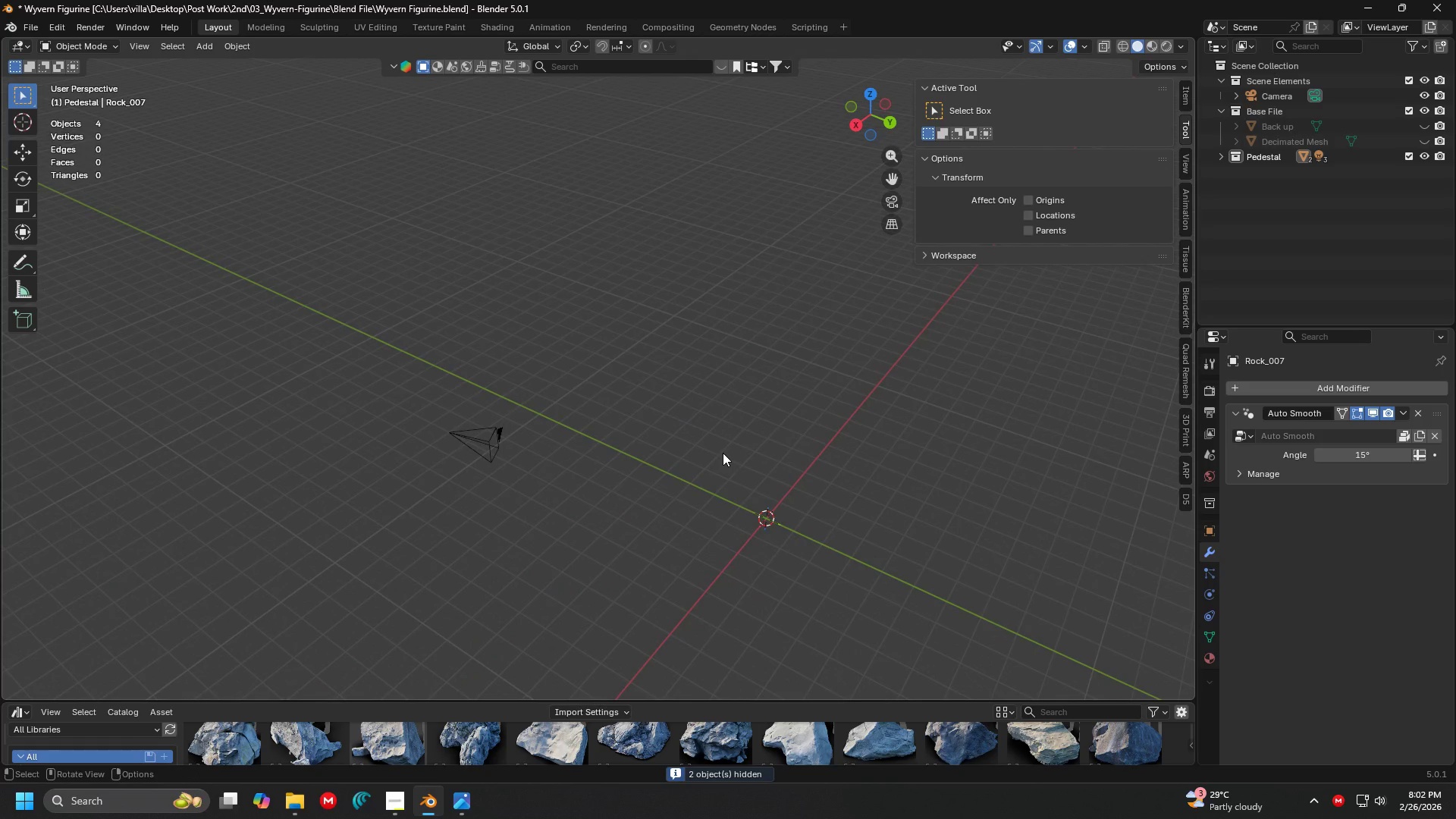 
scroll: coordinate [709, 444], scroll_direction: down, amount: 6.0
 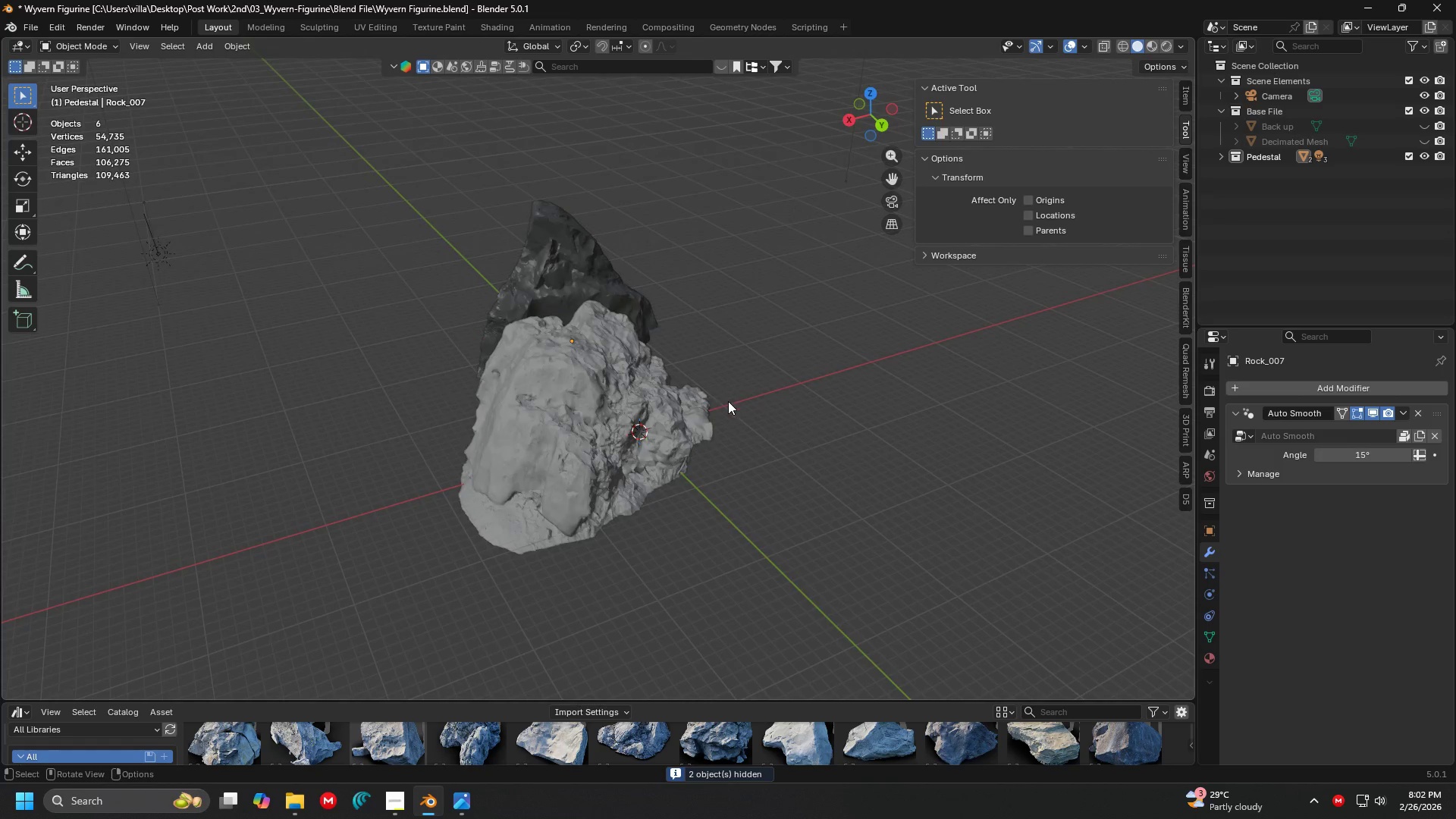 
key(Z)
 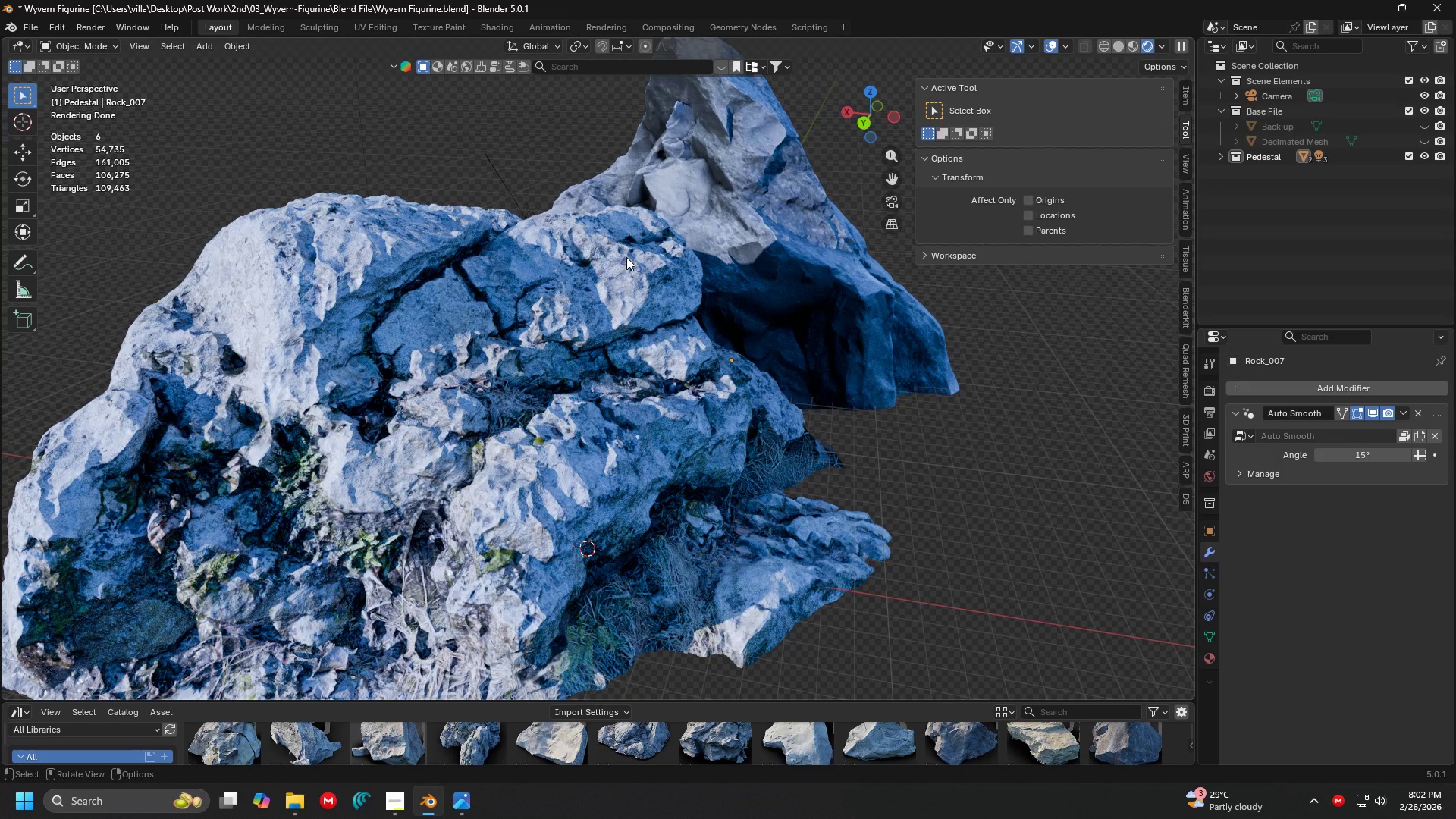 
scroll: coordinate [633, 380], scroll_direction: up, amount: 5.0
 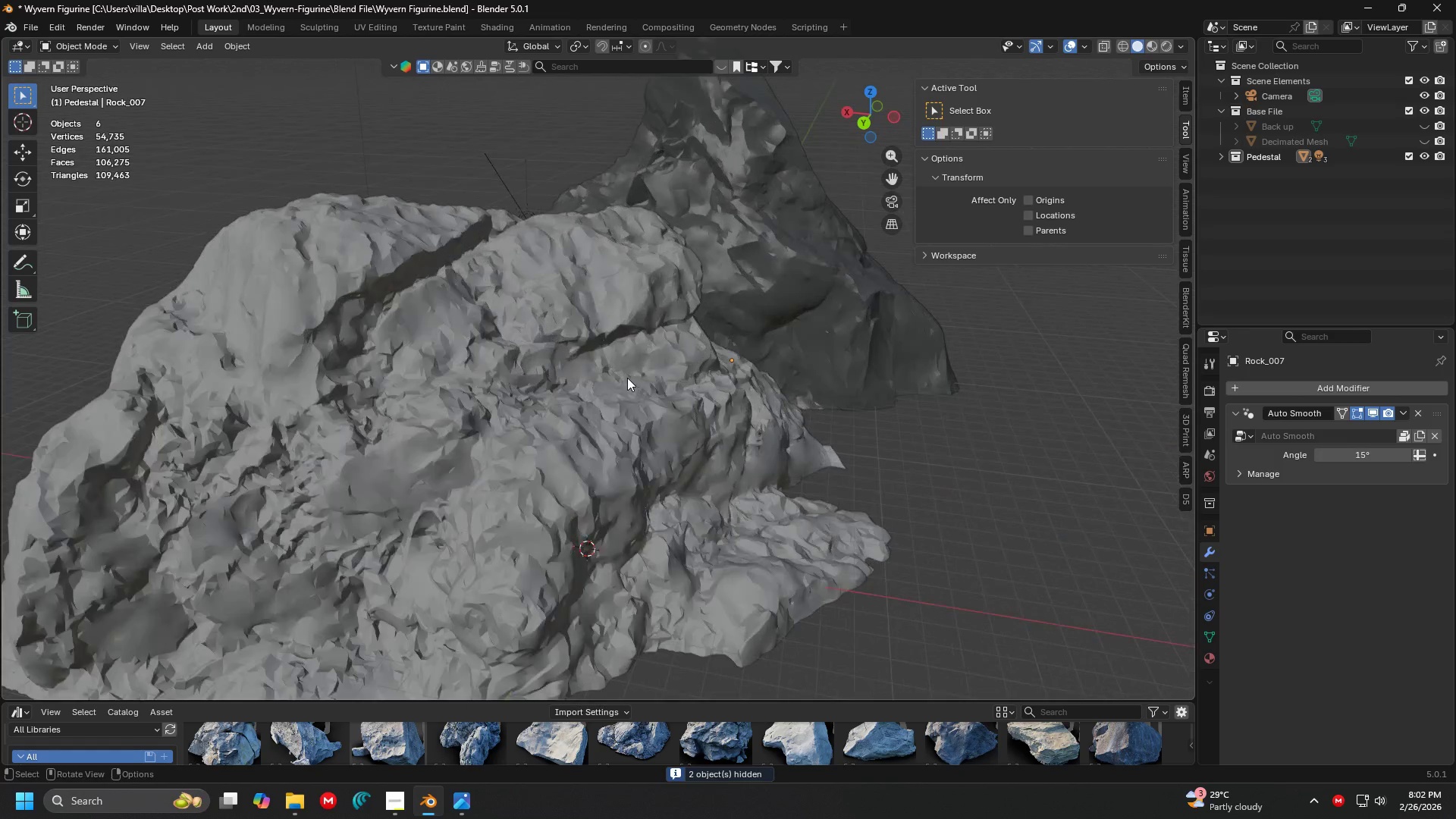 
key(Z)
 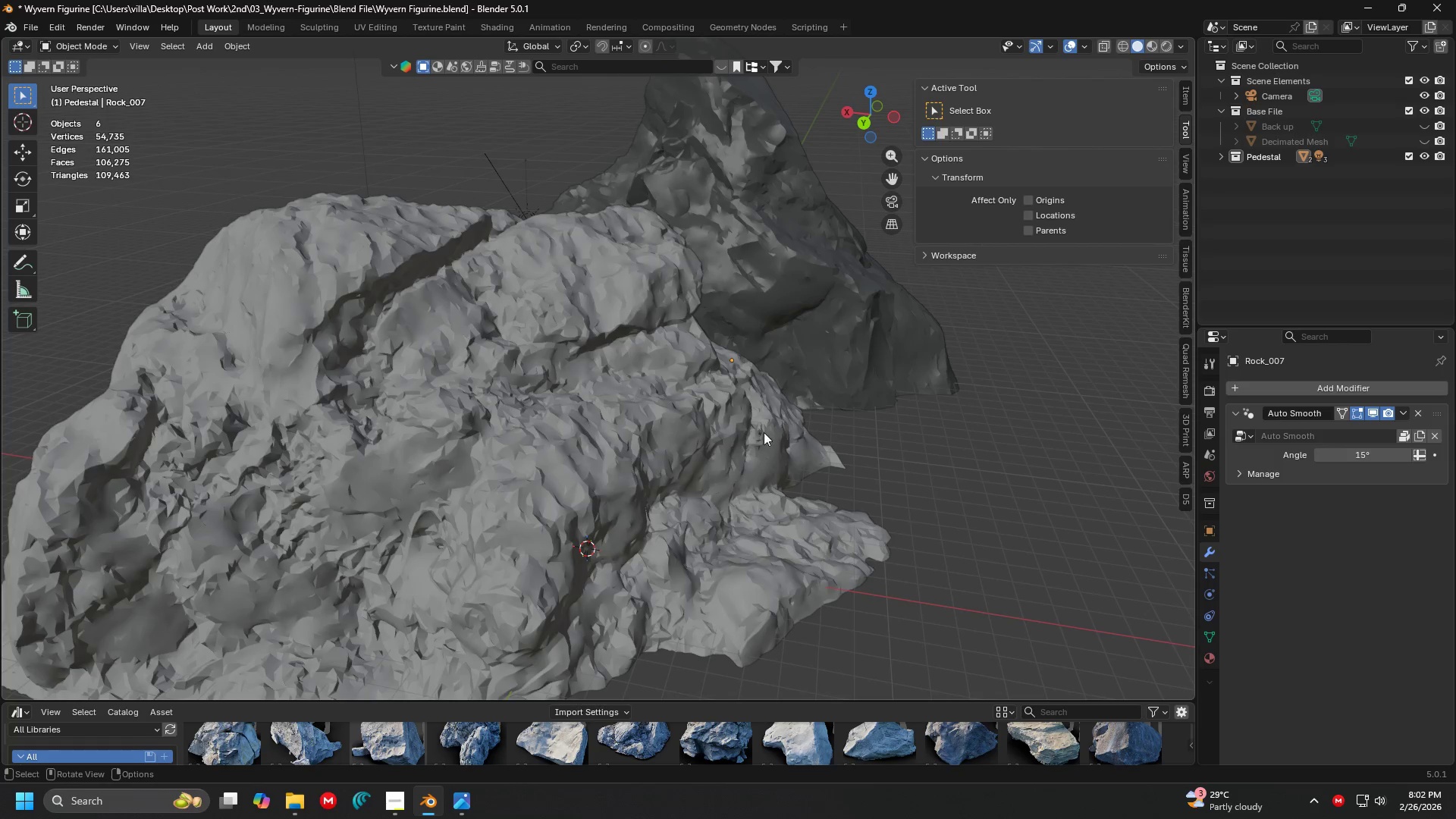 
hold_key(key=ShiftLeft, duration=0.36)
 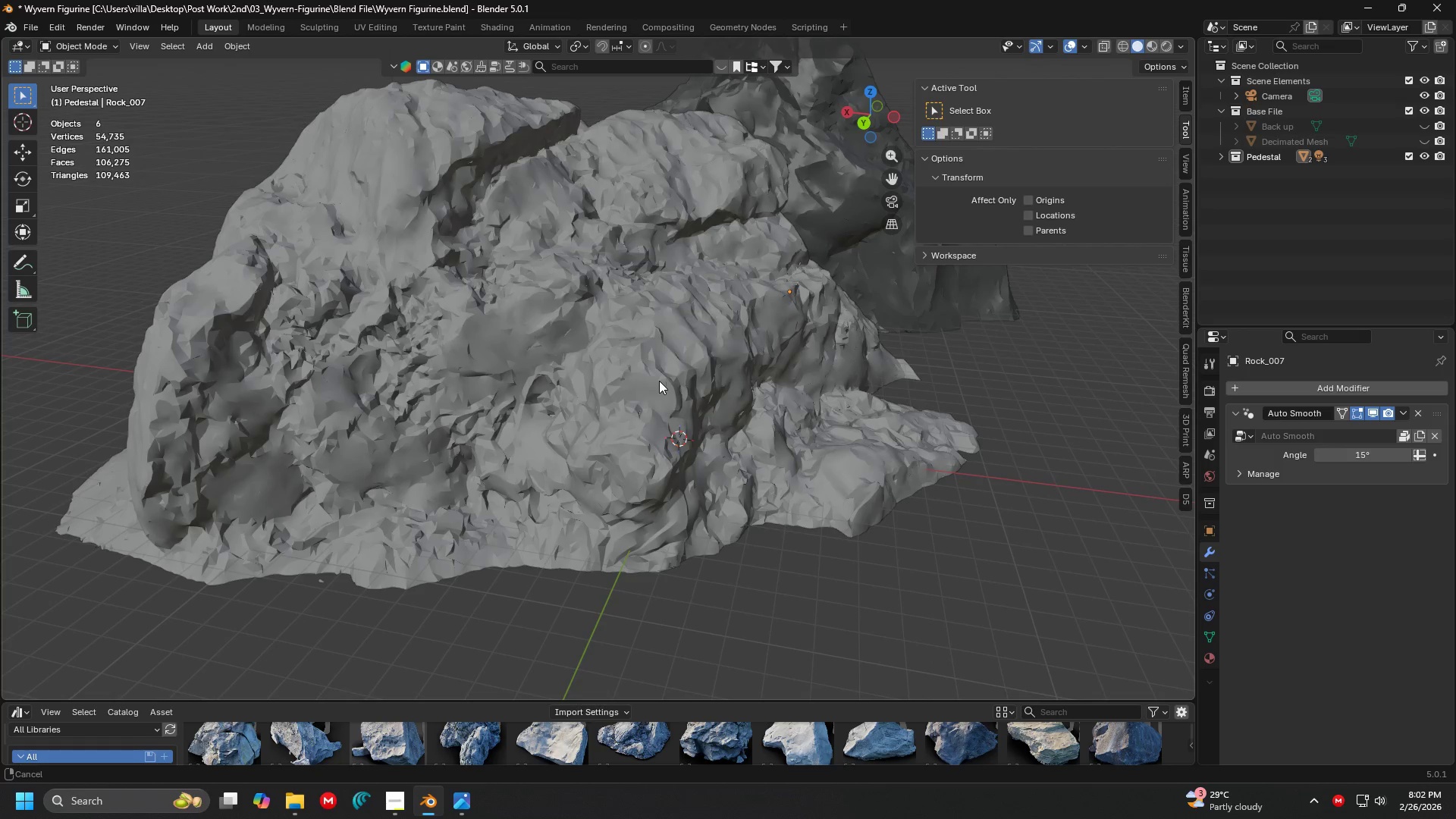 
scroll: coordinate [659, 381], scroll_direction: down, amount: 2.0
 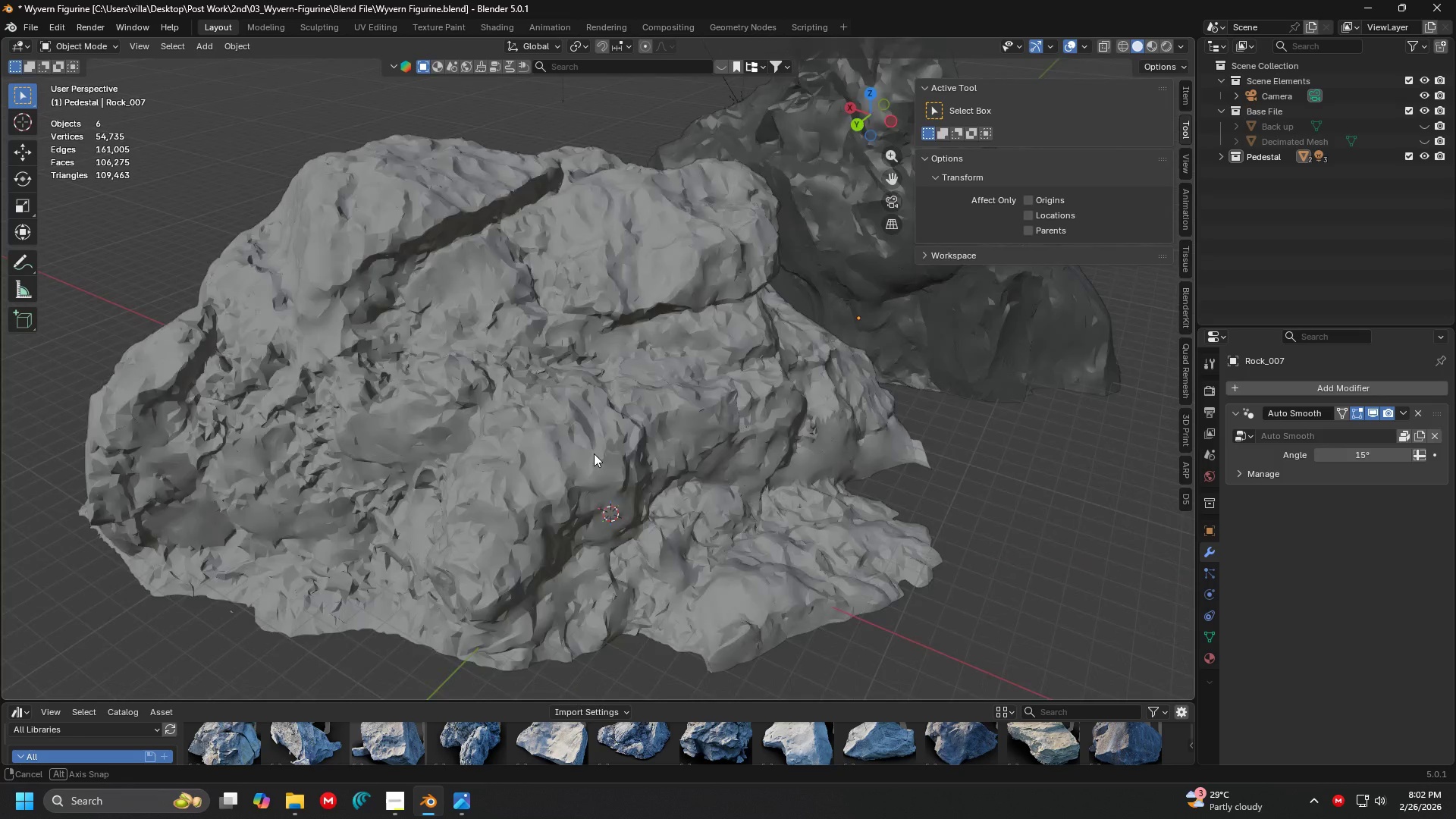 
key(Shift+ShiftLeft)
 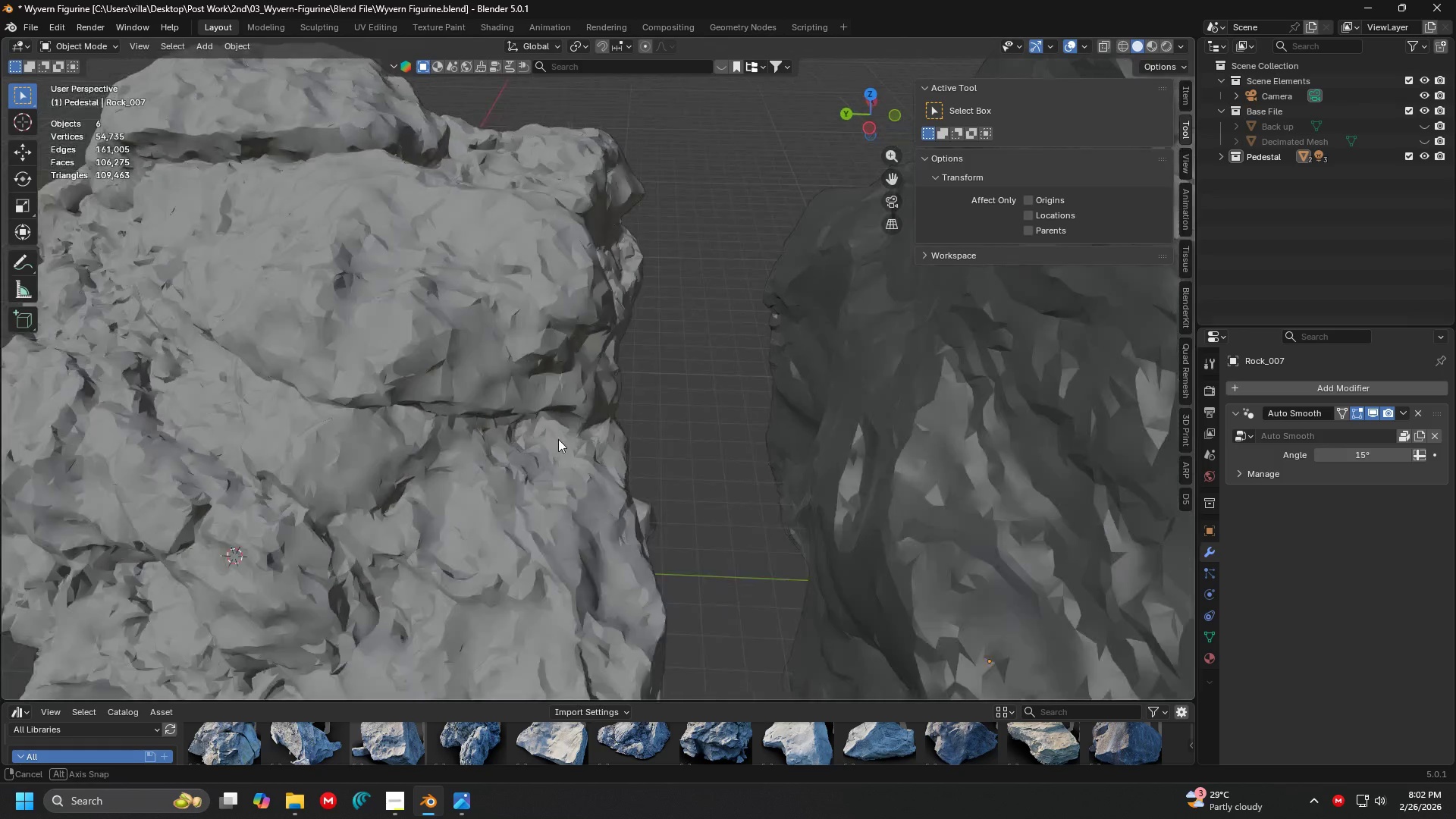 
key(Shift+ShiftLeft)
 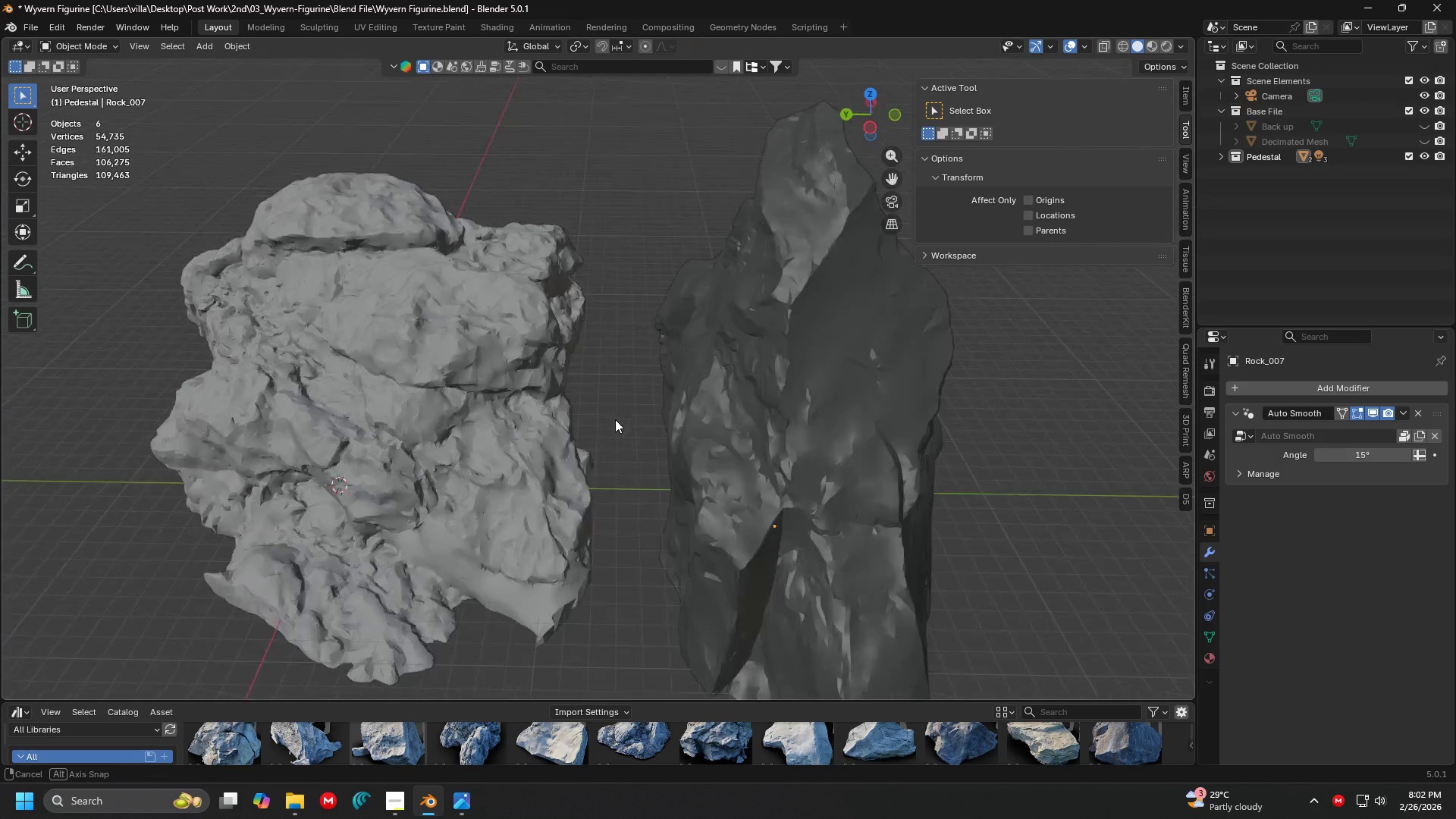 
scroll: coordinate [550, 425], scroll_direction: down, amount: 3.0
 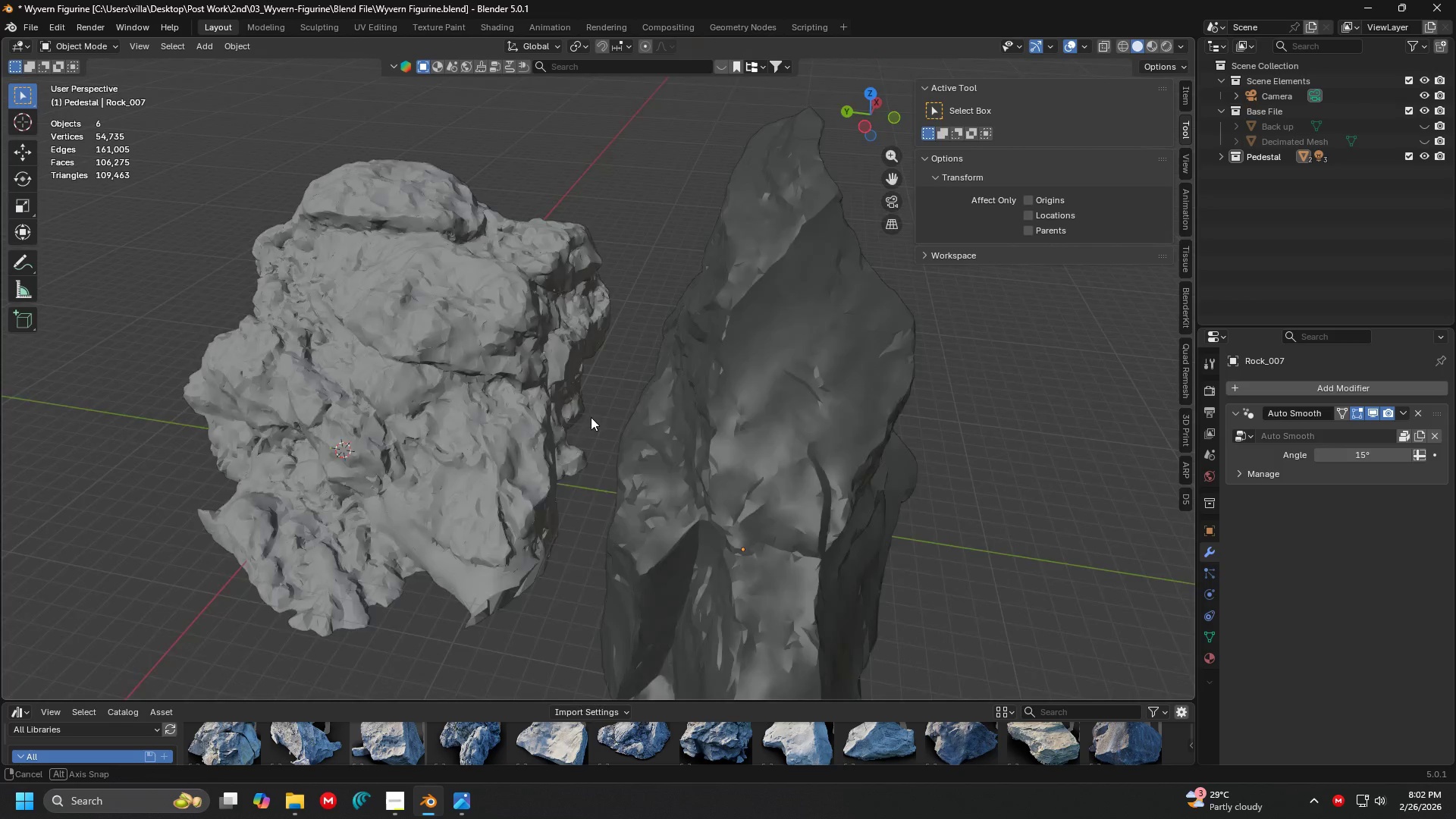 
left_click([794, 408])
 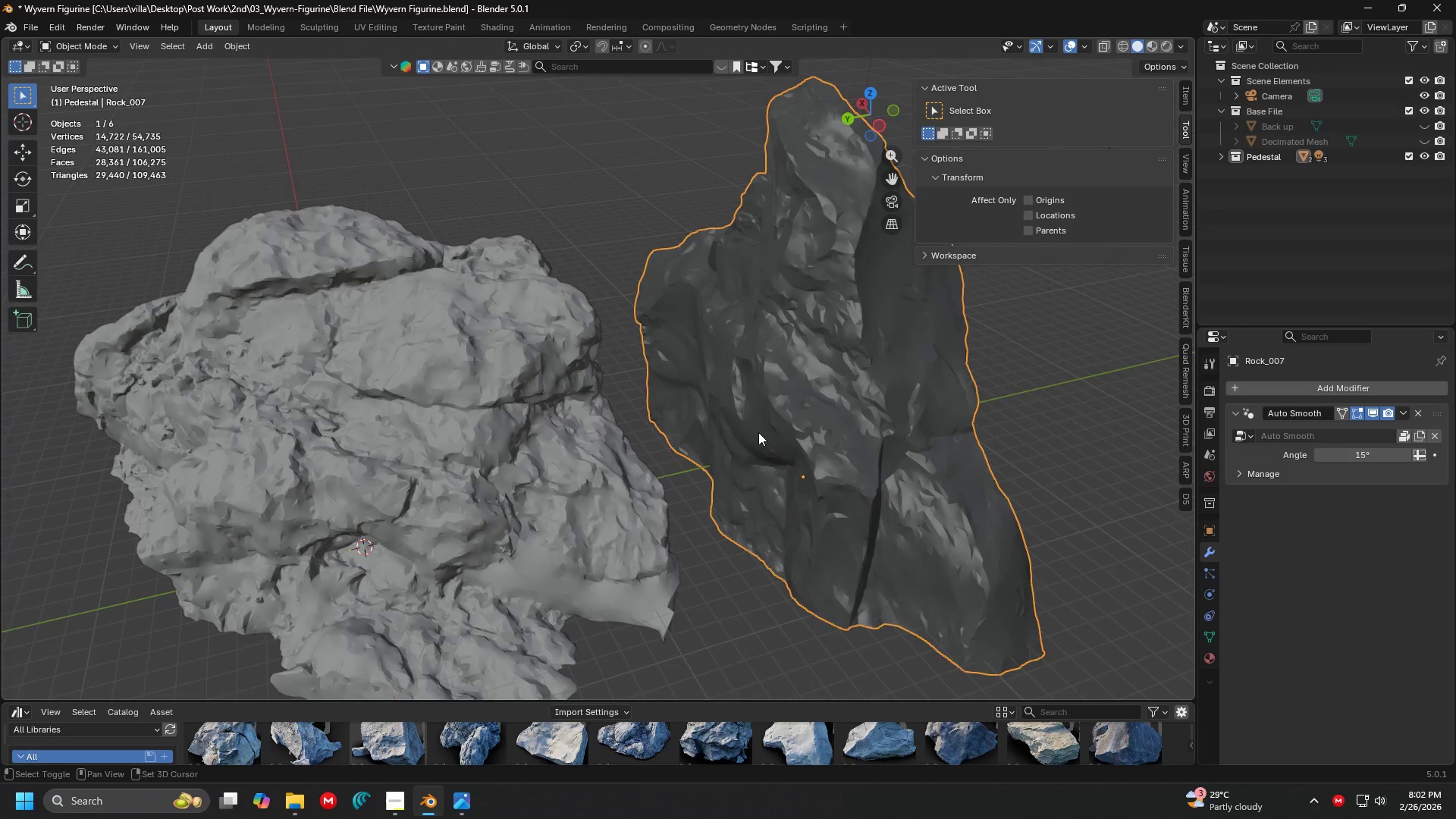 
key(Shift+ShiftLeft)
 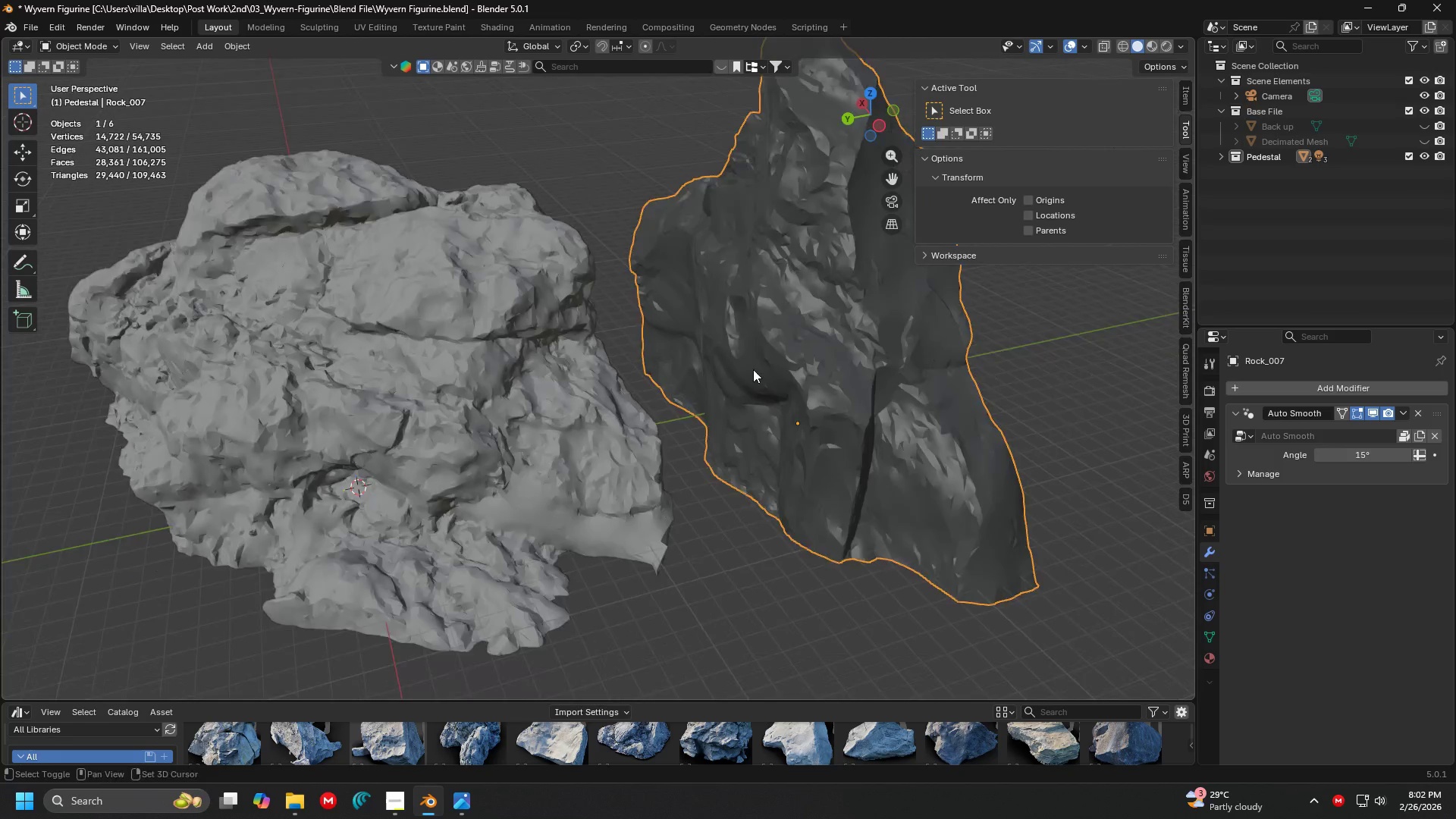 
scroll: coordinate [755, 365], scroll_direction: down, amount: 2.0
 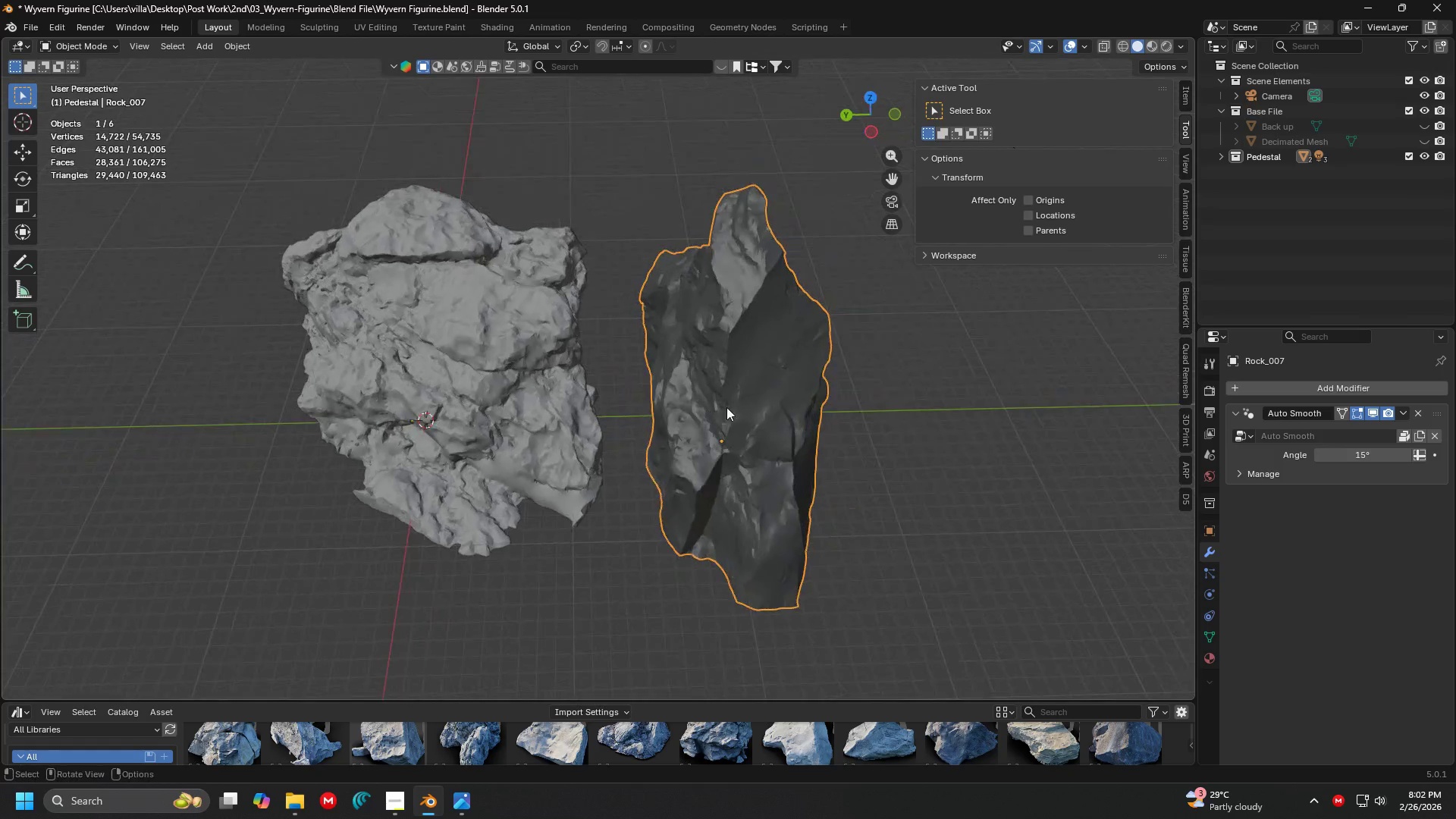 
key(G)
 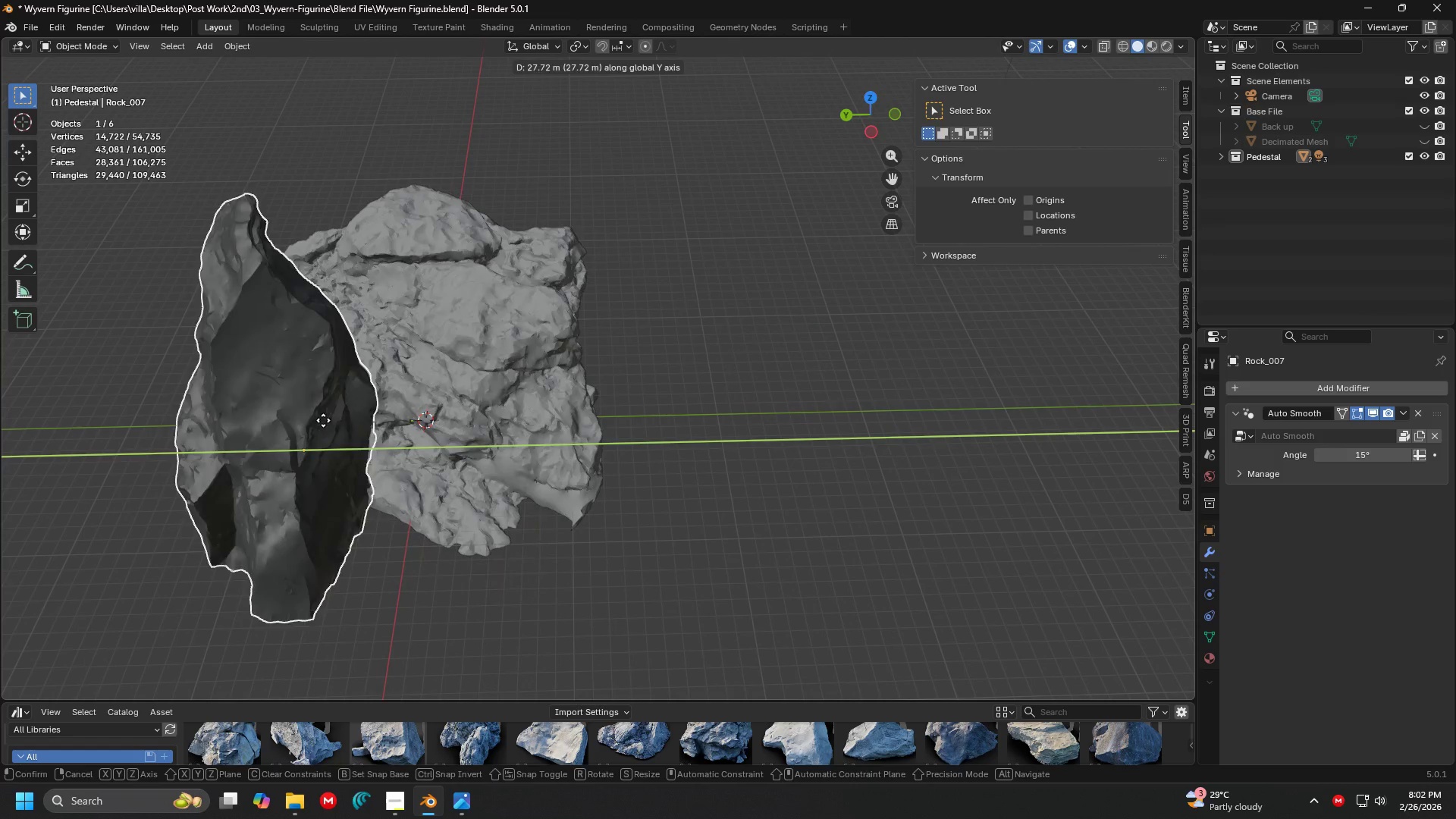 
left_click([234, 418])
 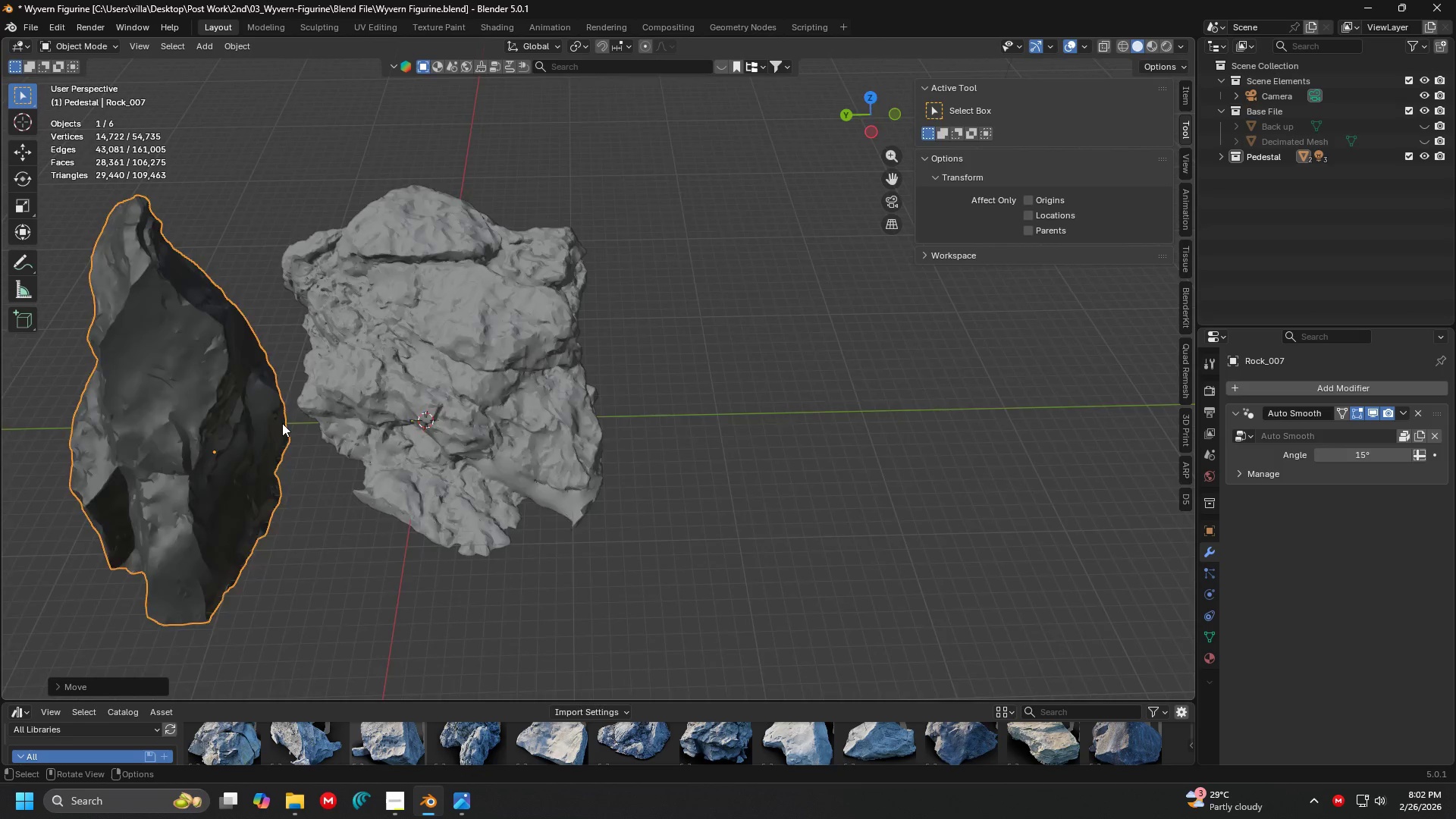 
scroll: coordinate [287, 424], scroll_direction: down, amount: 1.0
 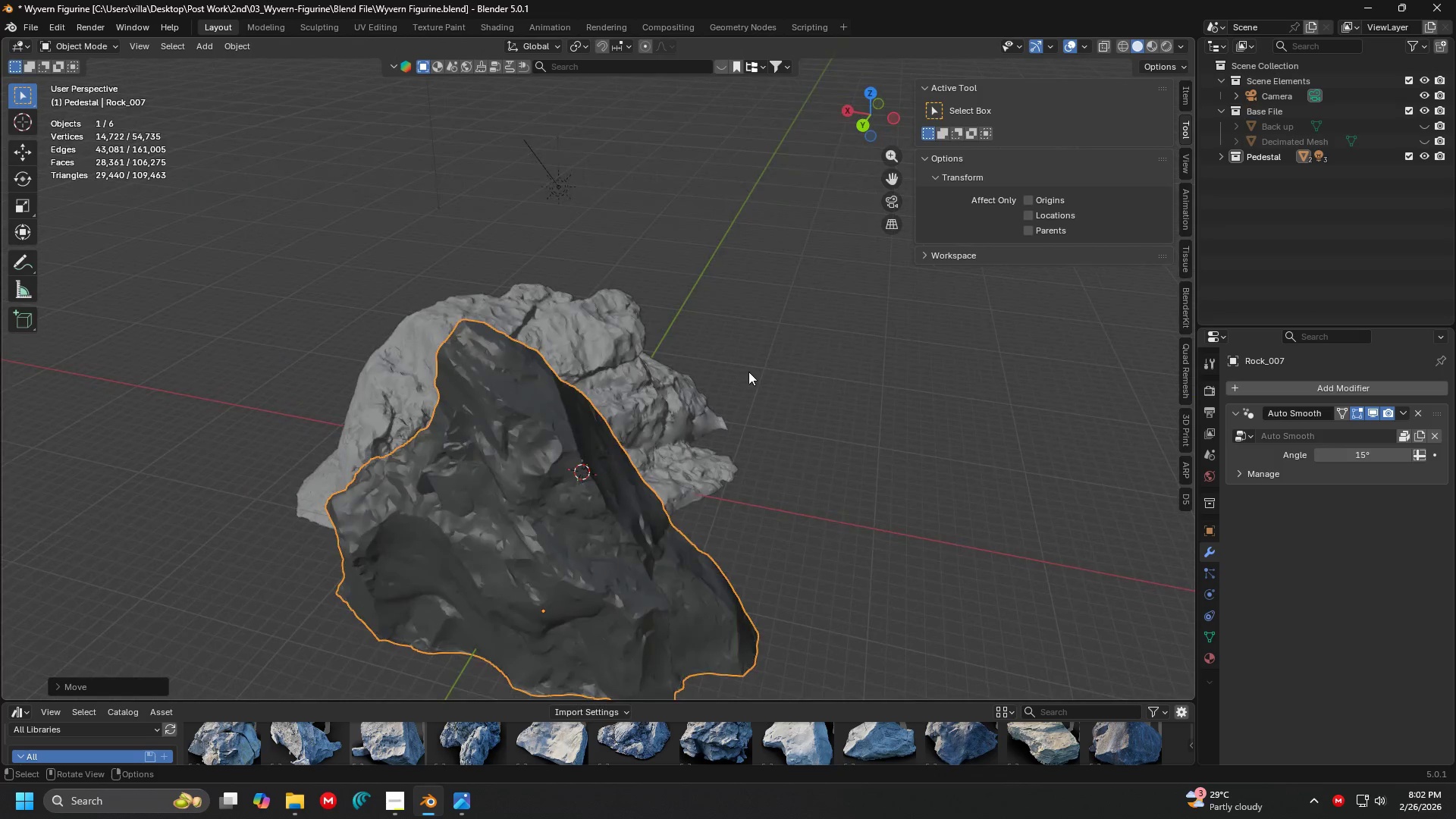 
key(Shift+ShiftLeft)
 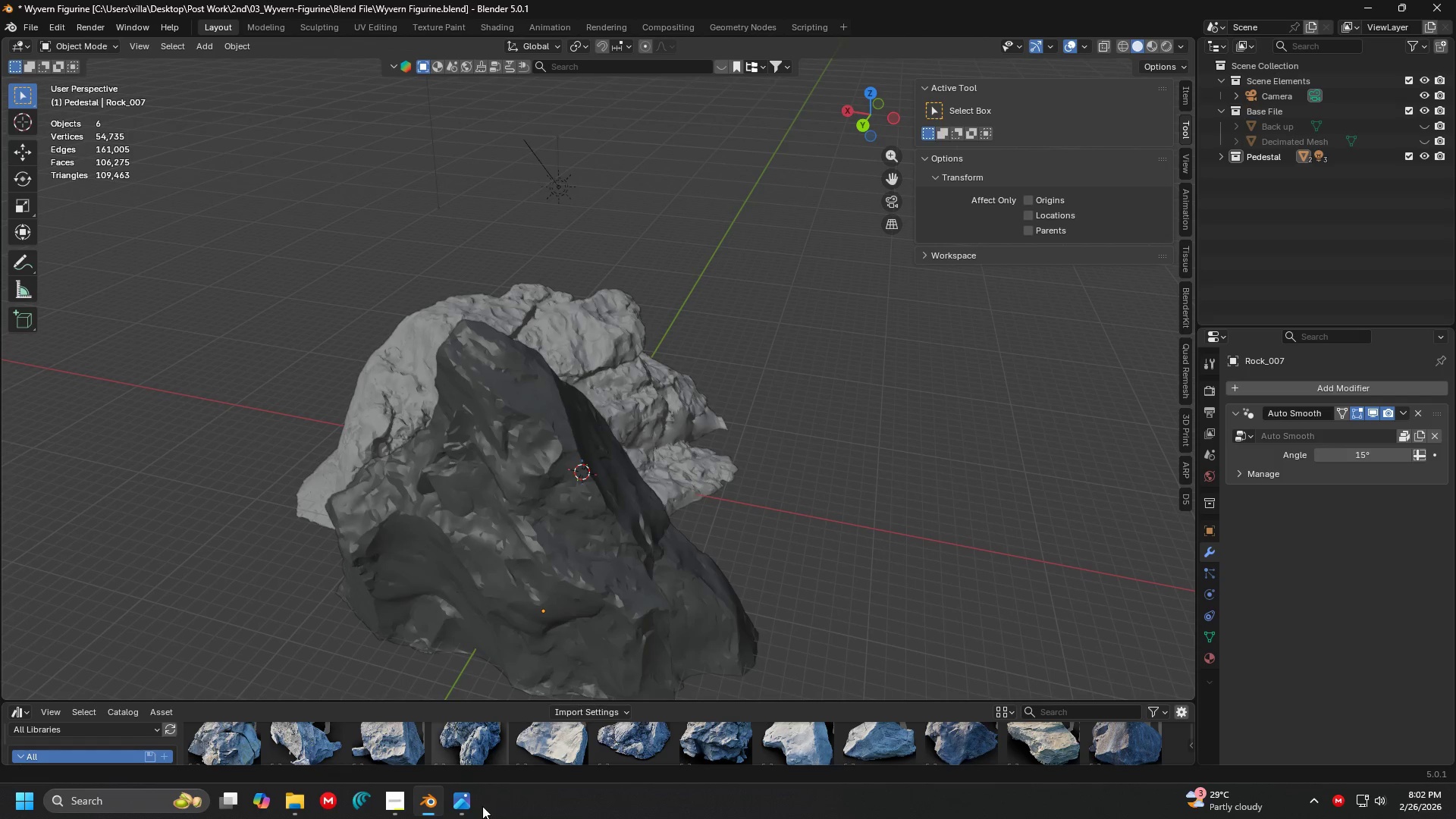 
left_click_drag(start_coordinate=[482, 808], to_coordinate=[471, 817])
 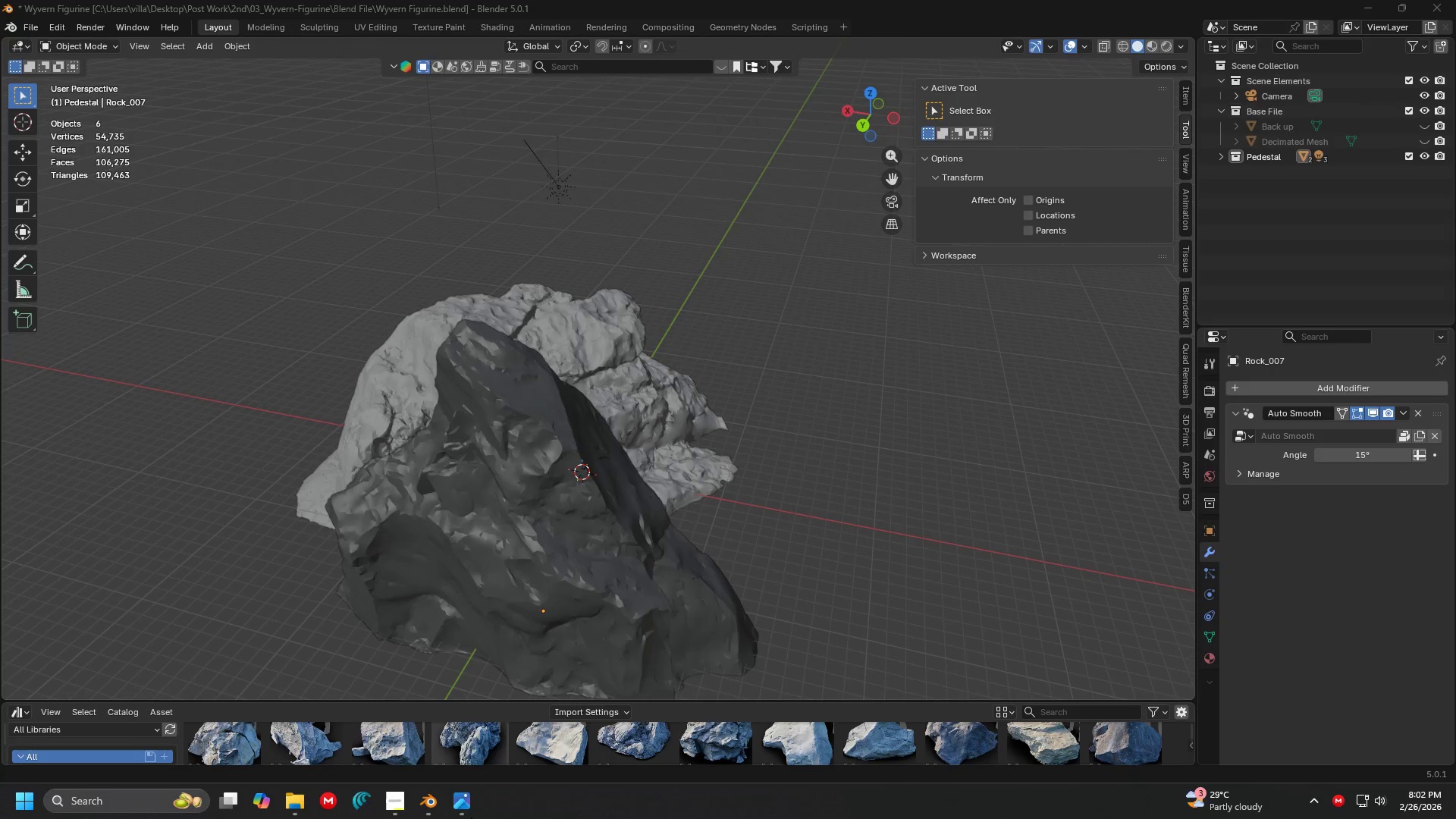 
double_click([471, 817])
 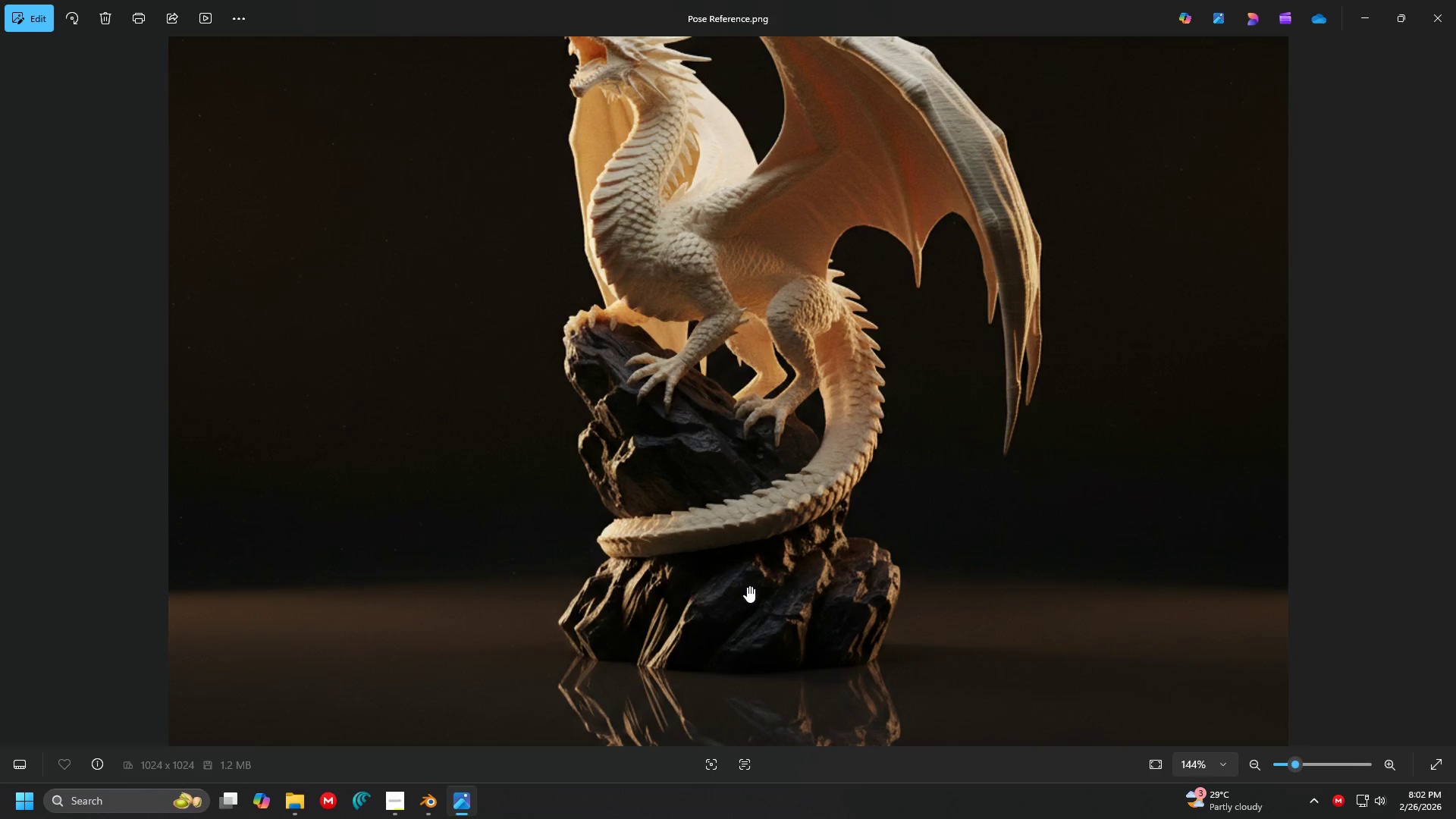 
scroll: coordinate [760, 479], scroll_direction: down, amount: 5.0
 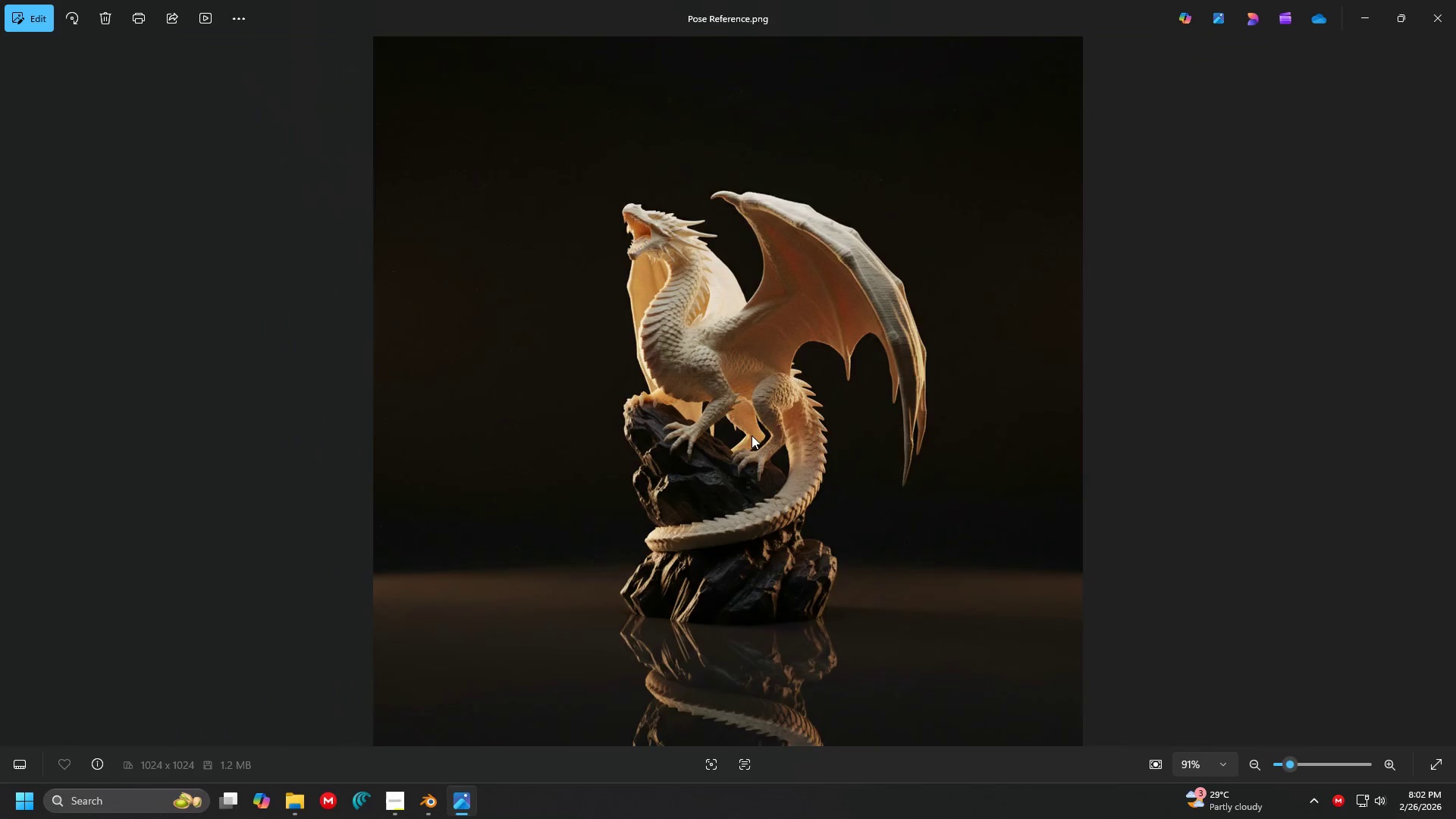 
scroll: coordinate [752, 435], scroll_direction: up, amount: 2.0
 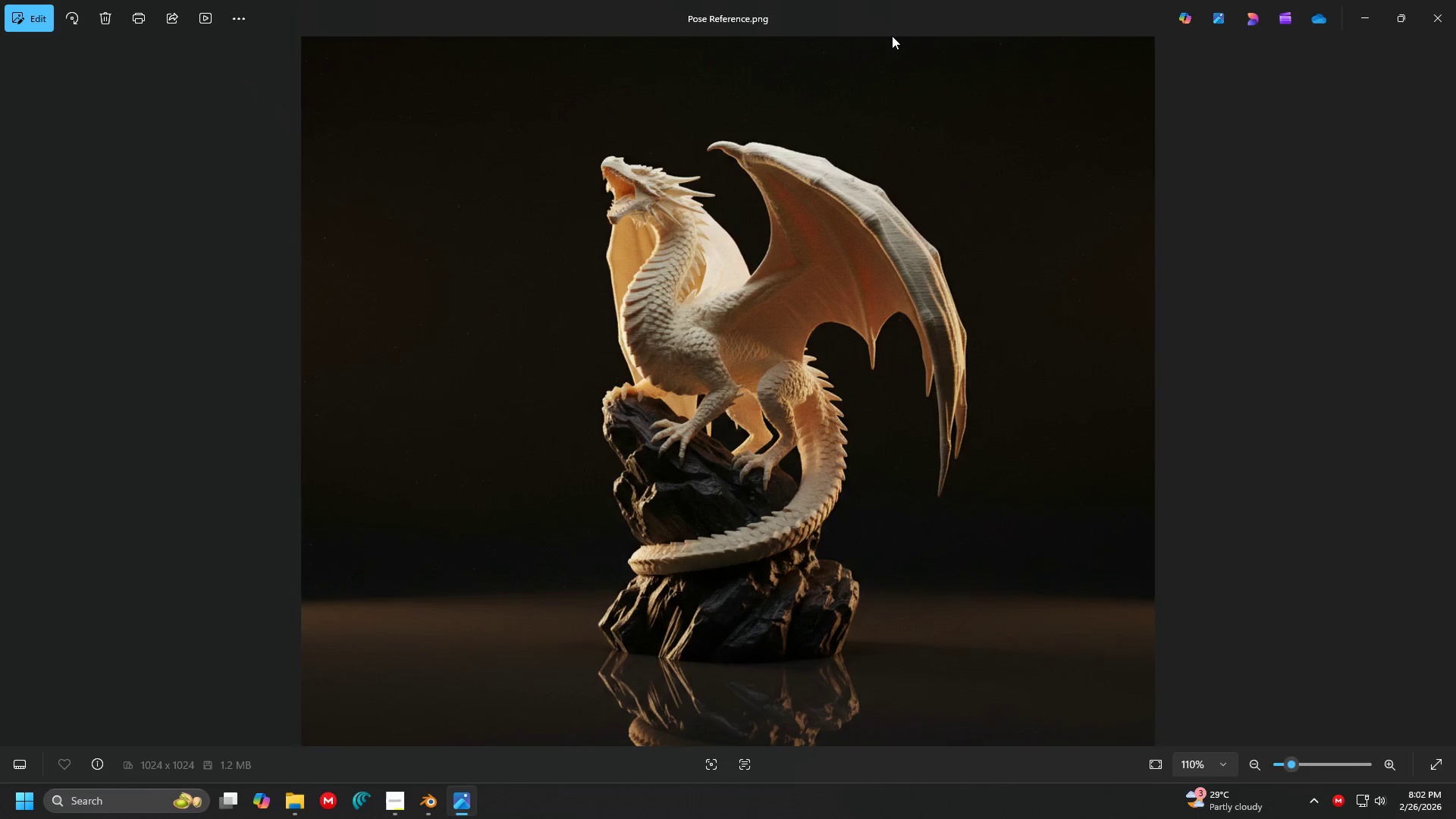 
left_click_drag(start_coordinate=[883, 14], to_coordinate=[1, 331])
 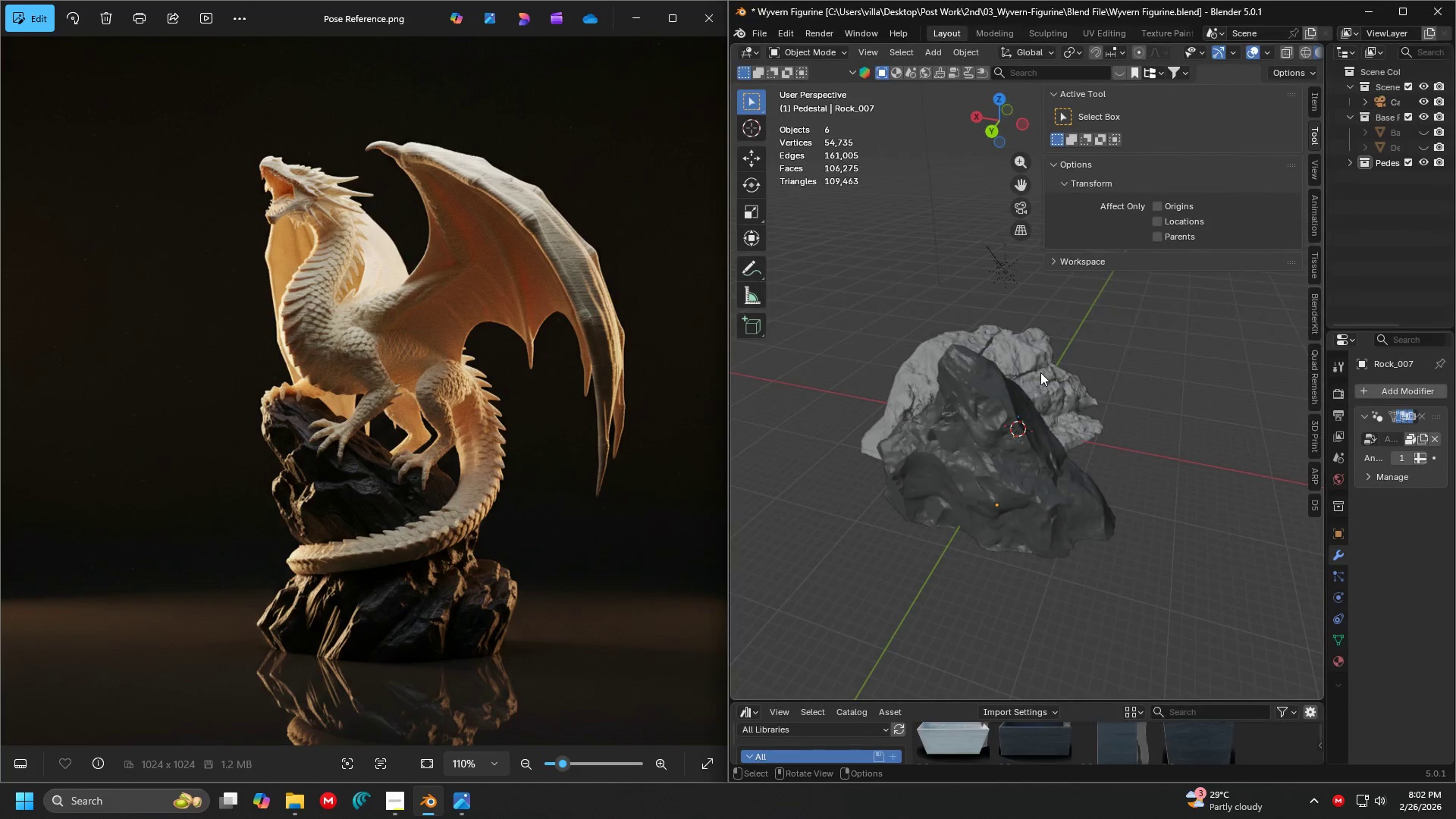 
key(Shift+ShiftLeft)
 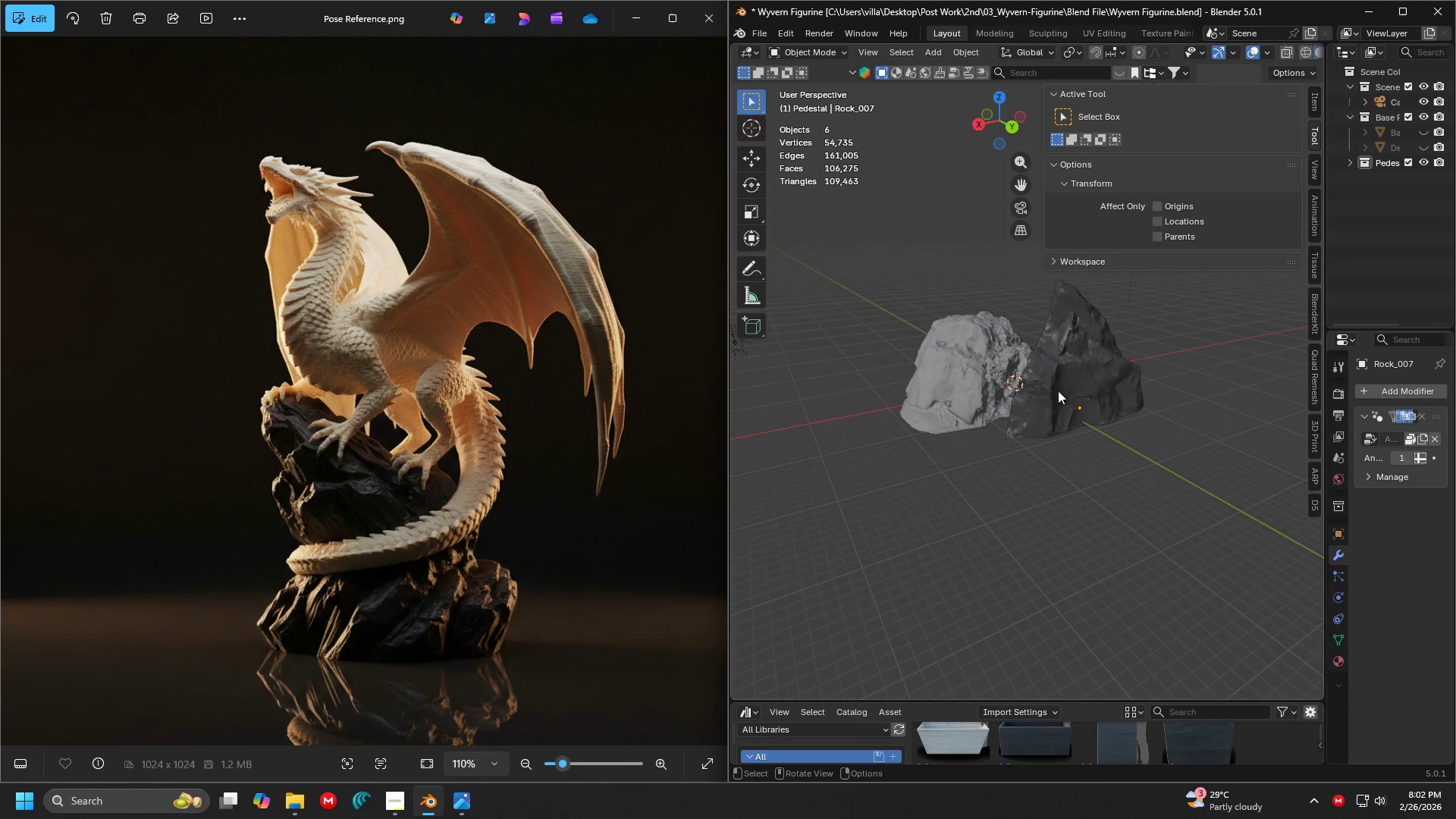 
scroll: coordinate [1097, 364], scroll_direction: none, amount: 0.0
 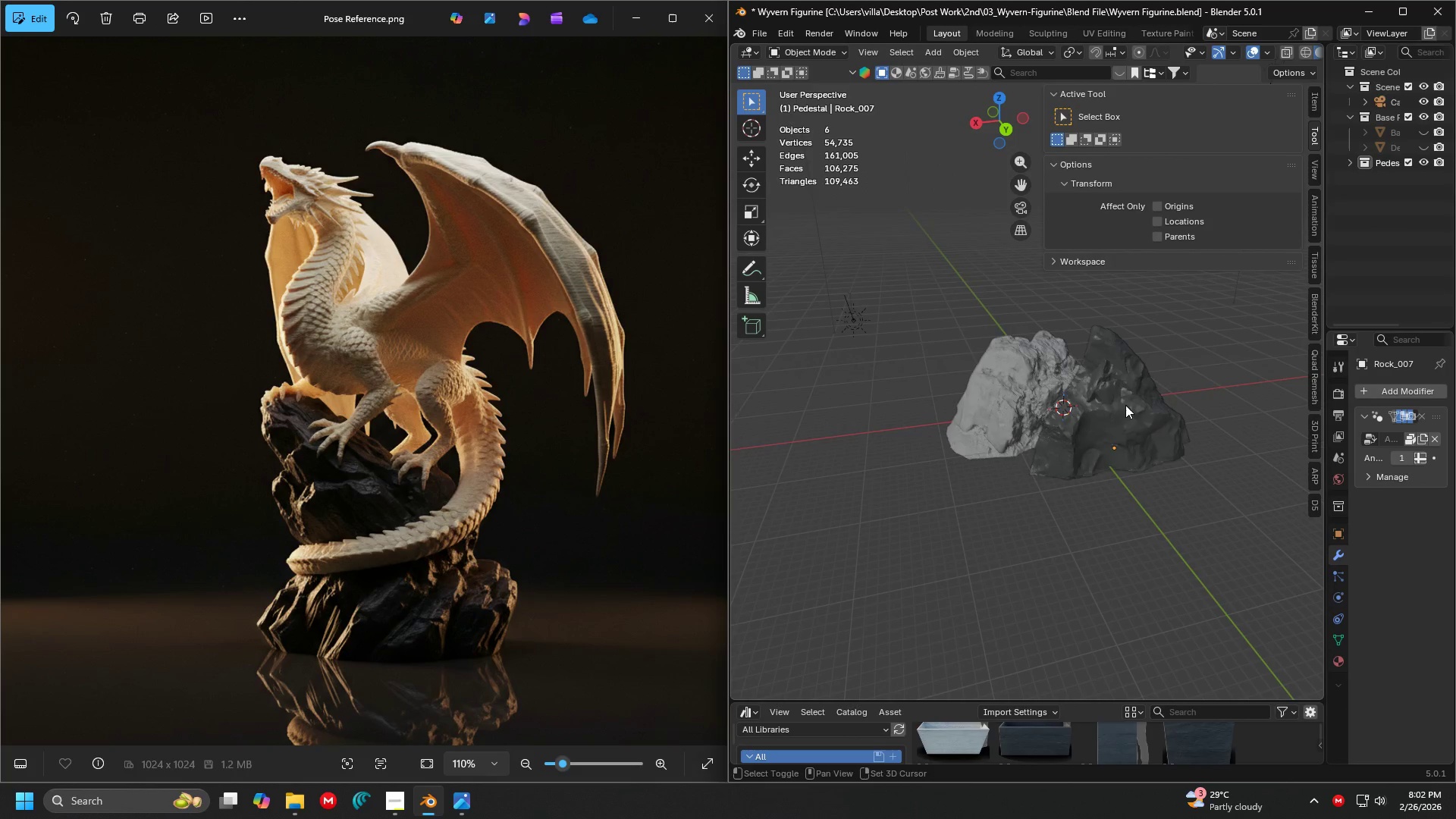 
key(Shift+ShiftLeft)
 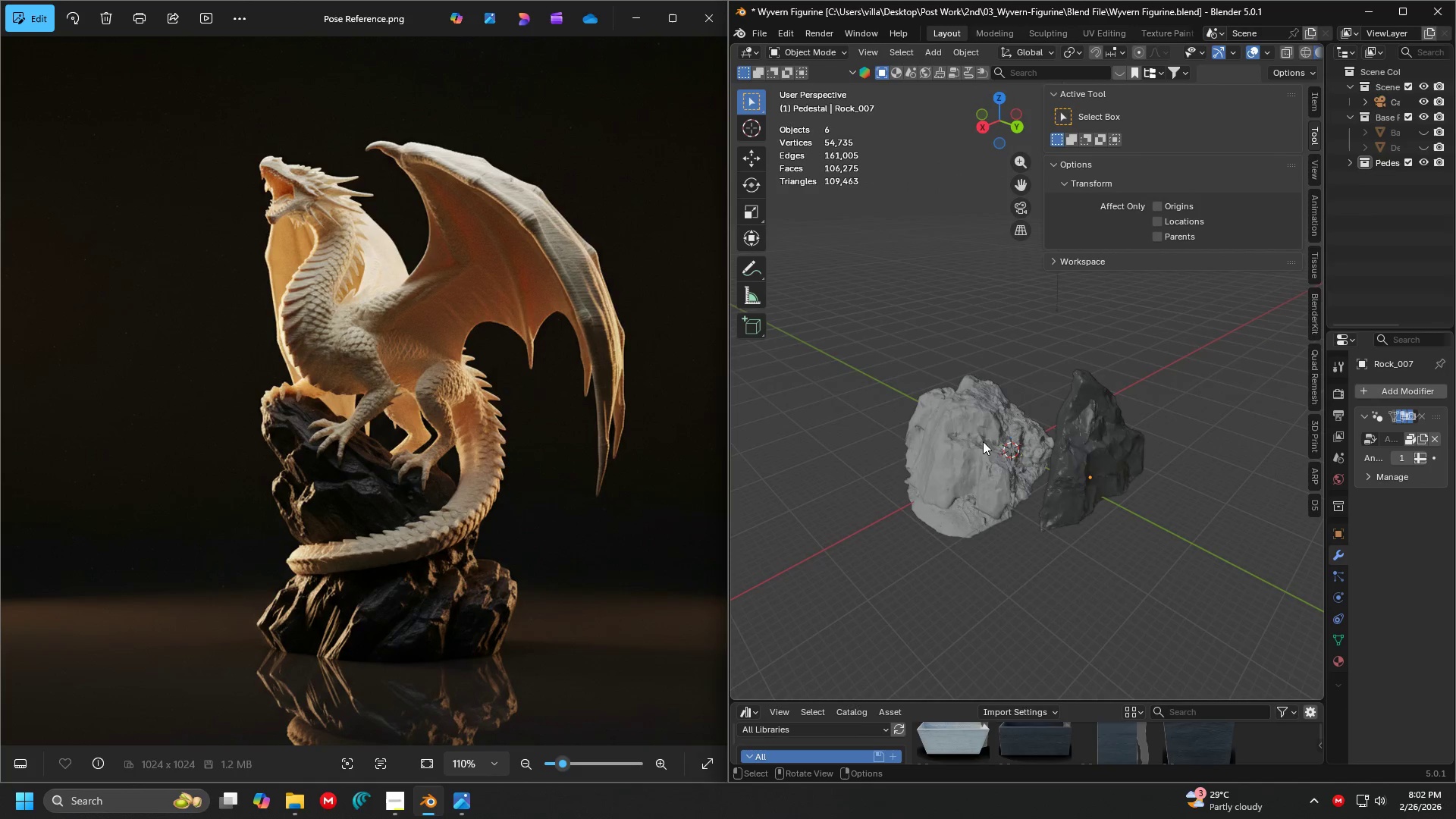 
key(Shift+ShiftLeft)
 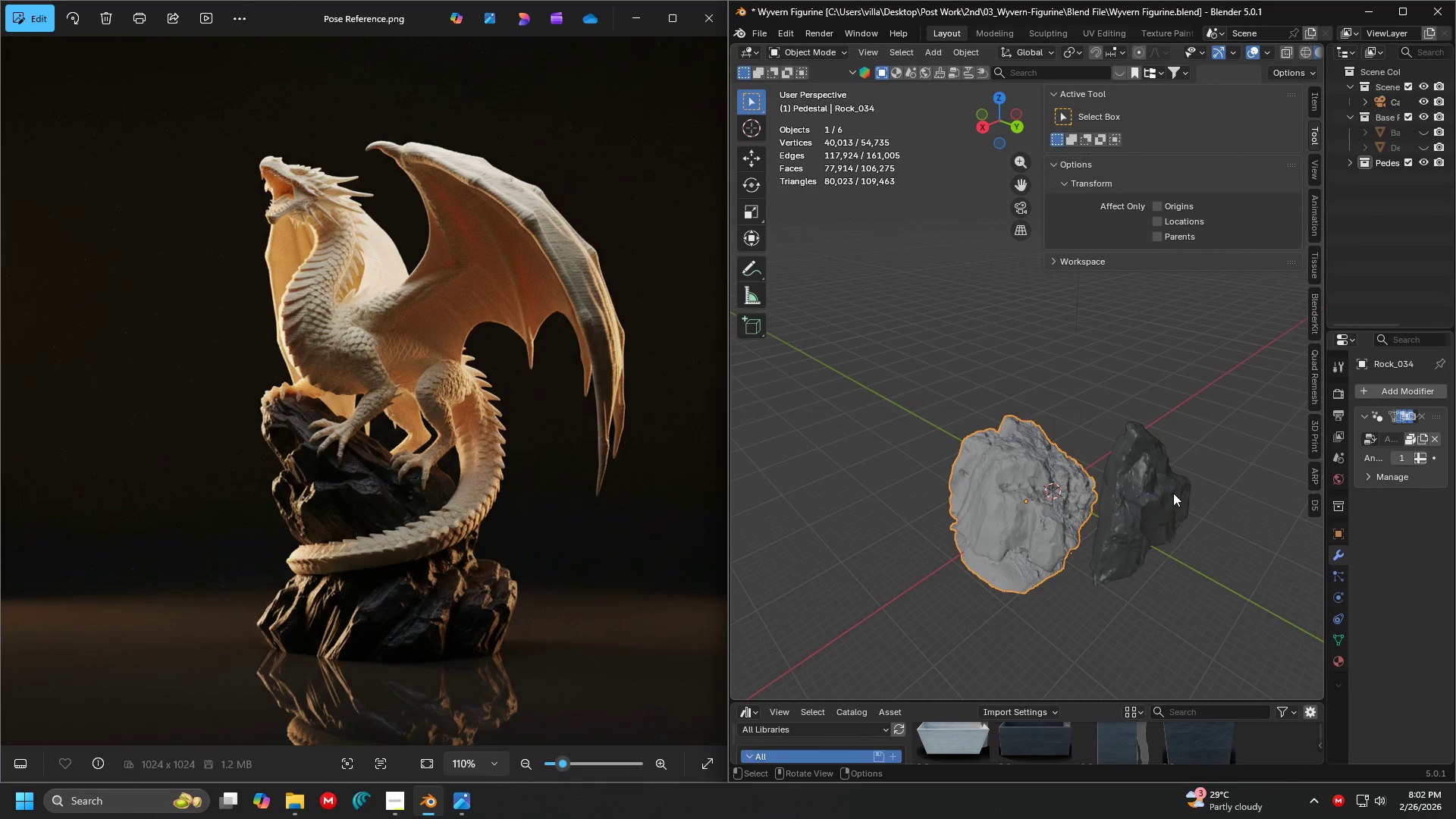 
left_click([1179, 500])
 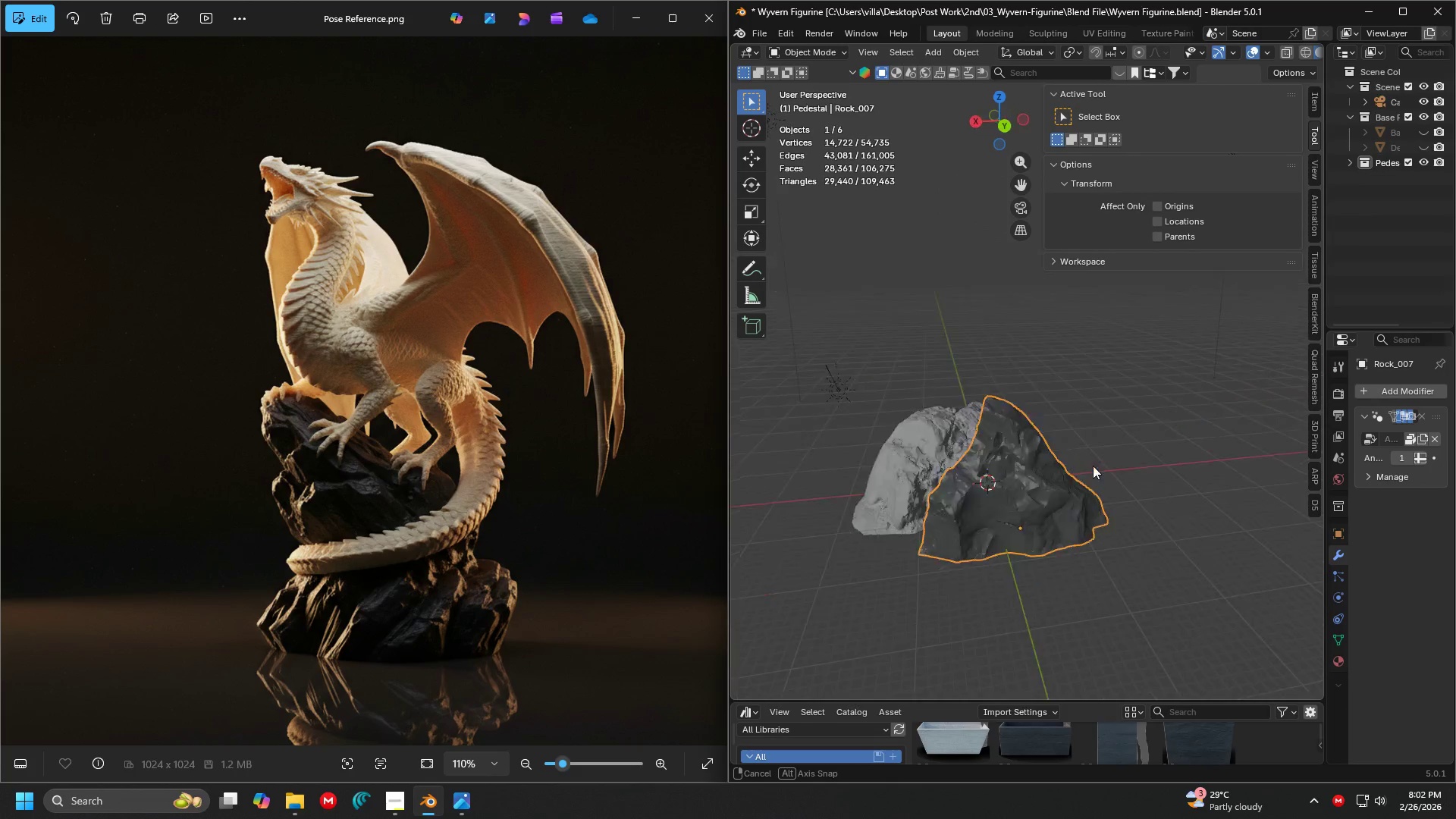 
key(Shift+ShiftLeft)
 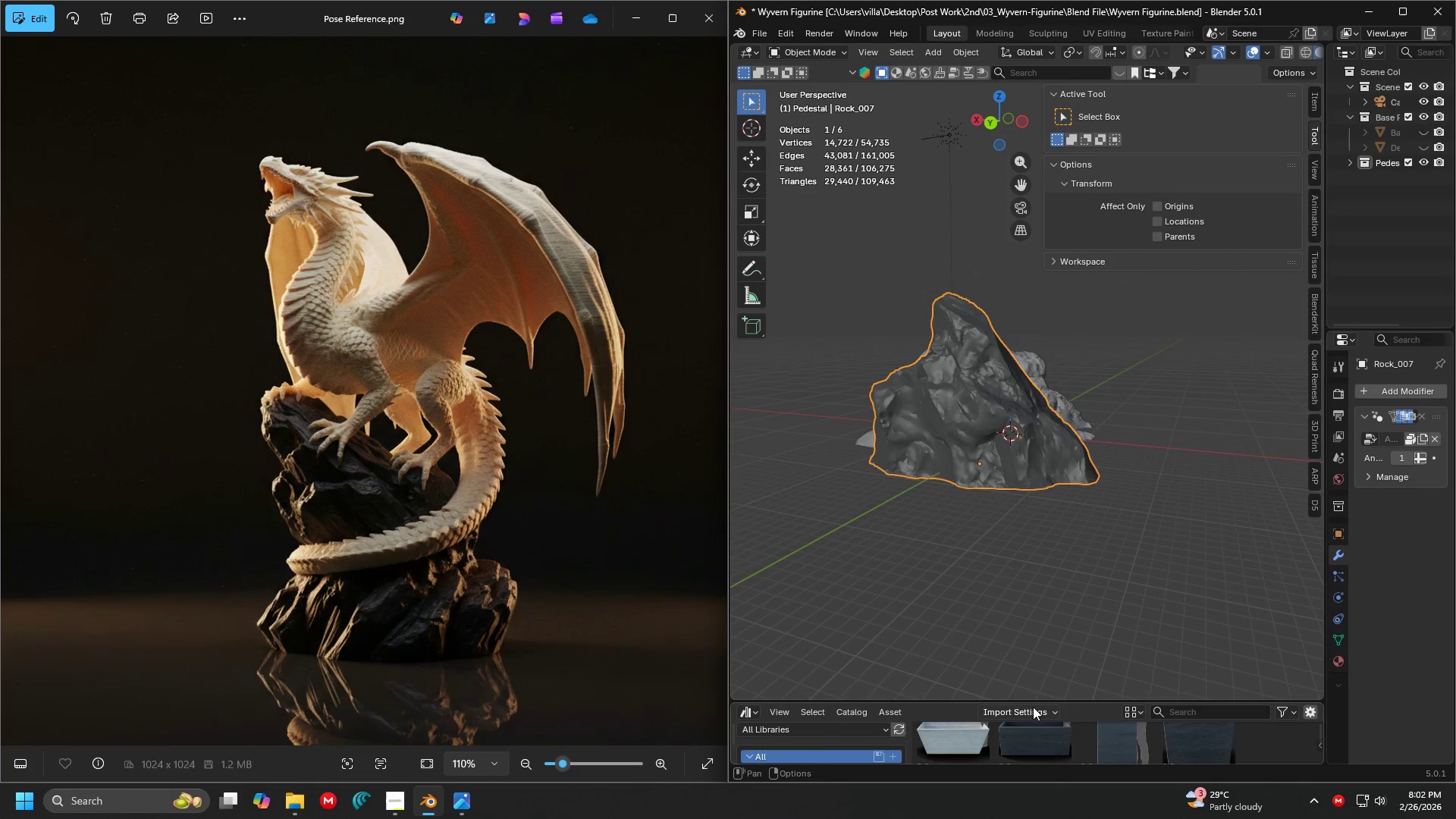 
scroll: coordinate [1030, 453], scroll_direction: up, amount: 2.0
 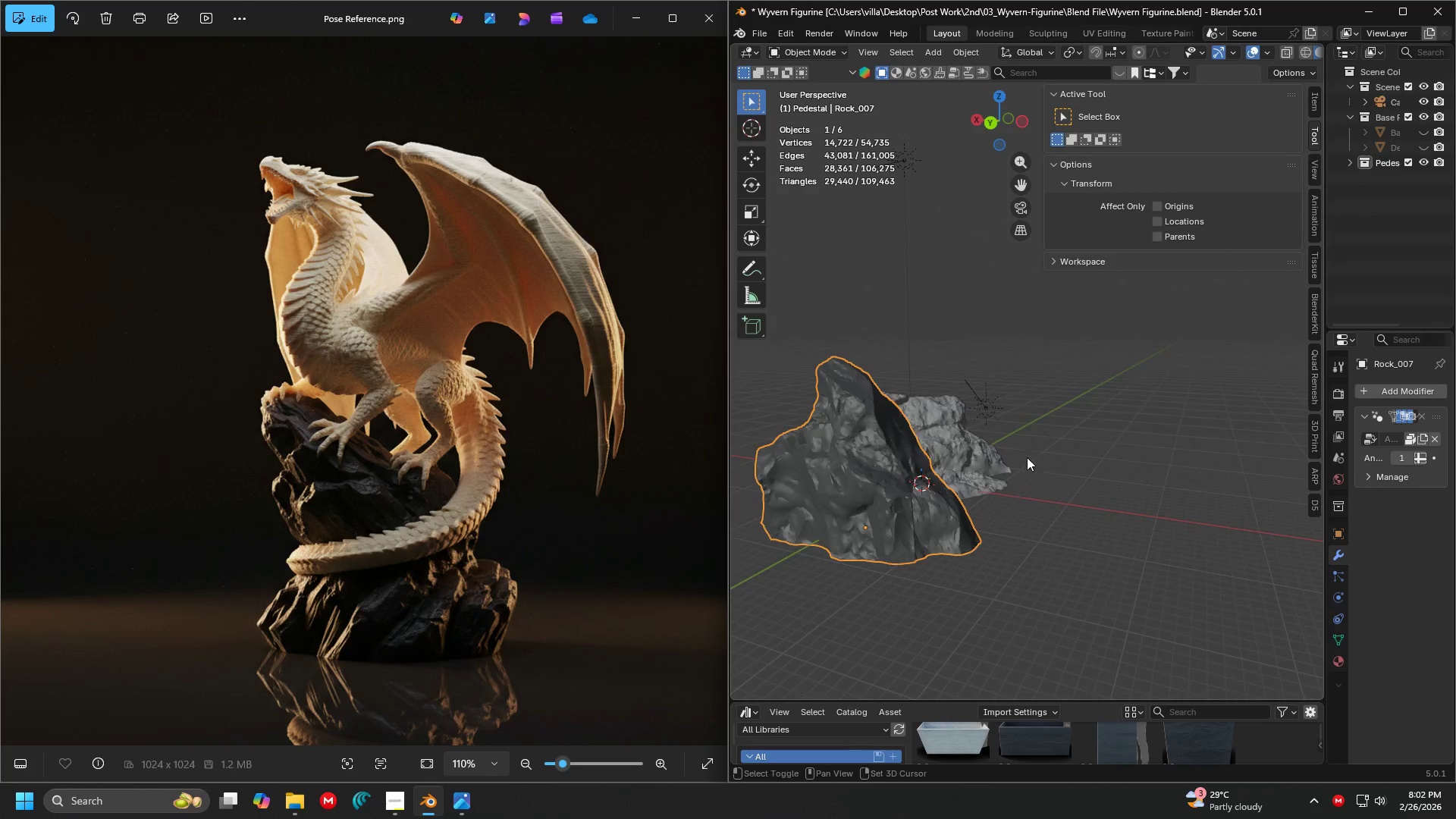 
left_click_drag(start_coordinate=[1038, 699], to_coordinate=[1012, 393])
 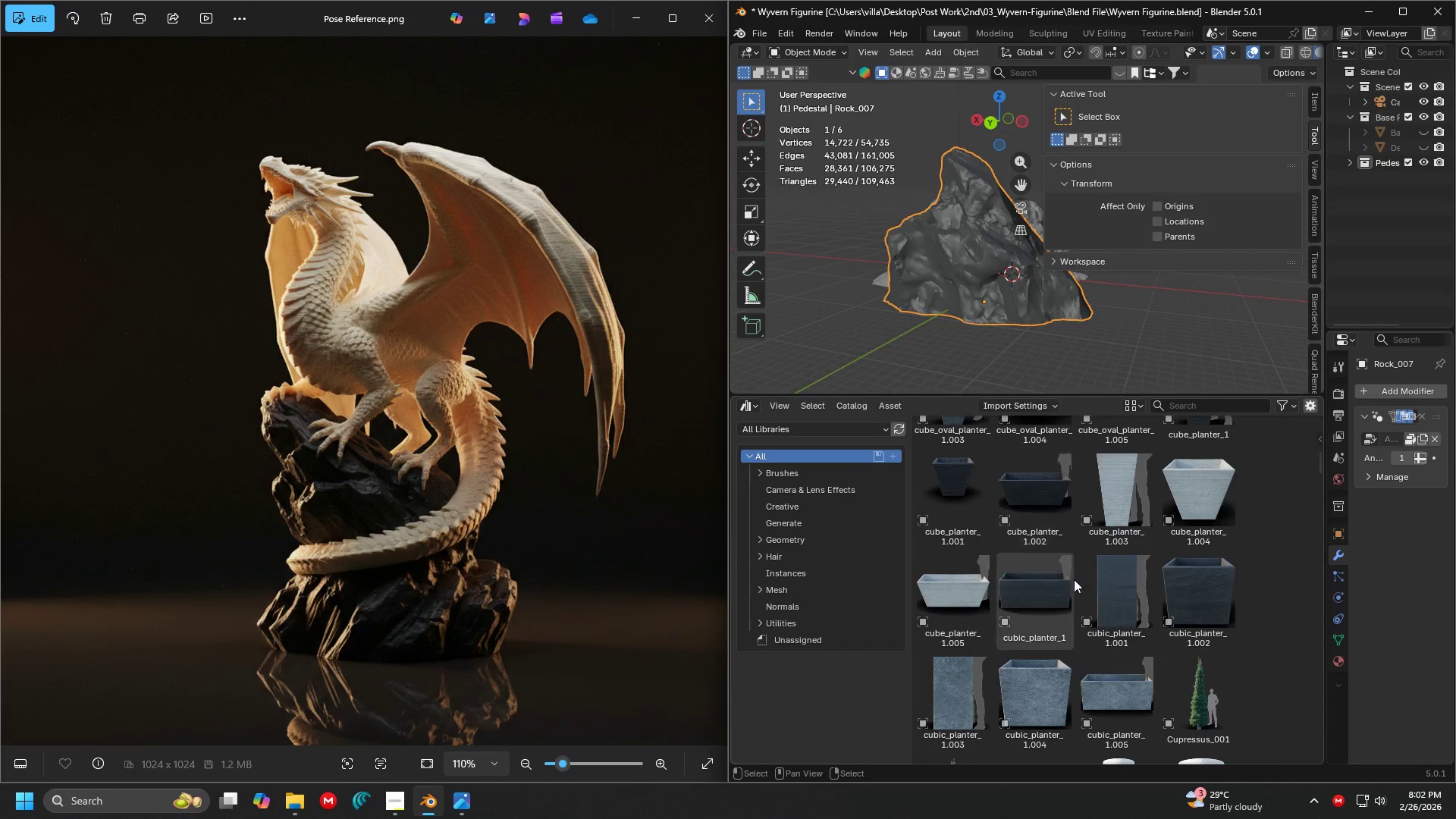 
left_click([1187, 396])
 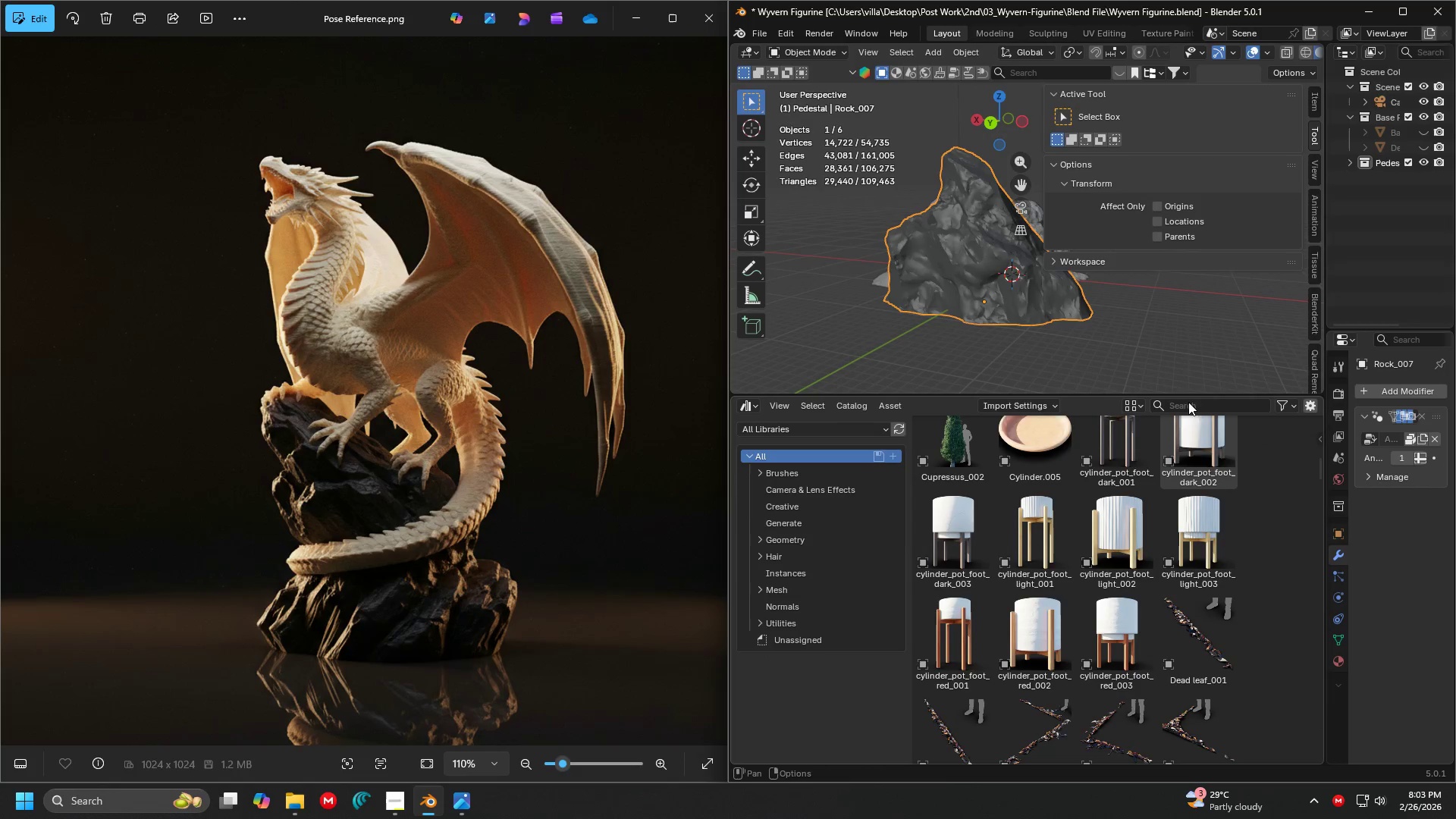 
scroll: coordinate [1117, 544], scroll_direction: down, amount: 12.0
 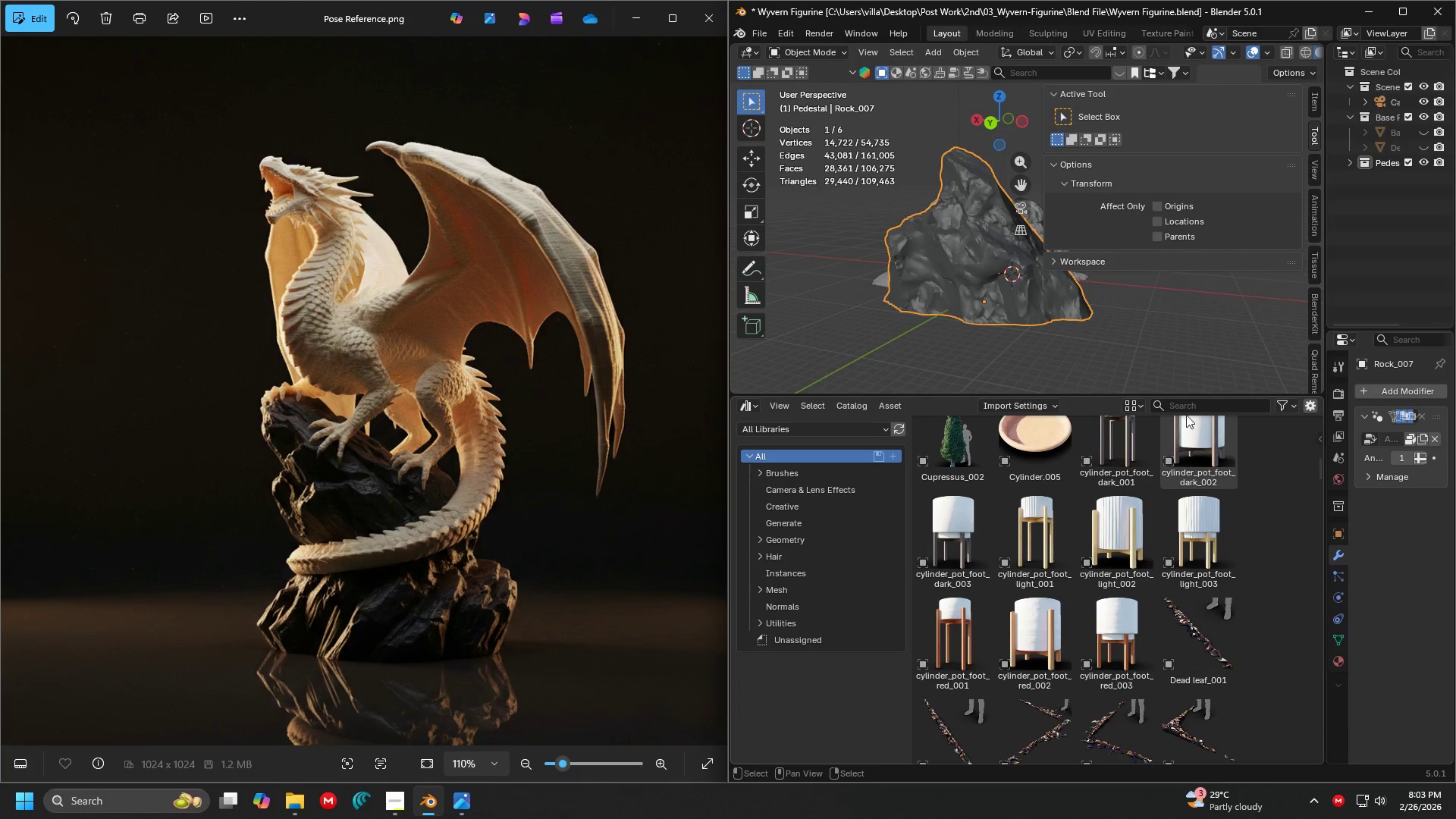 
double_click([1188, 403])
 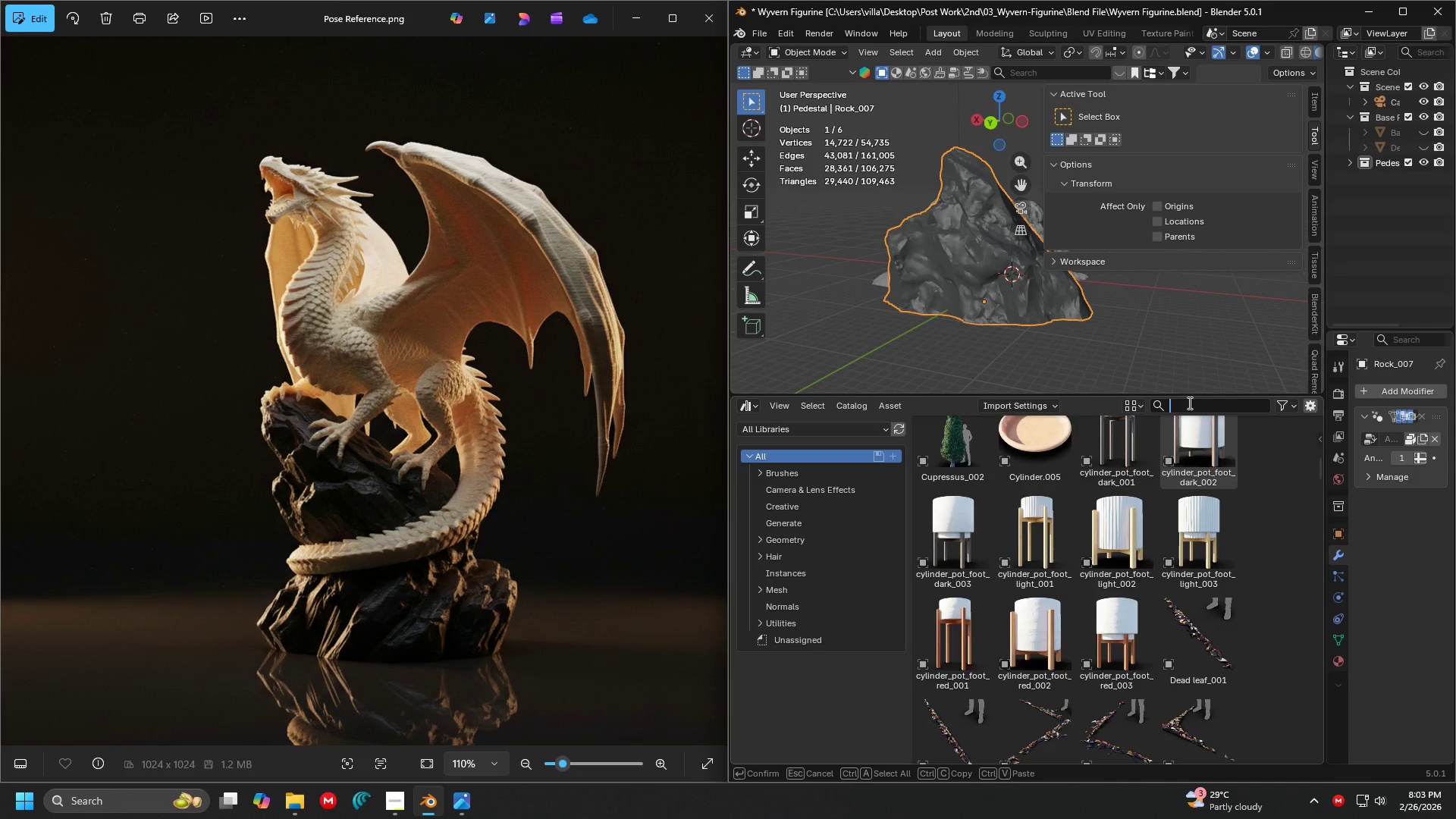 
type(rock)
 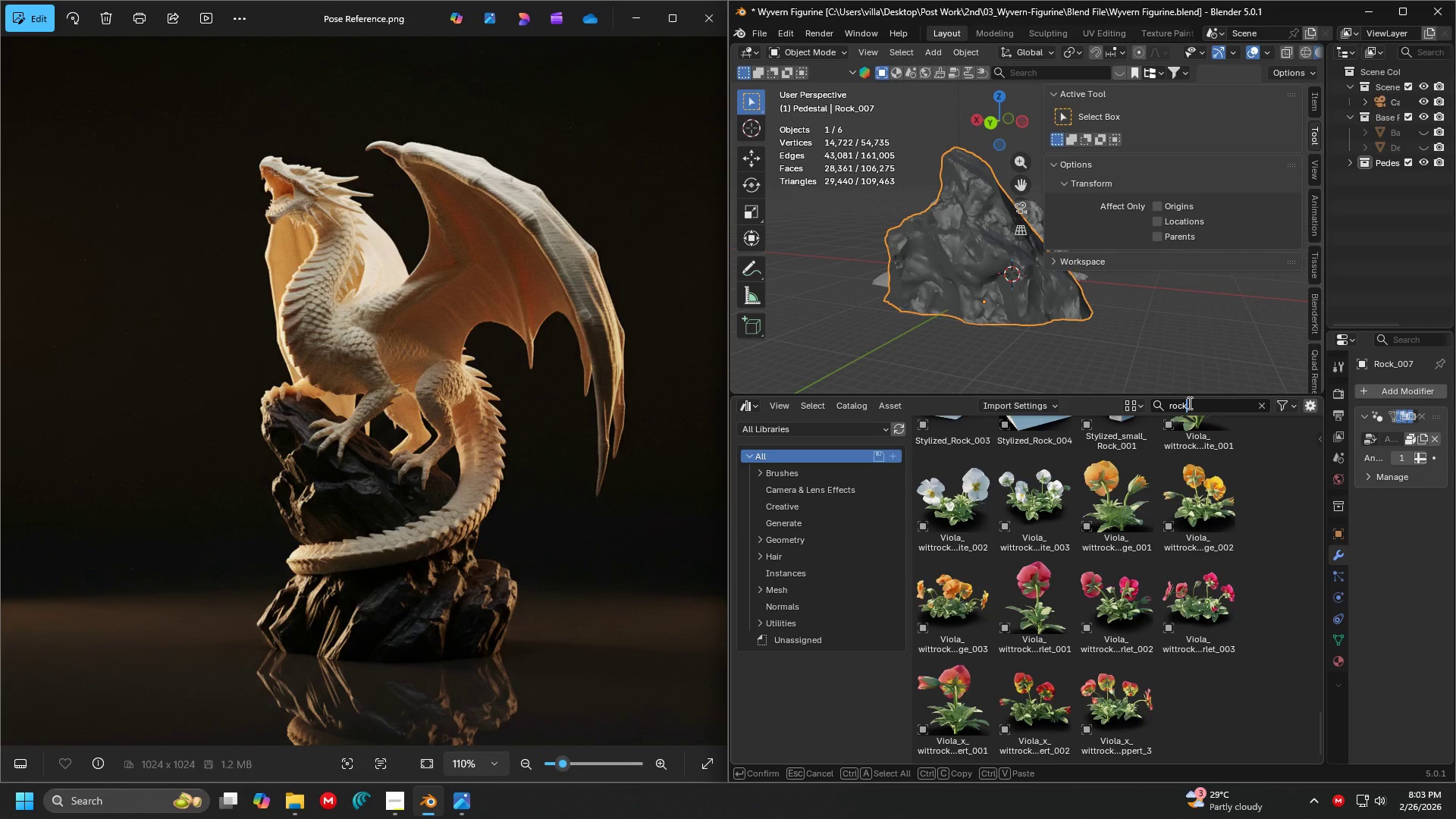 
key(Enter)
 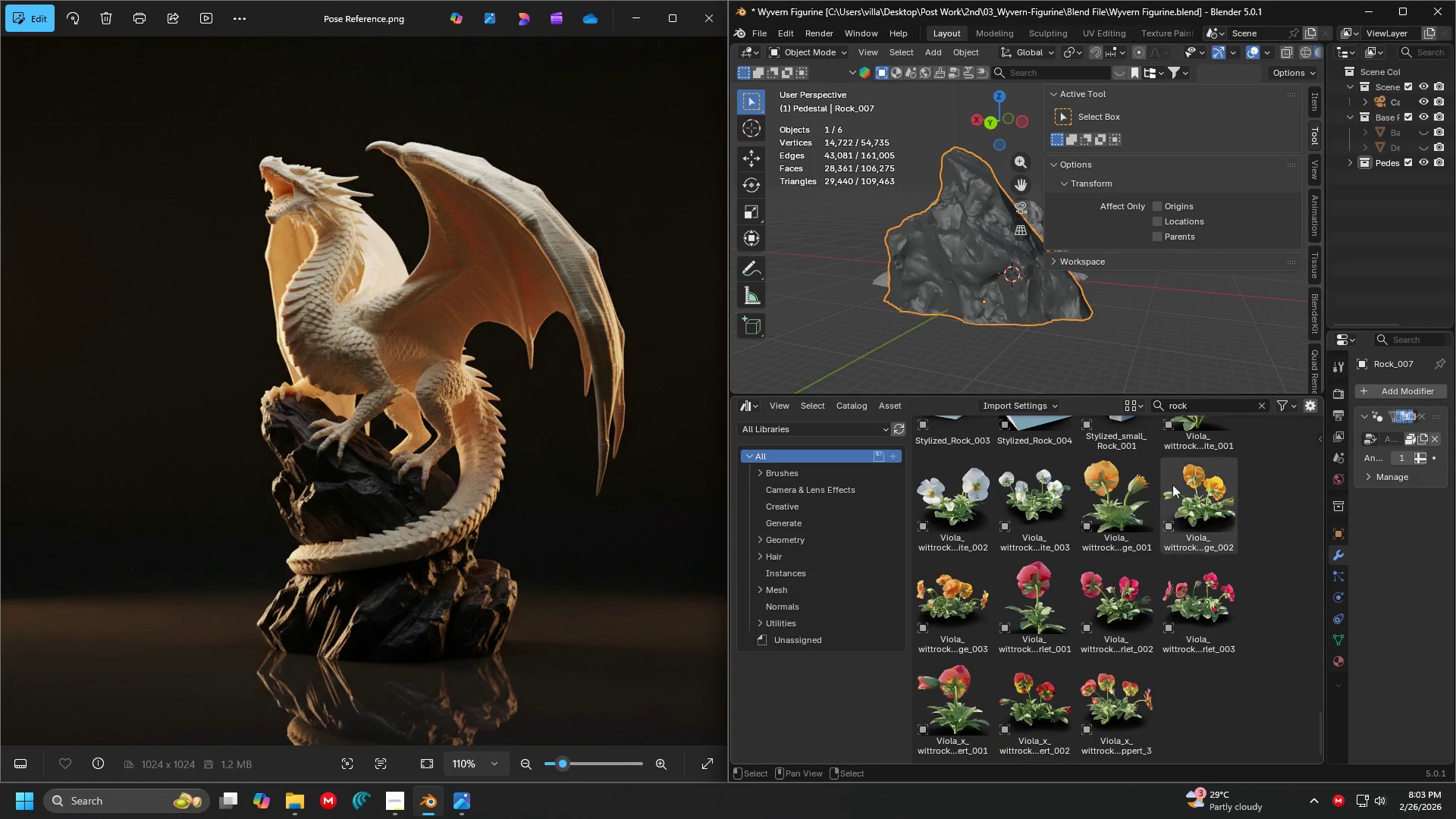 
scroll: coordinate [1164, 594], scroll_direction: up, amount: 43.0
 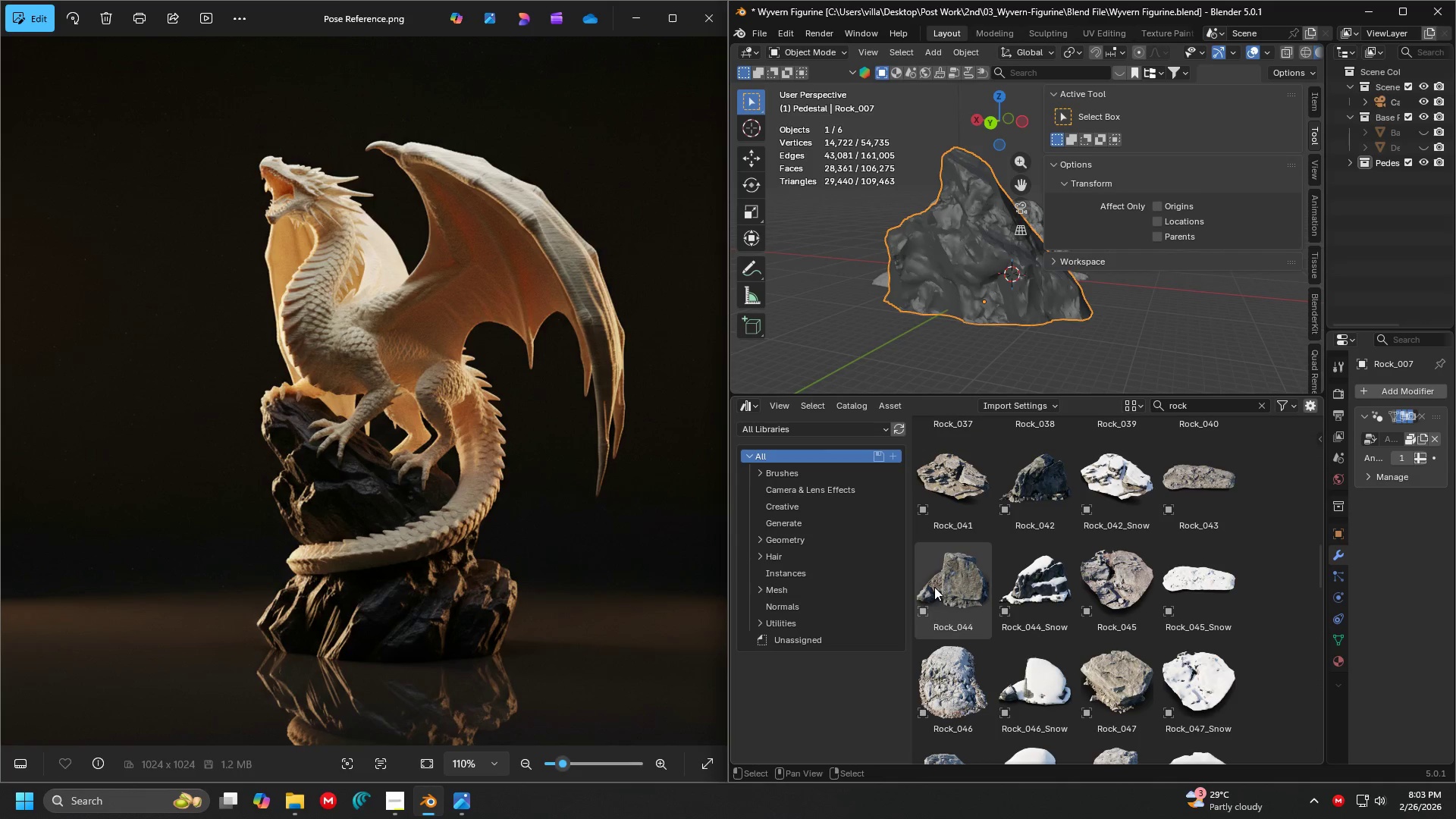 
left_click([953, 585])
 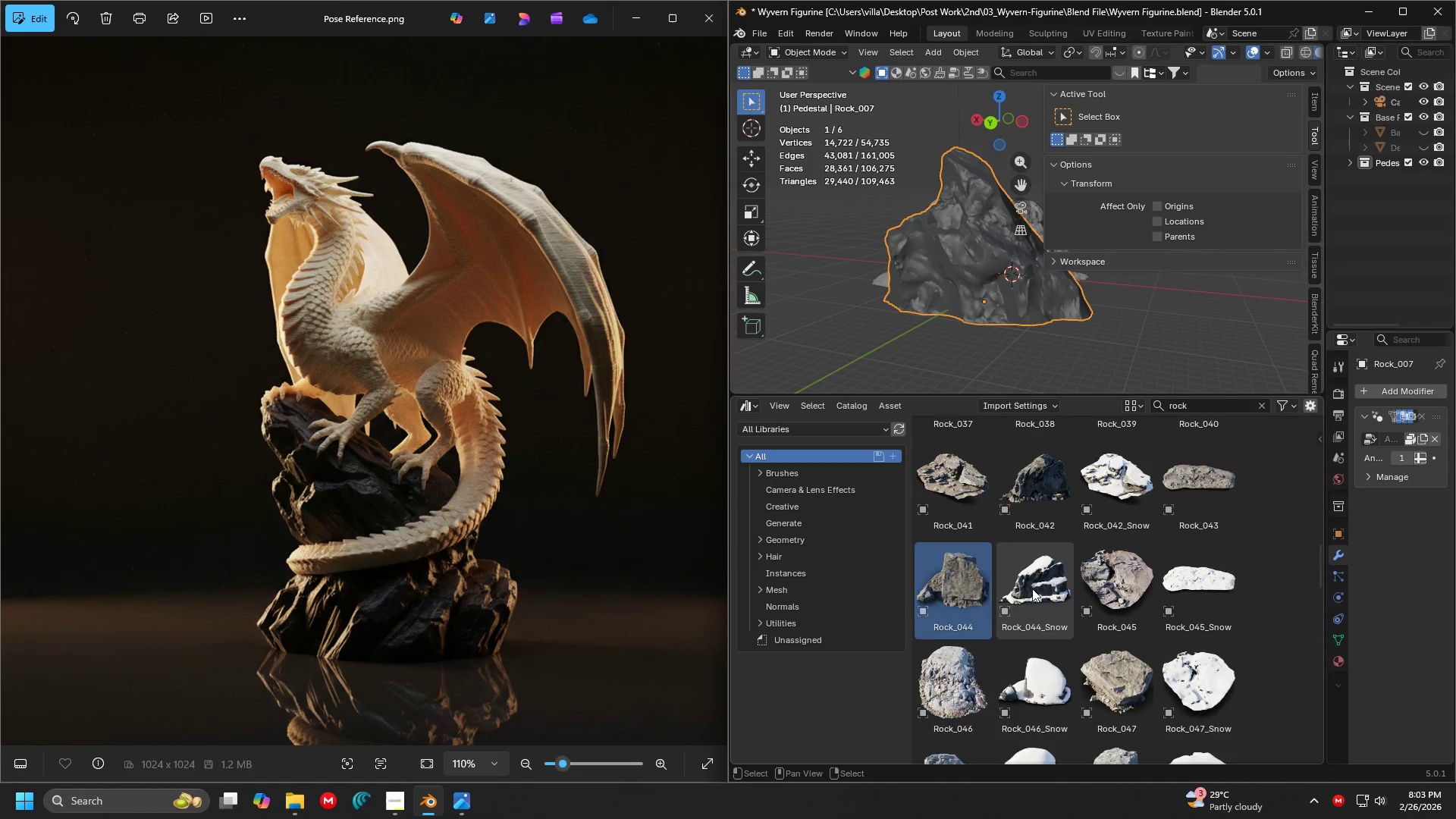 
scroll: coordinate [1143, 579], scroll_direction: up, amount: 26.0
 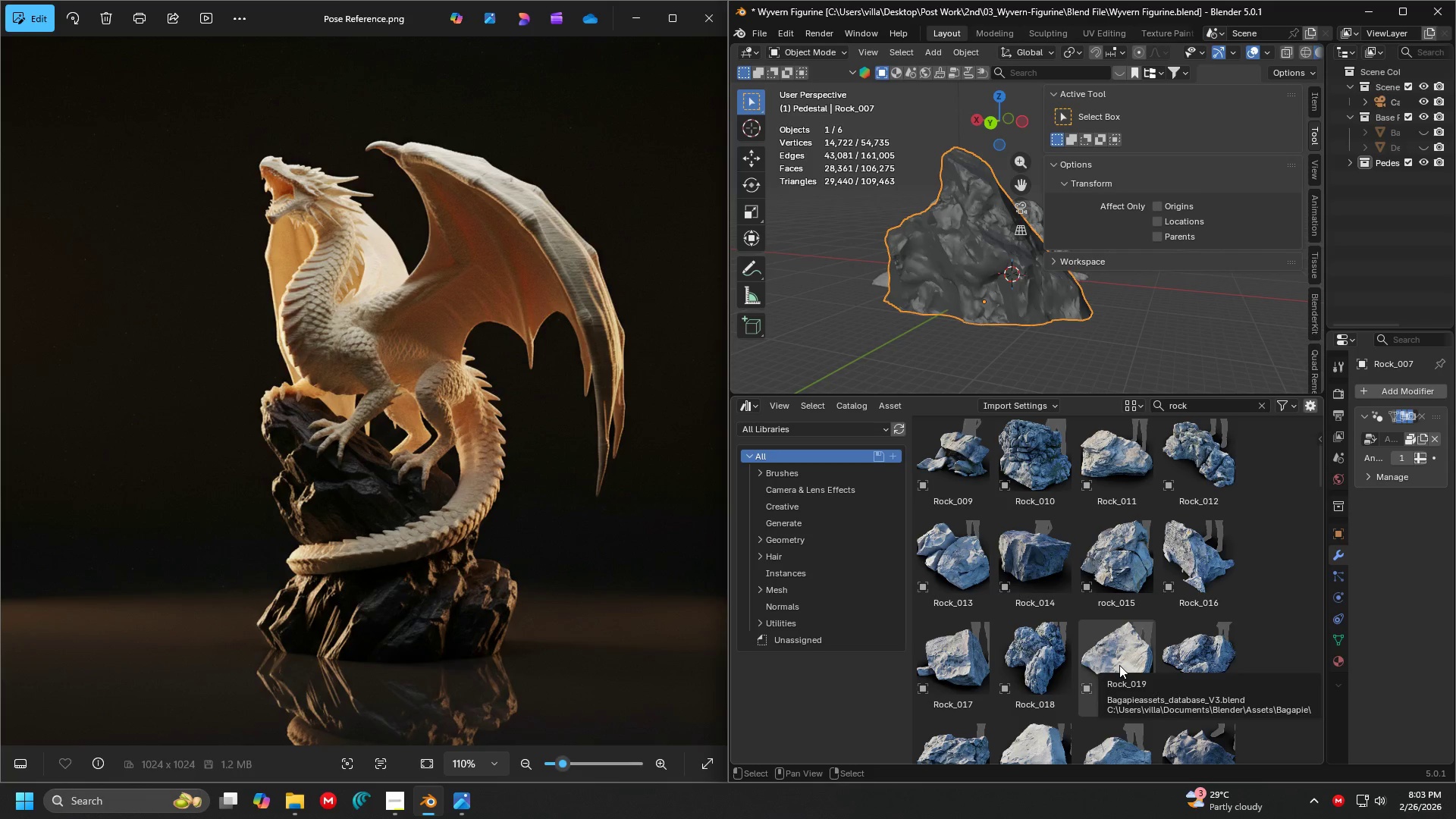 
left_click_drag(start_coordinate=[1119, 665], to_coordinate=[868, 328])
 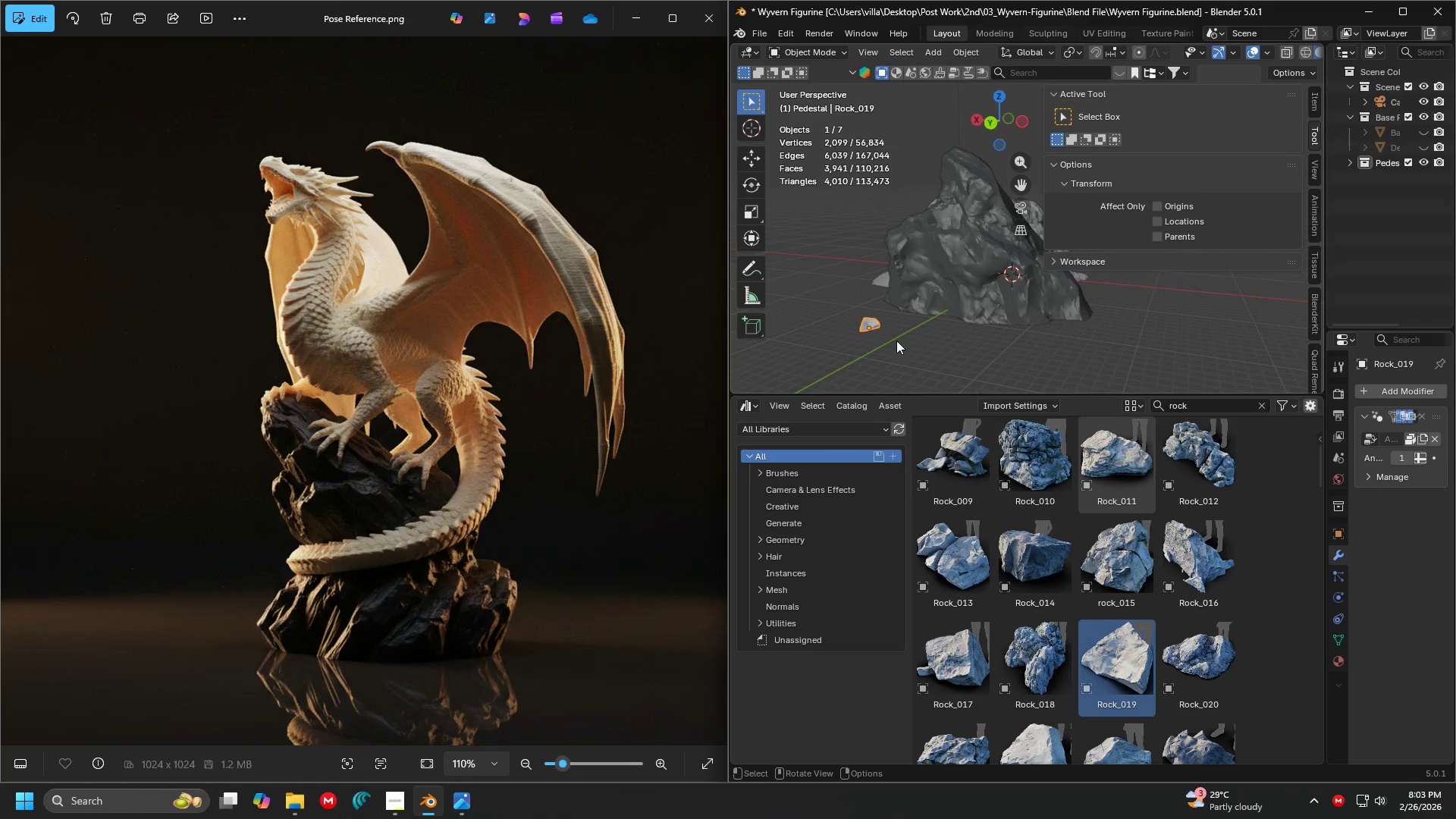 
key(S)
 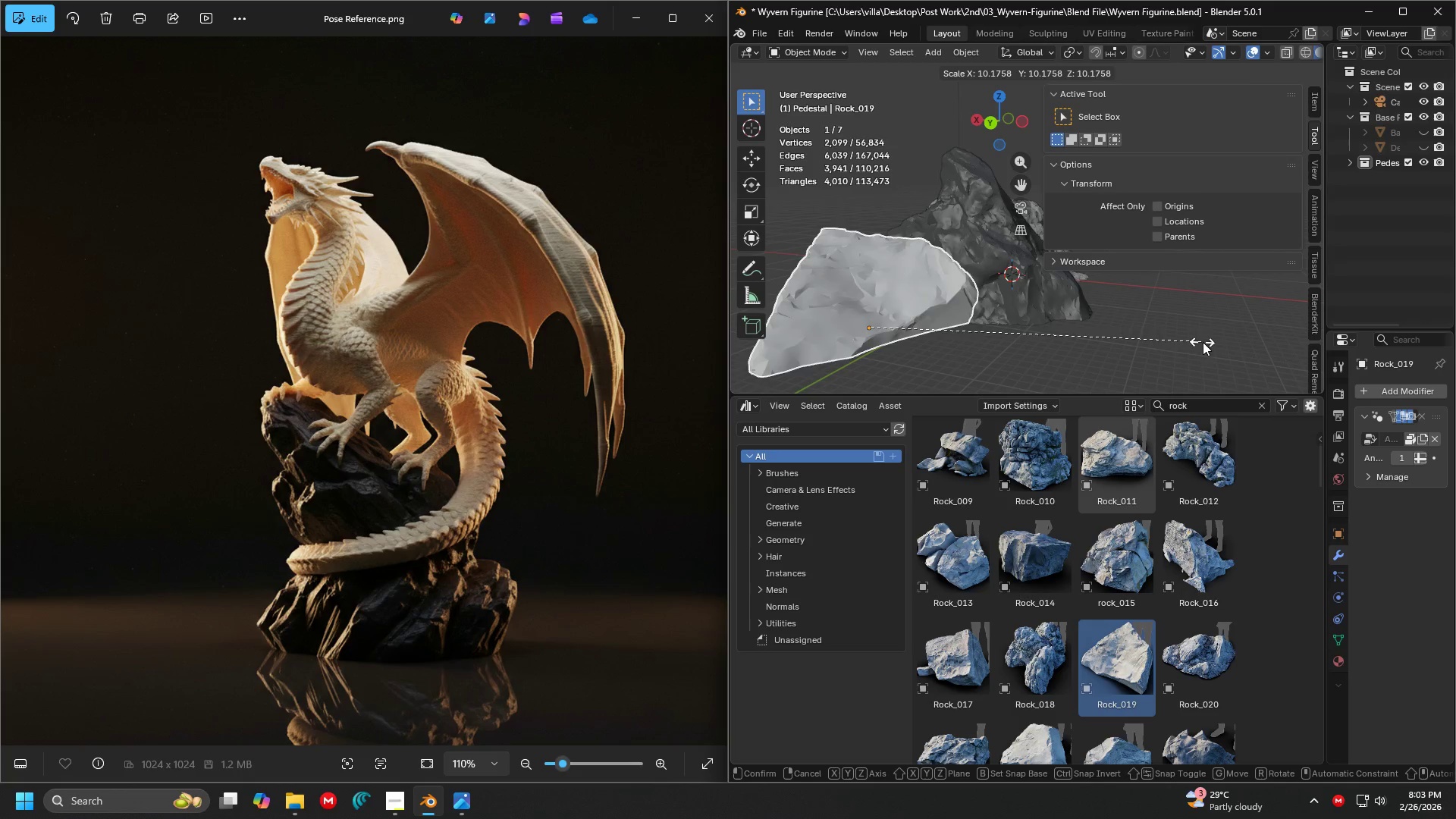 
left_click([1207, 342])
 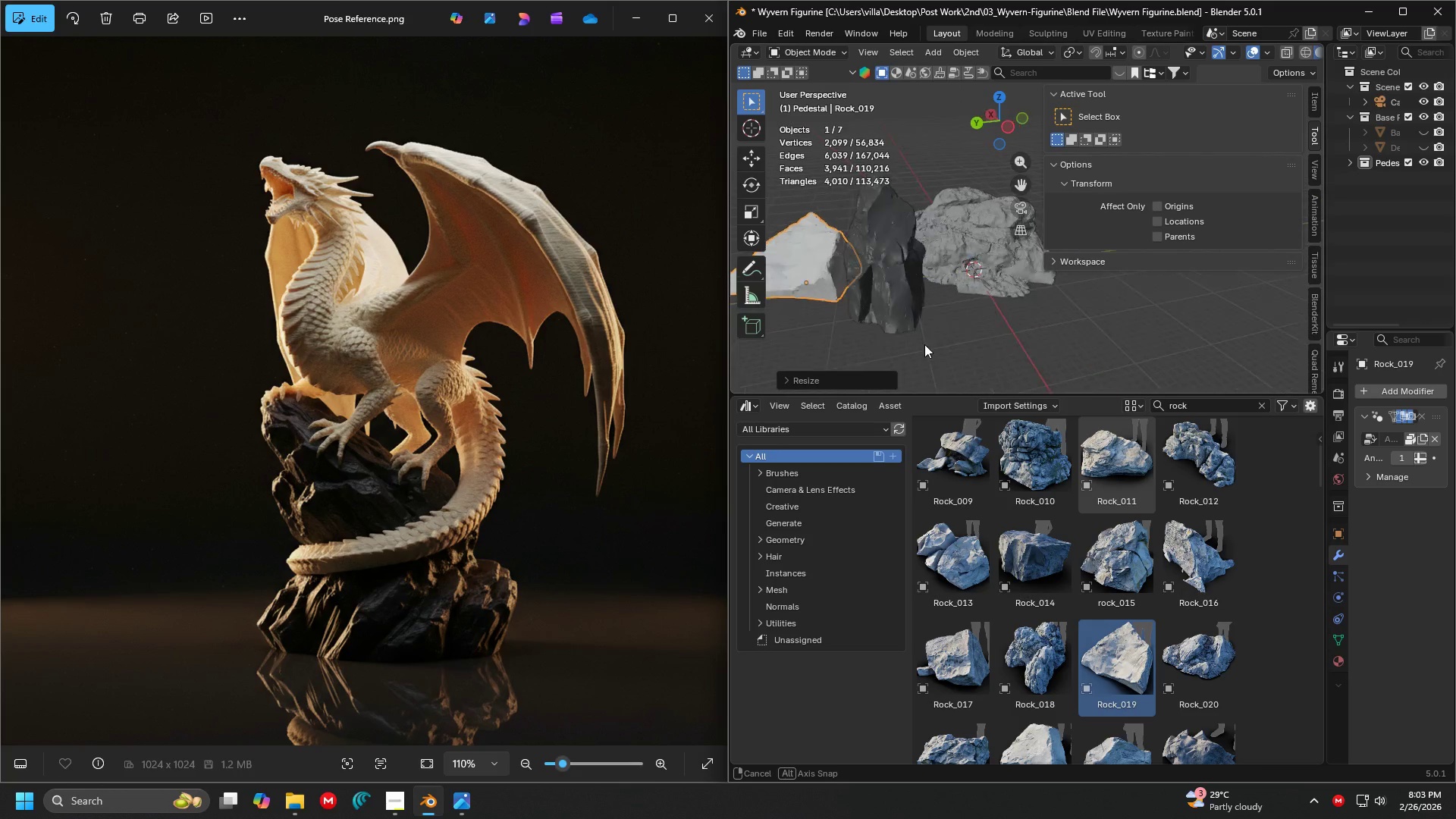 
key(Shift+ShiftLeft)
 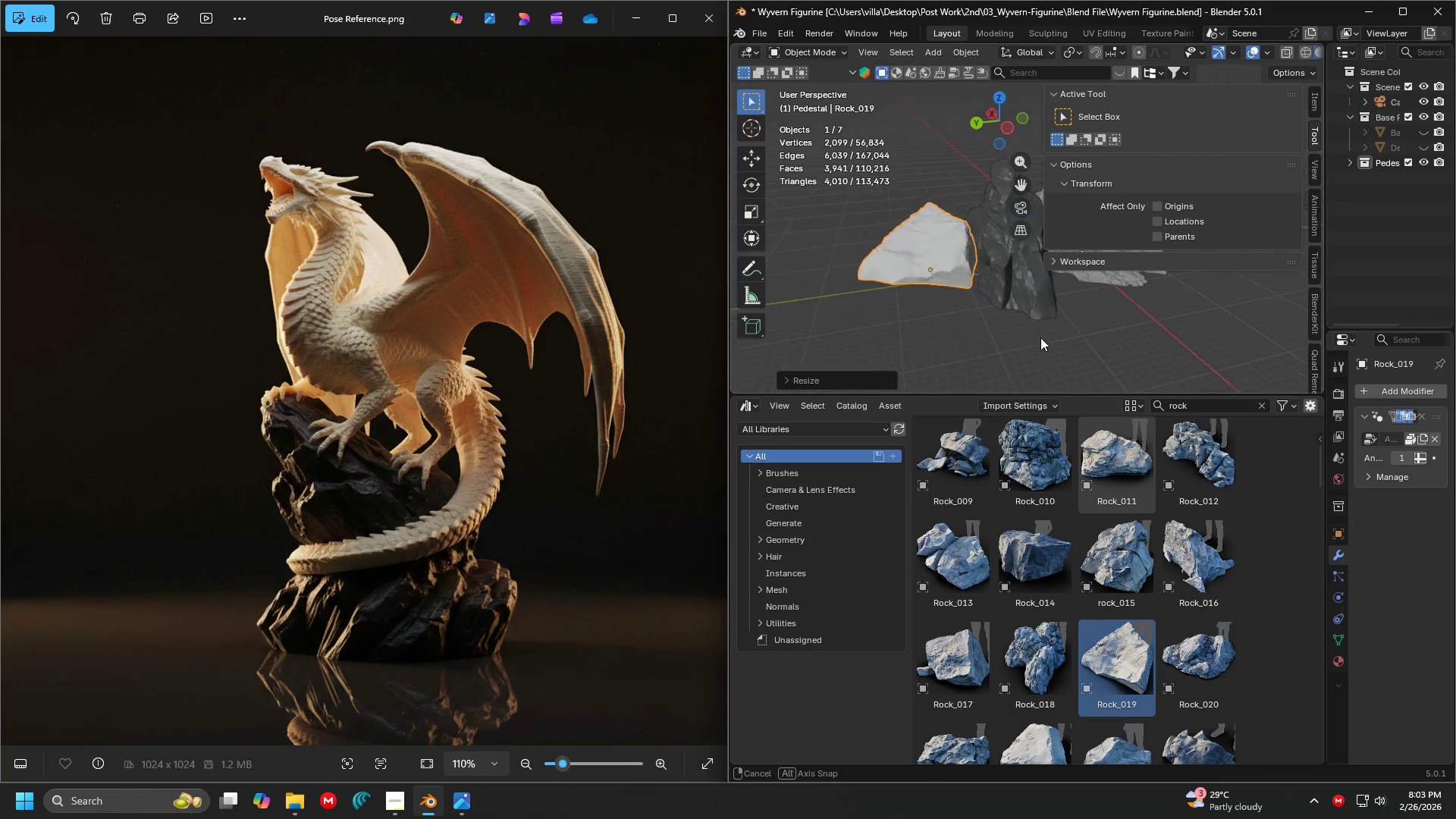 
key(Shift+ShiftLeft)
 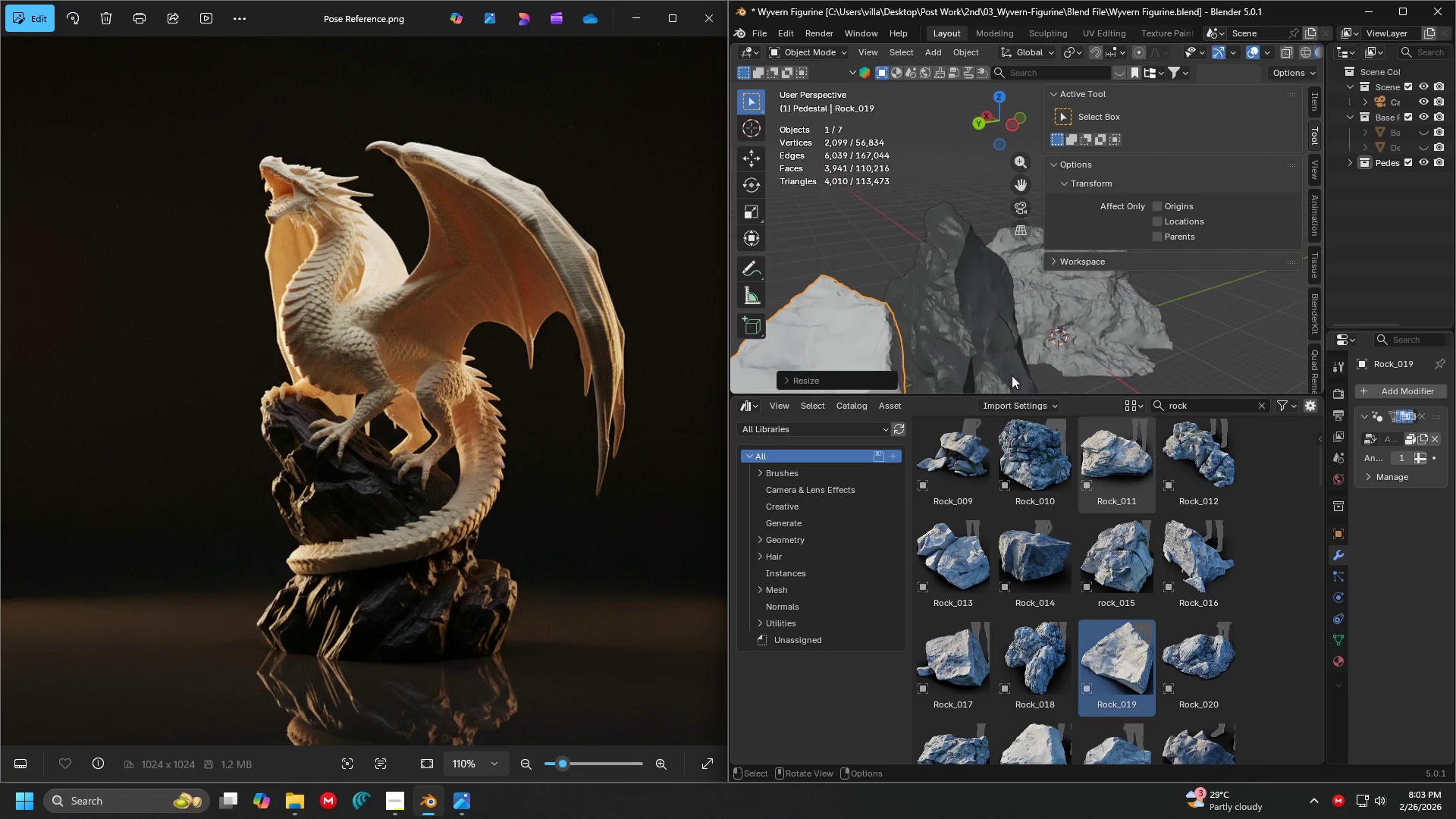 
scroll: coordinate [1075, 296], scroll_direction: up, amount: 2.0
 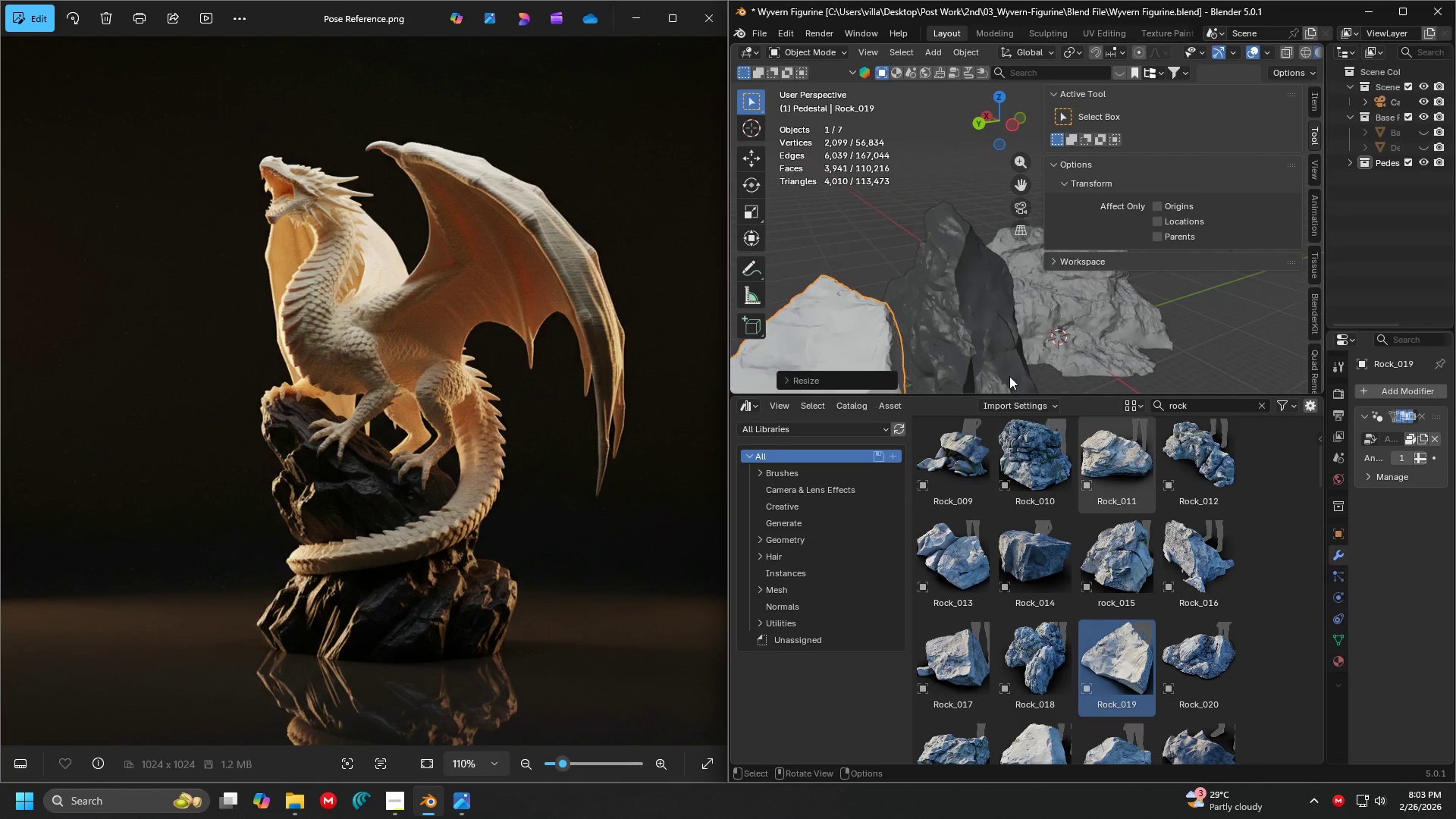 
key(Shift+ShiftLeft)
 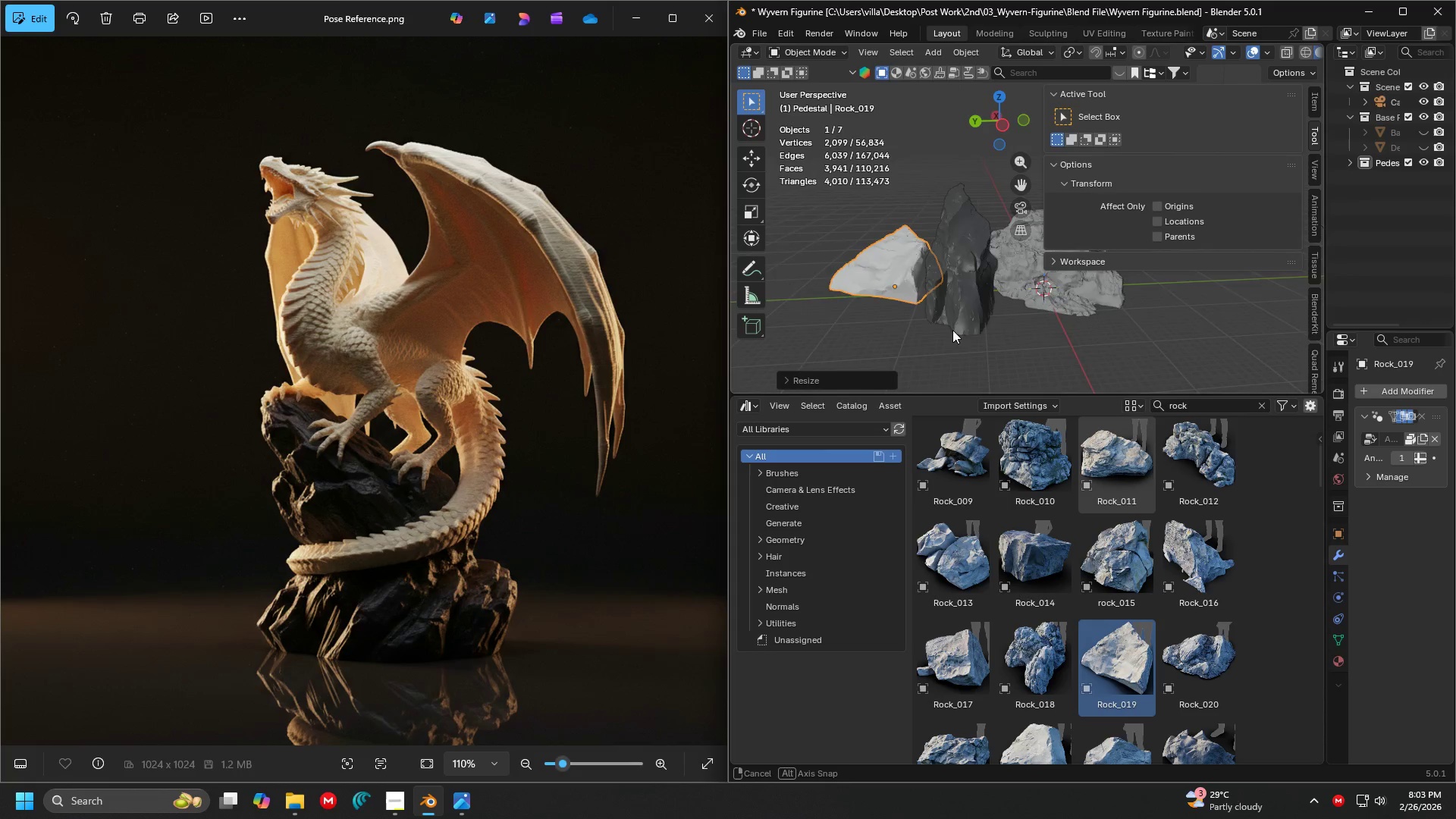 
scroll: coordinate [948, 358], scroll_direction: down, amount: 2.0
 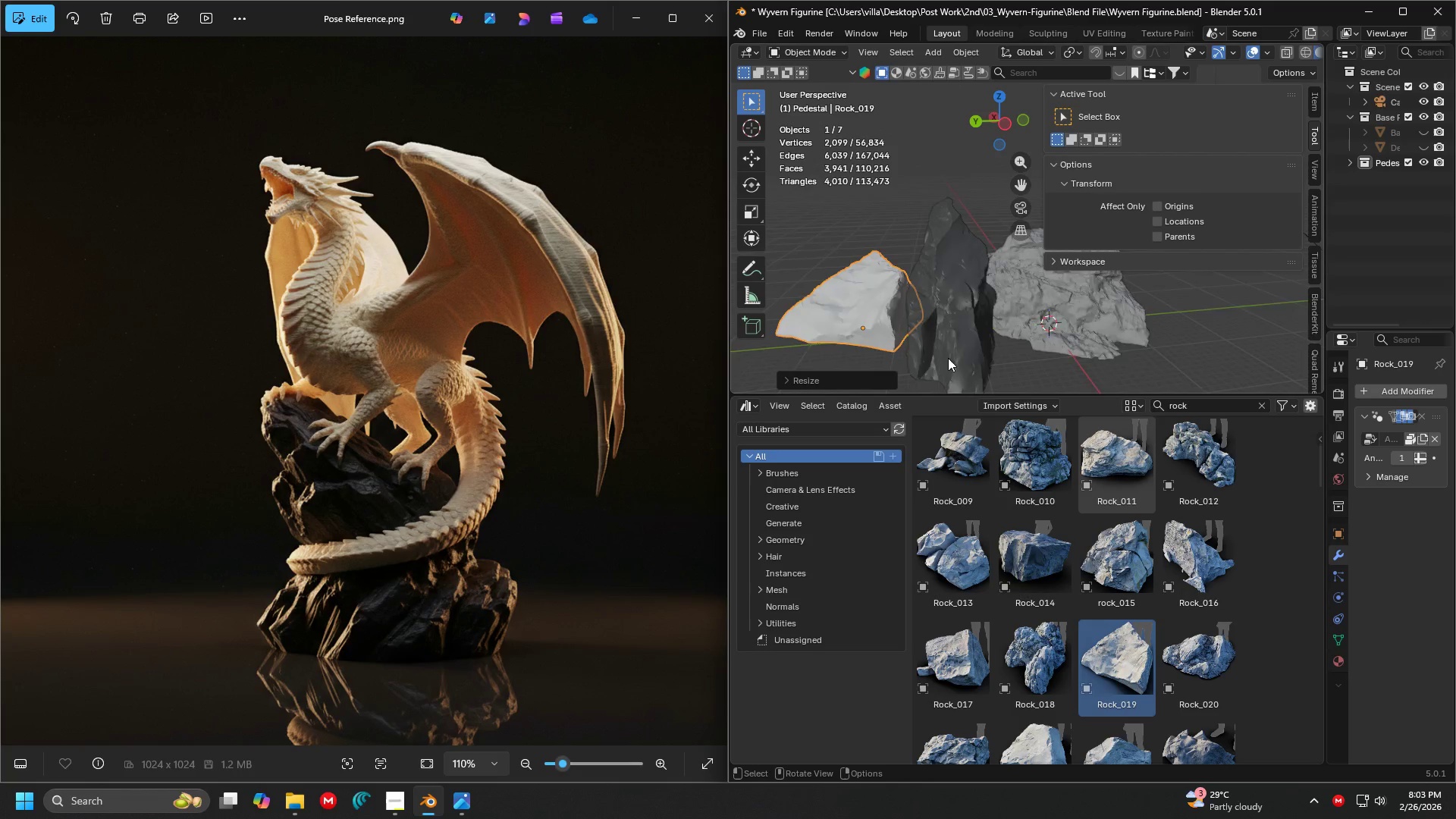 
key(Shift+ShiftLeft)
 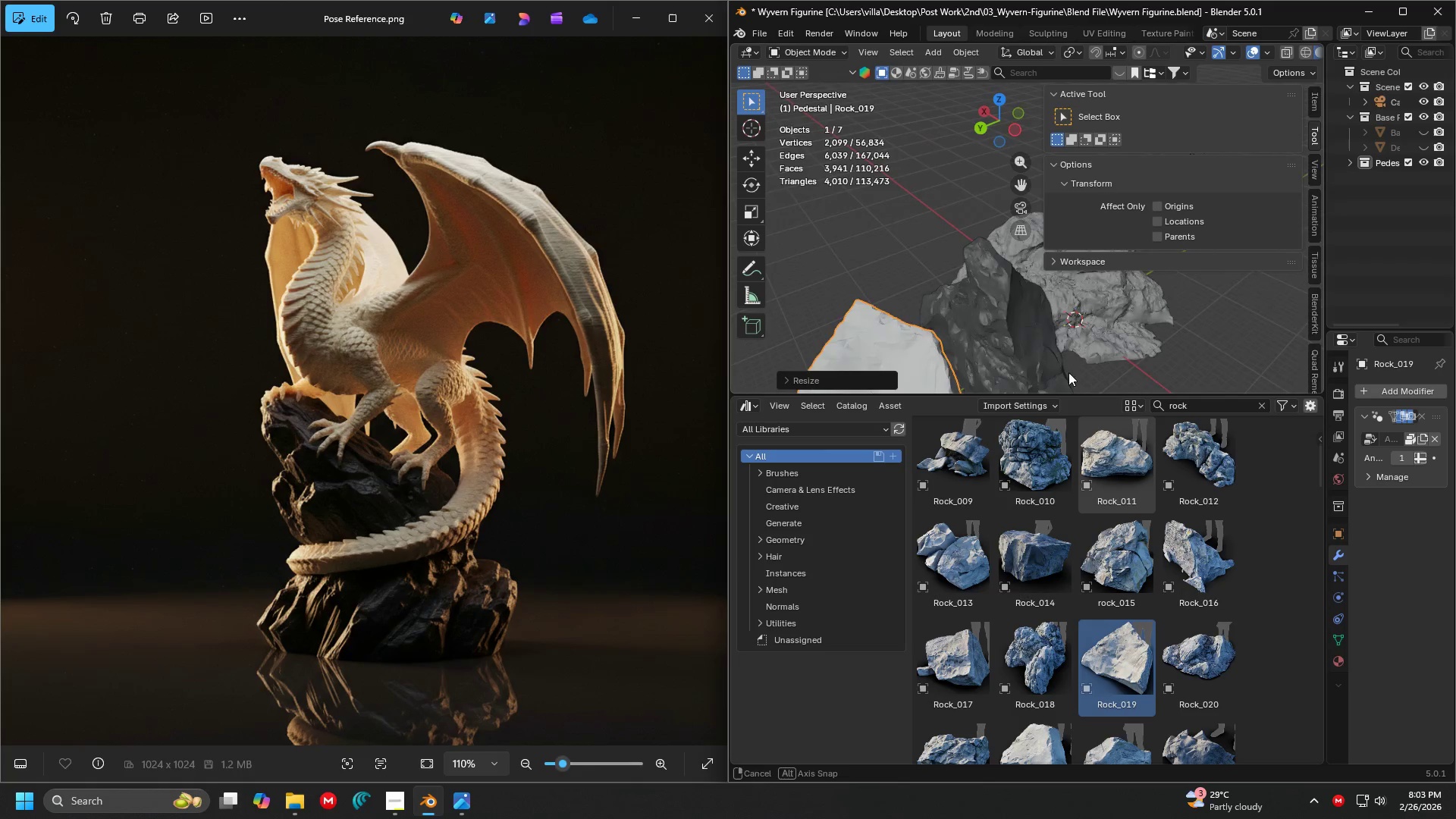 
scroll: coordinate [940, 341], scroll_direction: up, amount: 3.0
 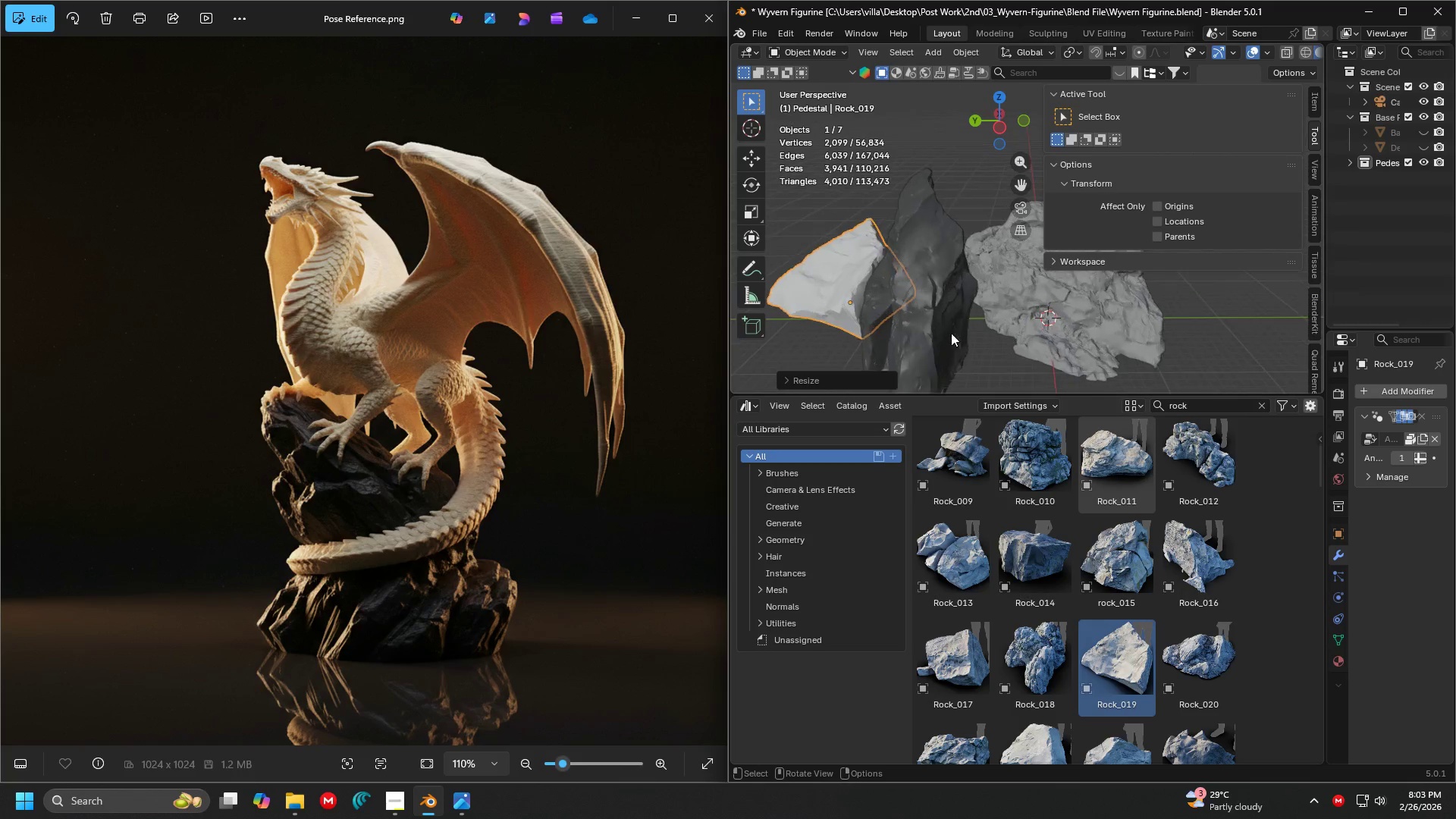 
scroll: coordinate [1068, 359], scroll_direction: down, amount: 3.0
 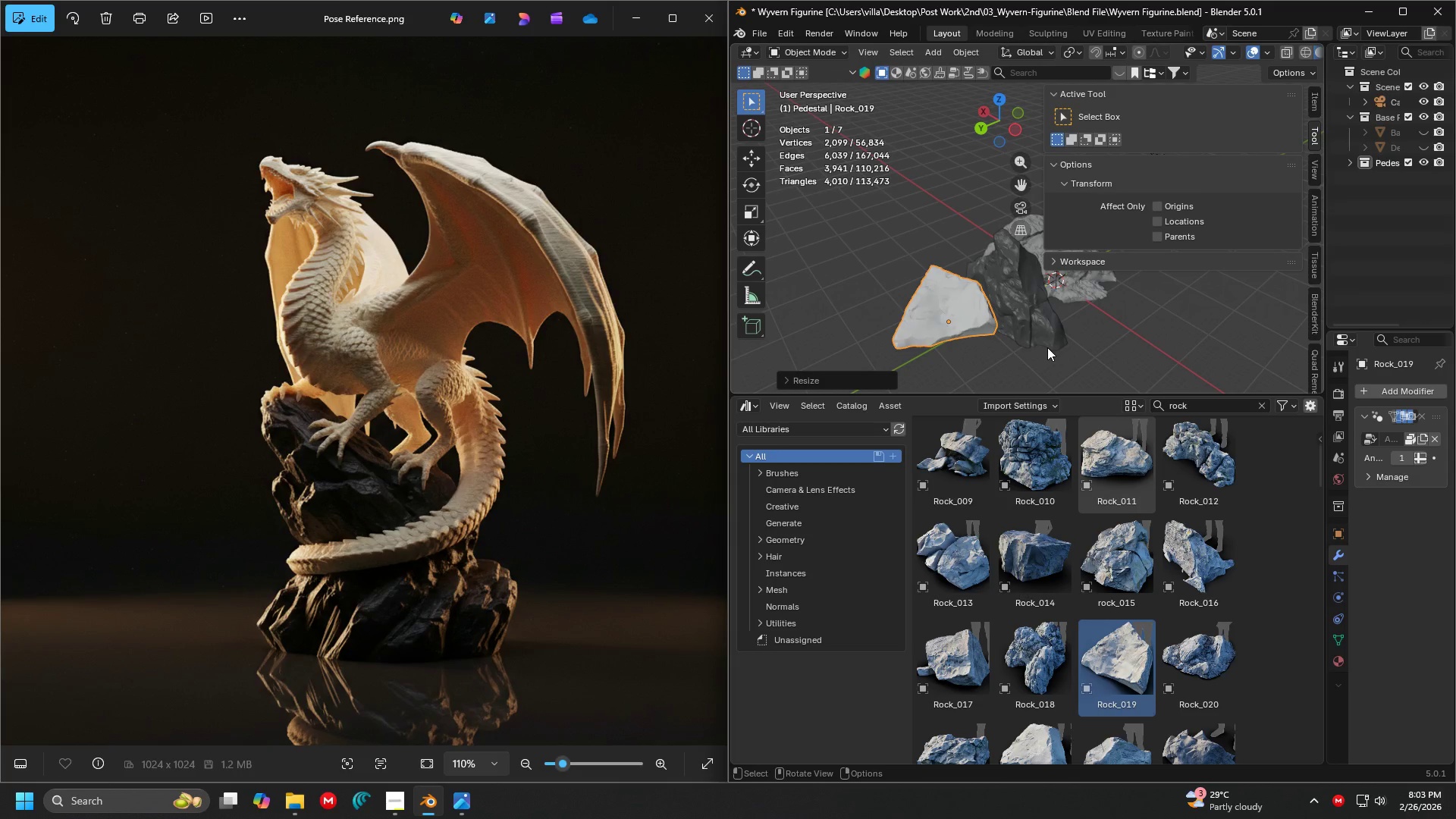 
type(78)
 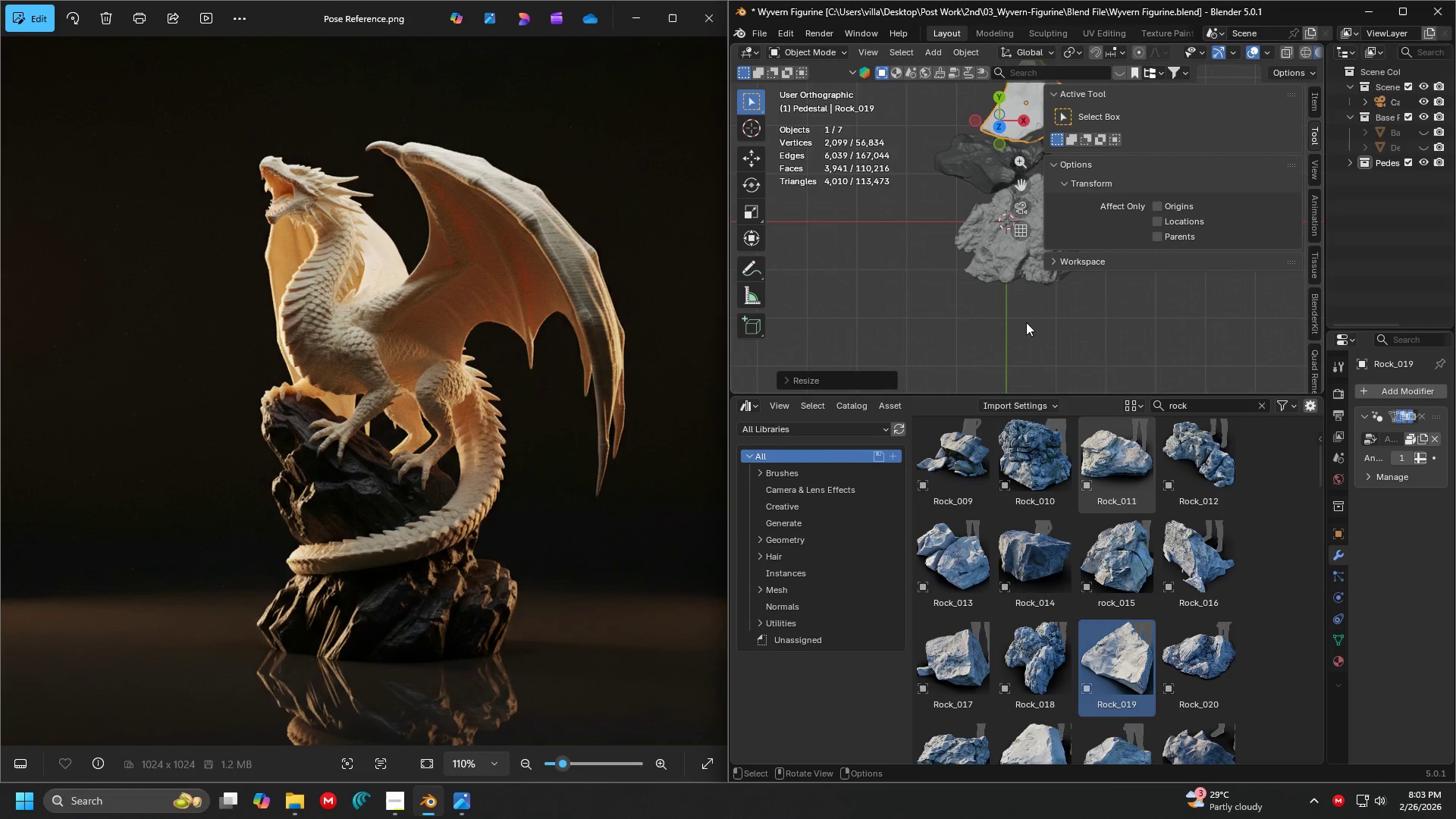 
key(7)
 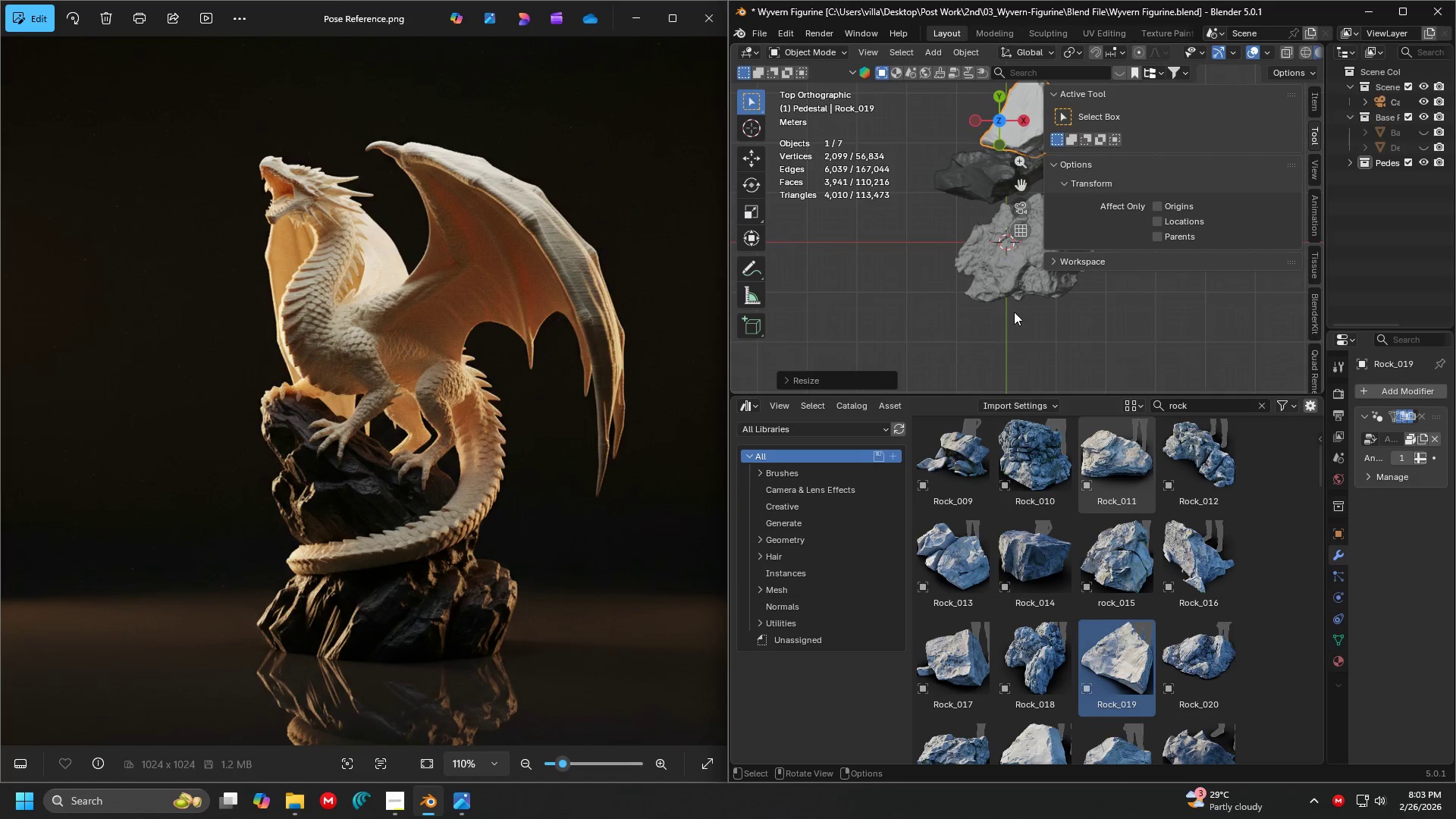 
hold_key(key=ShiftLeft, duration=0.33)
 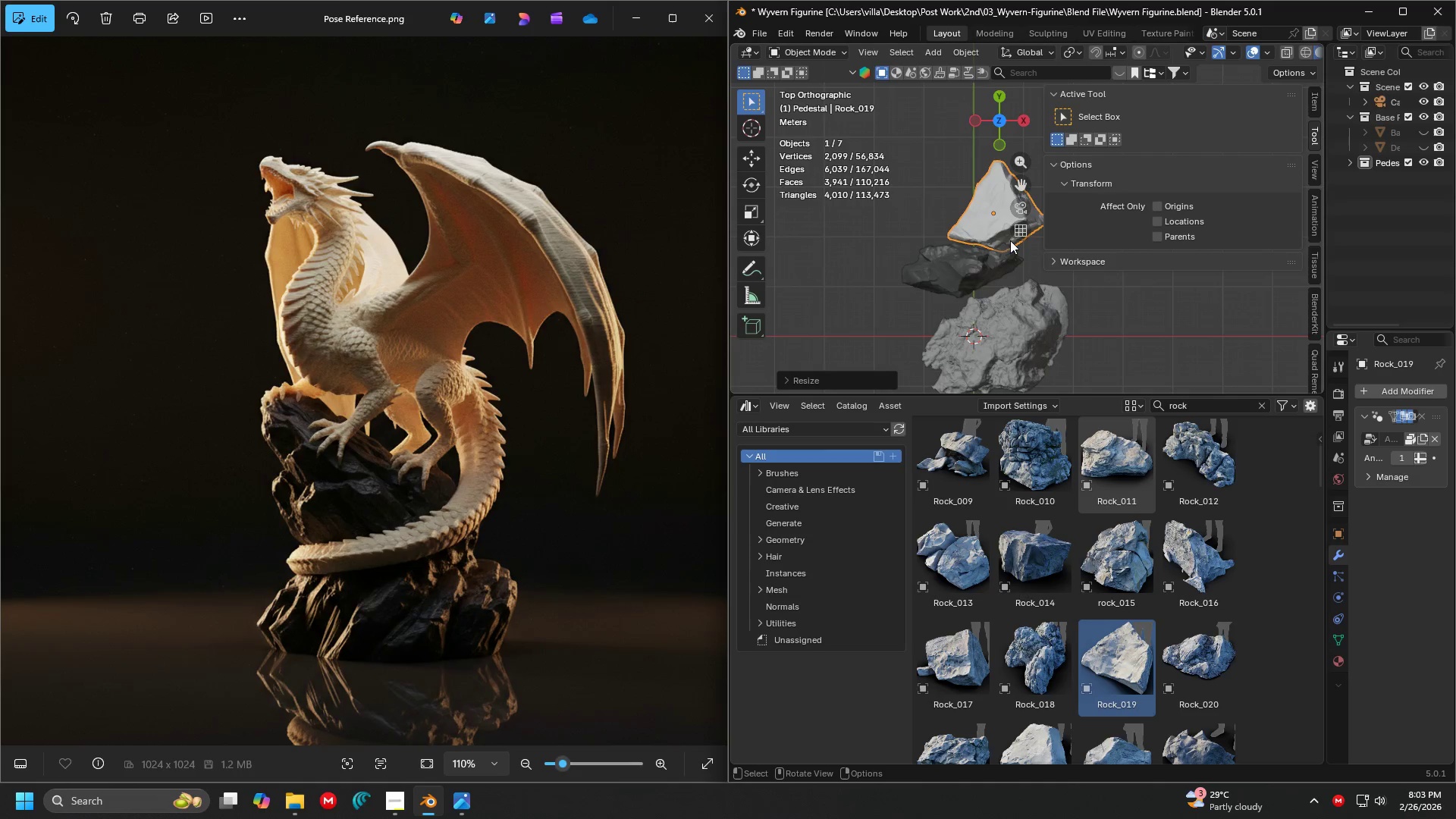 
left_click([956, 275])
 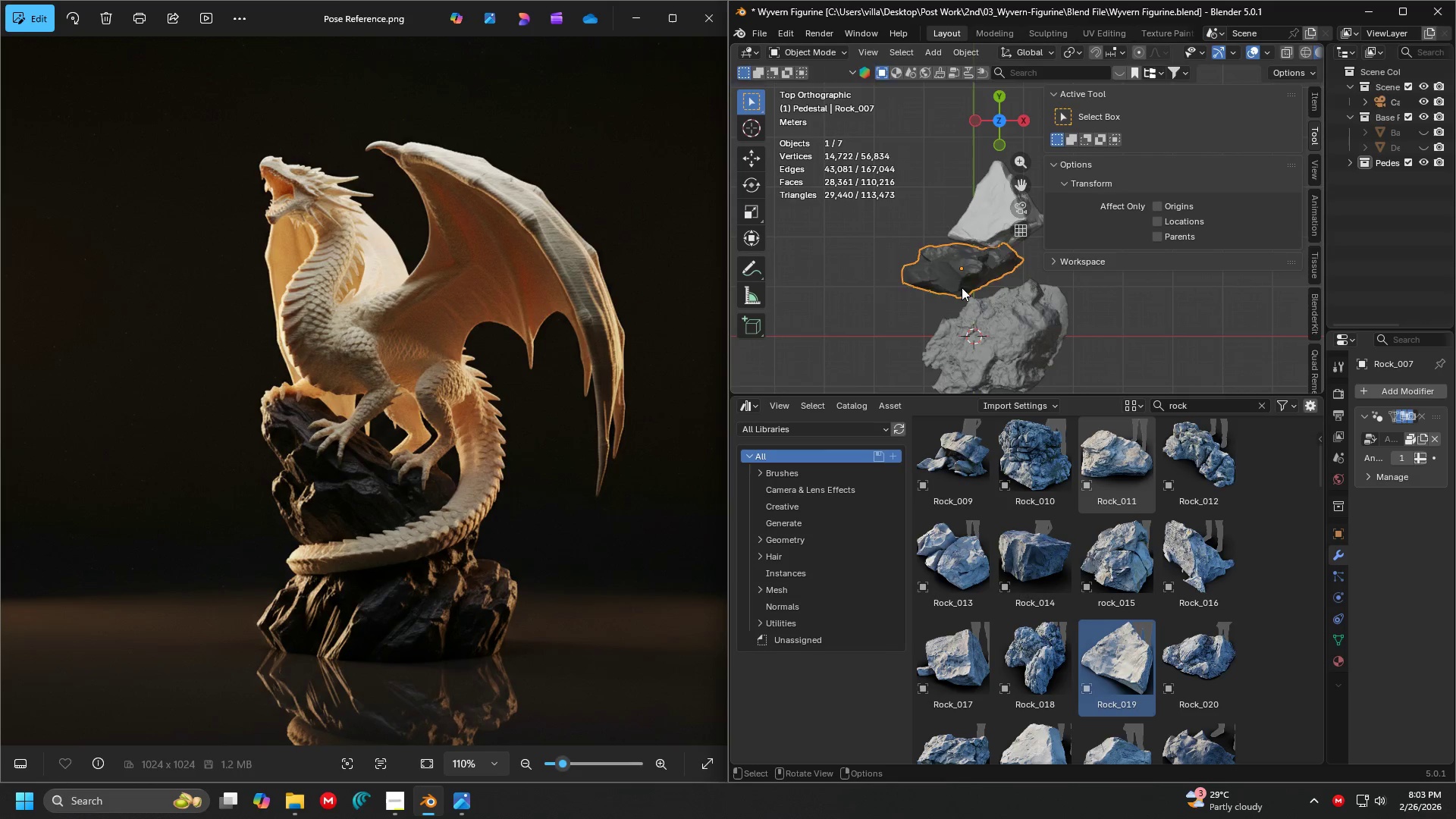 
type(gg)
 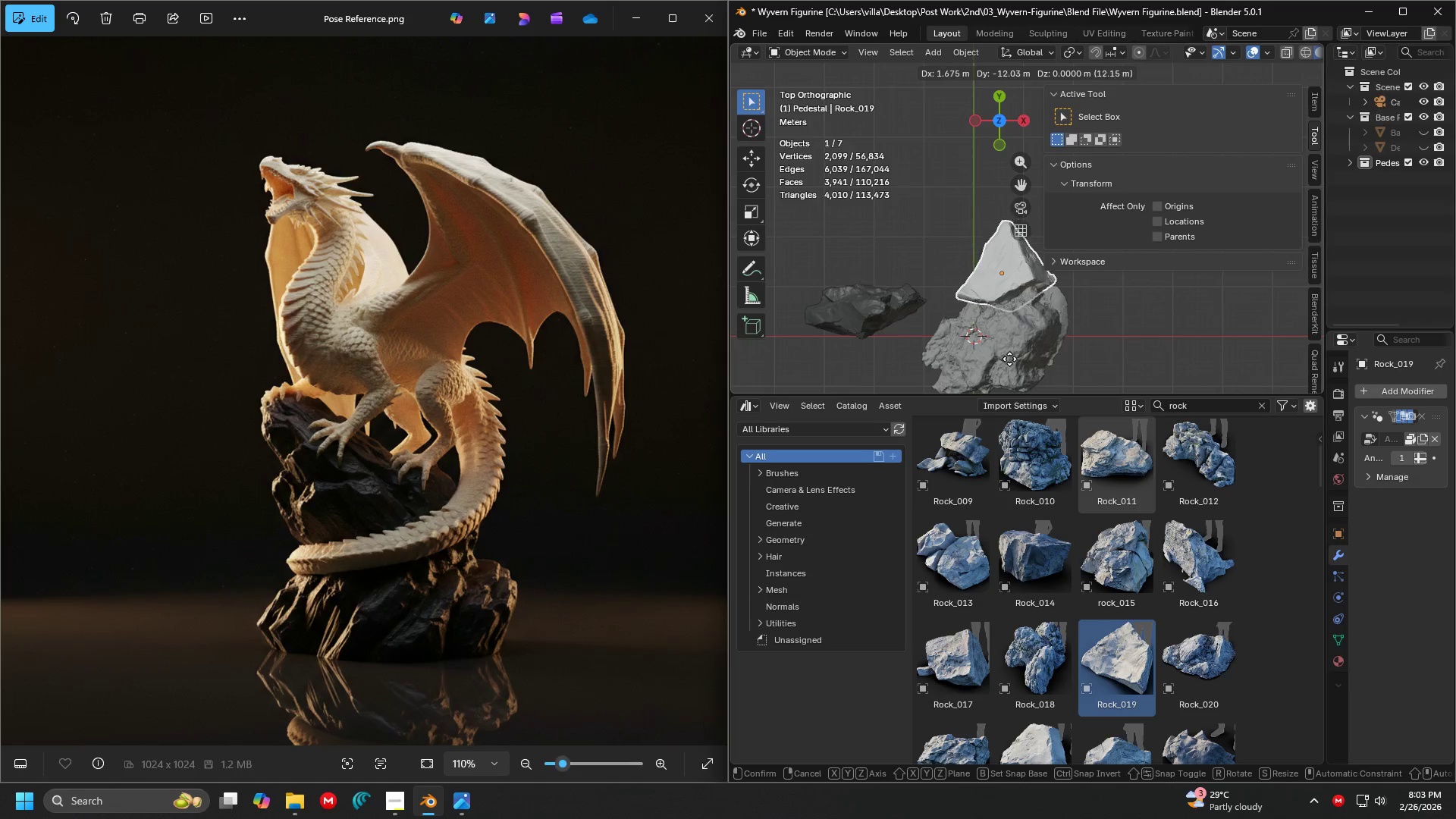 
left_click([1009, 367])
 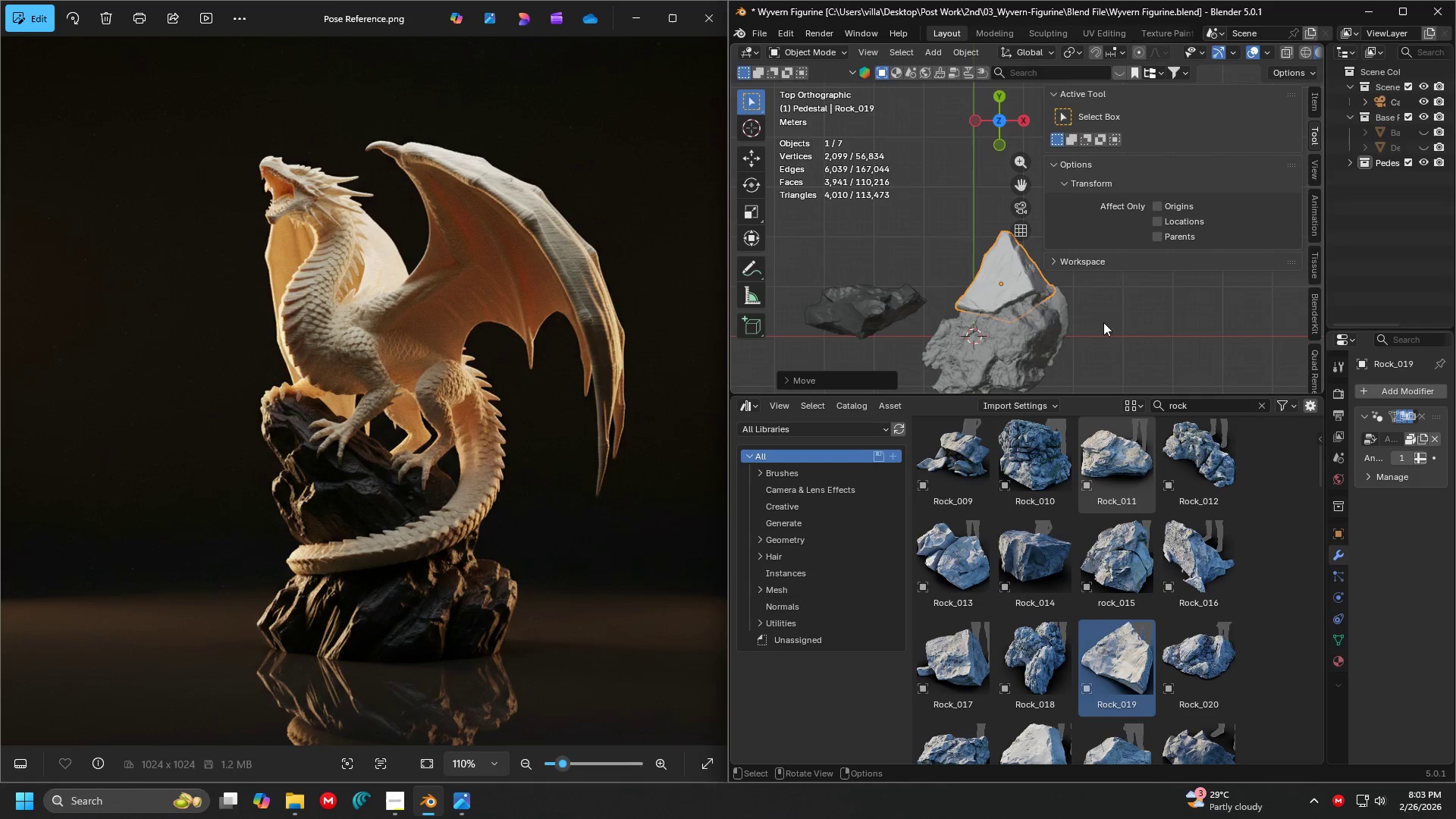 
key(S)
 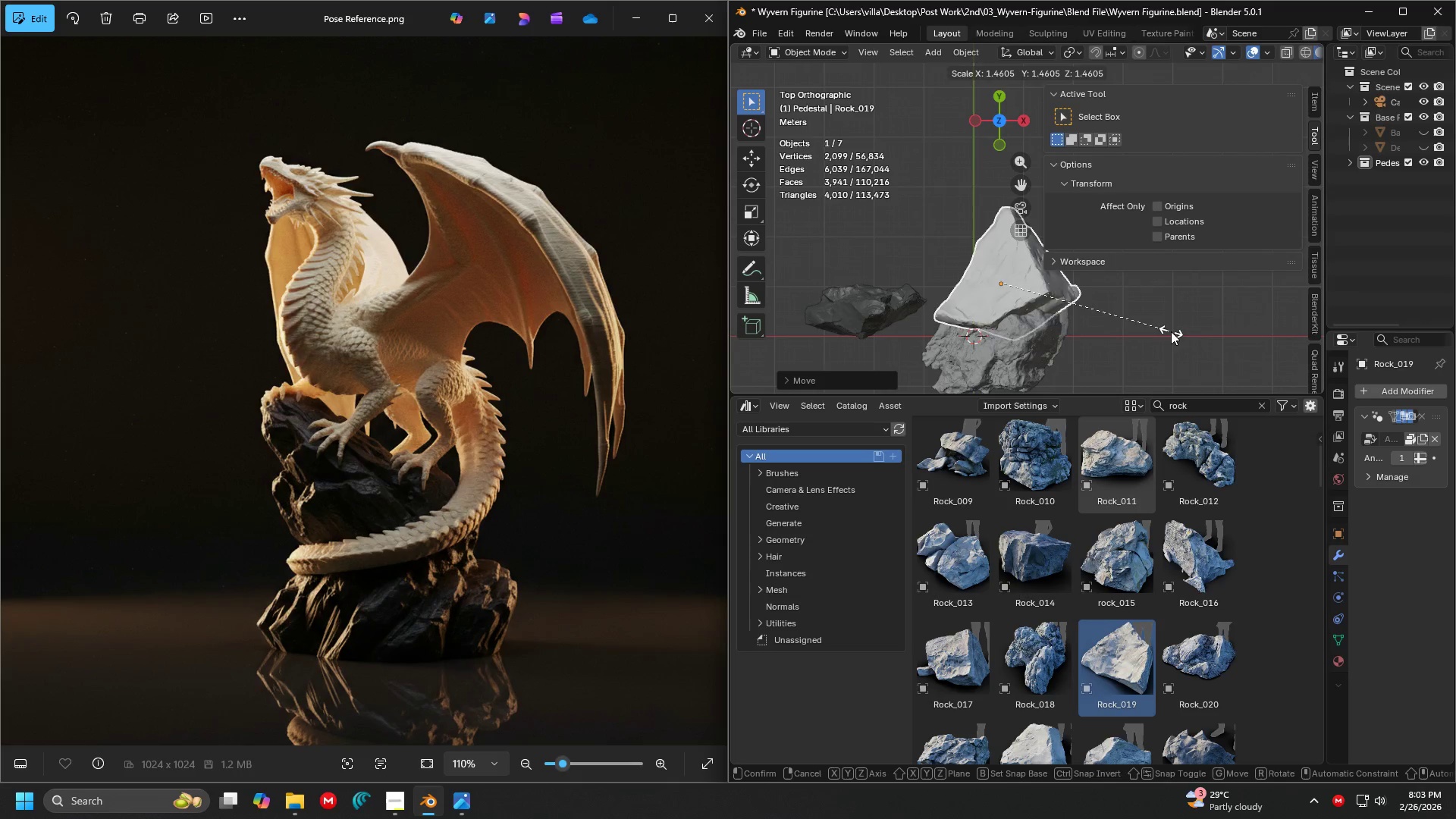 
left_click([1172, 331])
 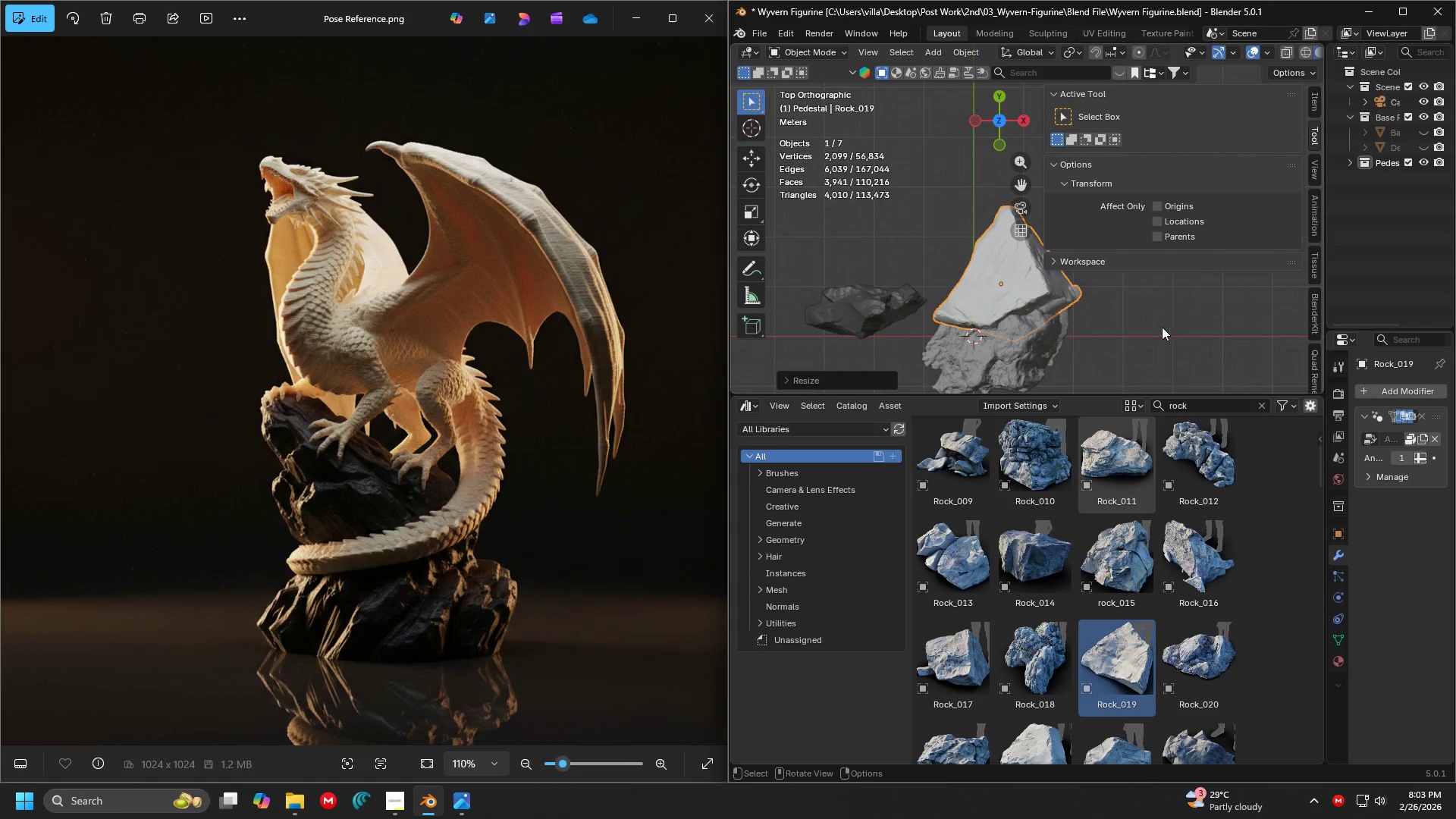 
type(rxz)
 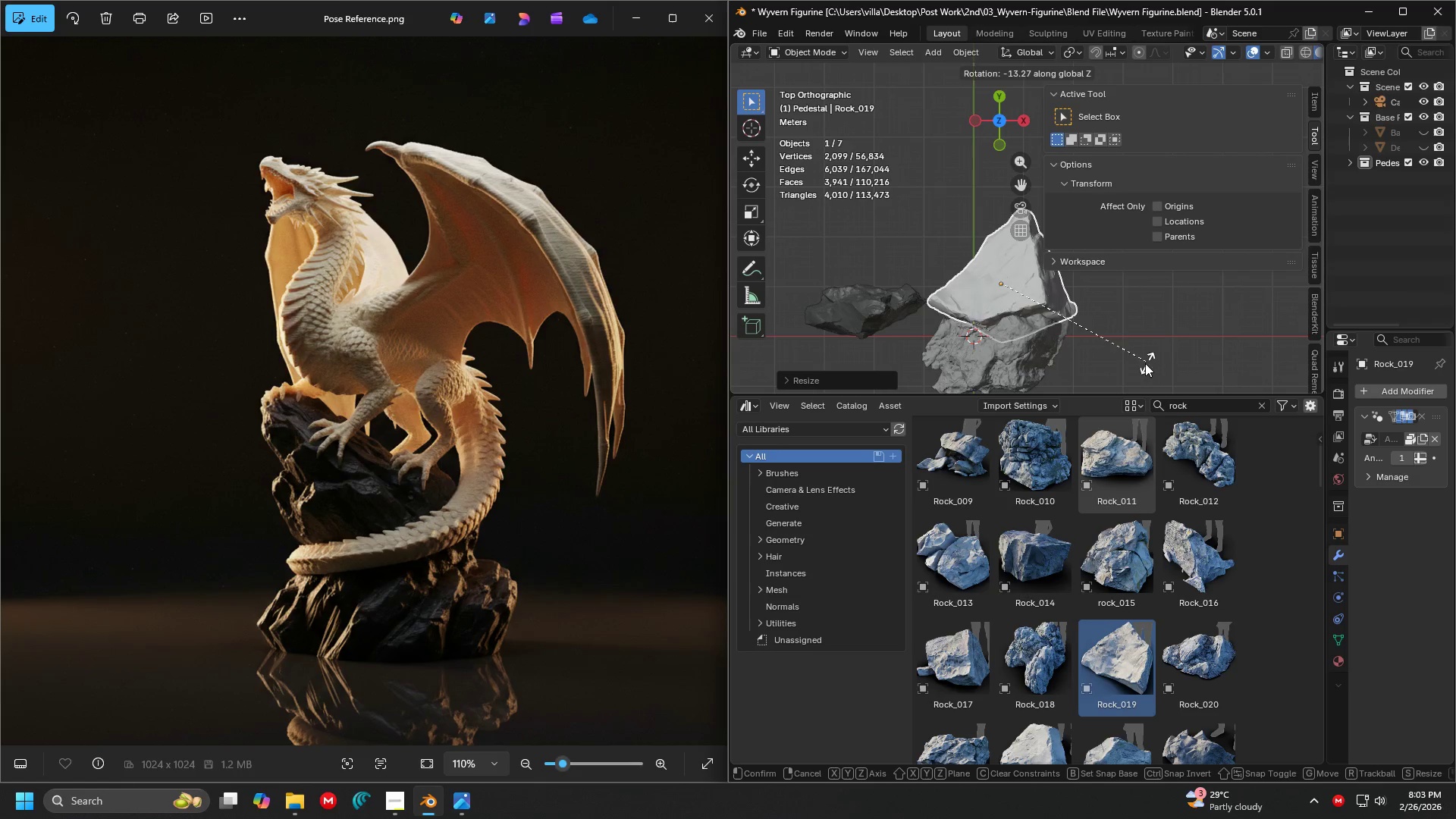 
left_click([1136, 369])
 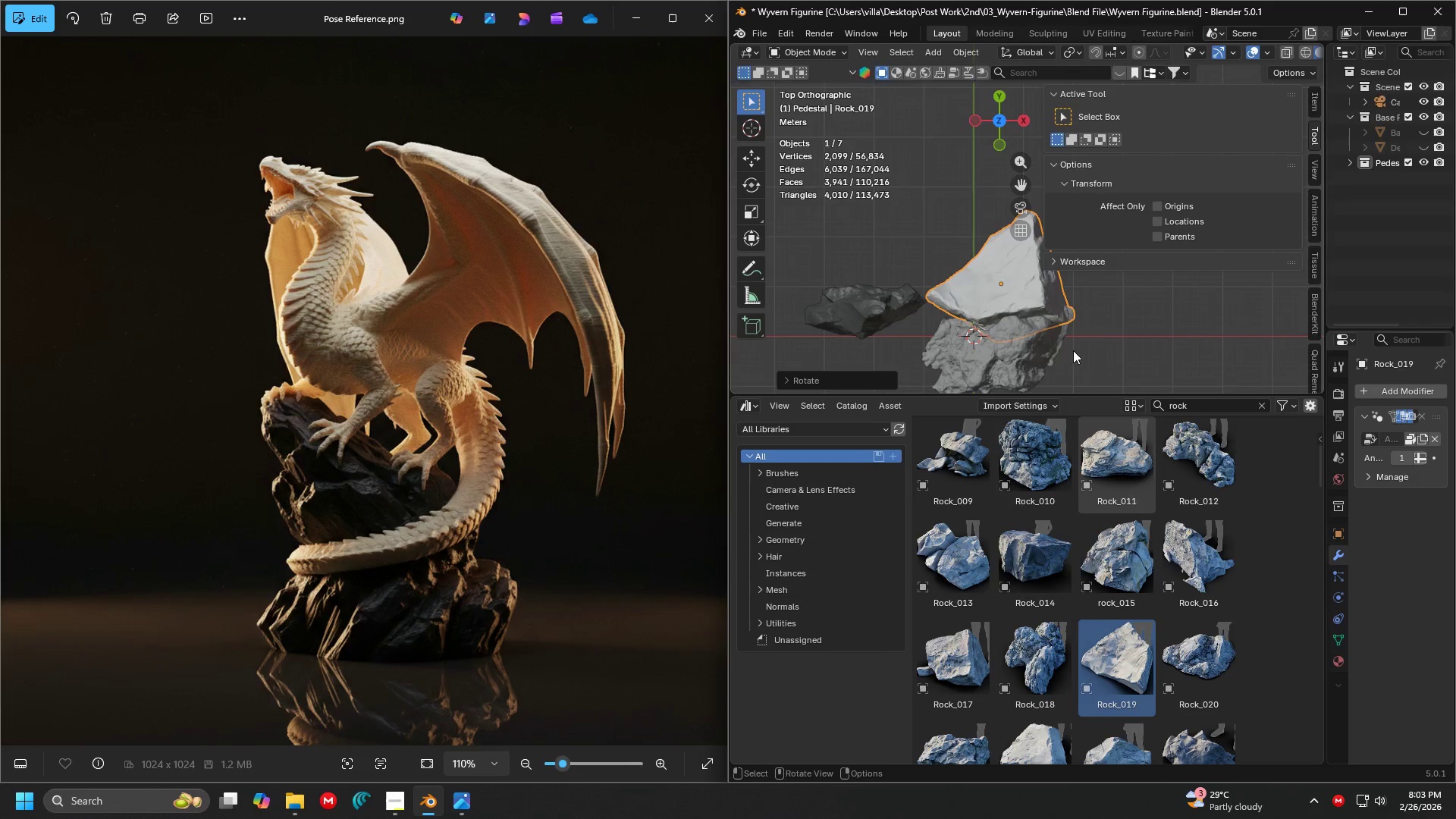 
key(G)
 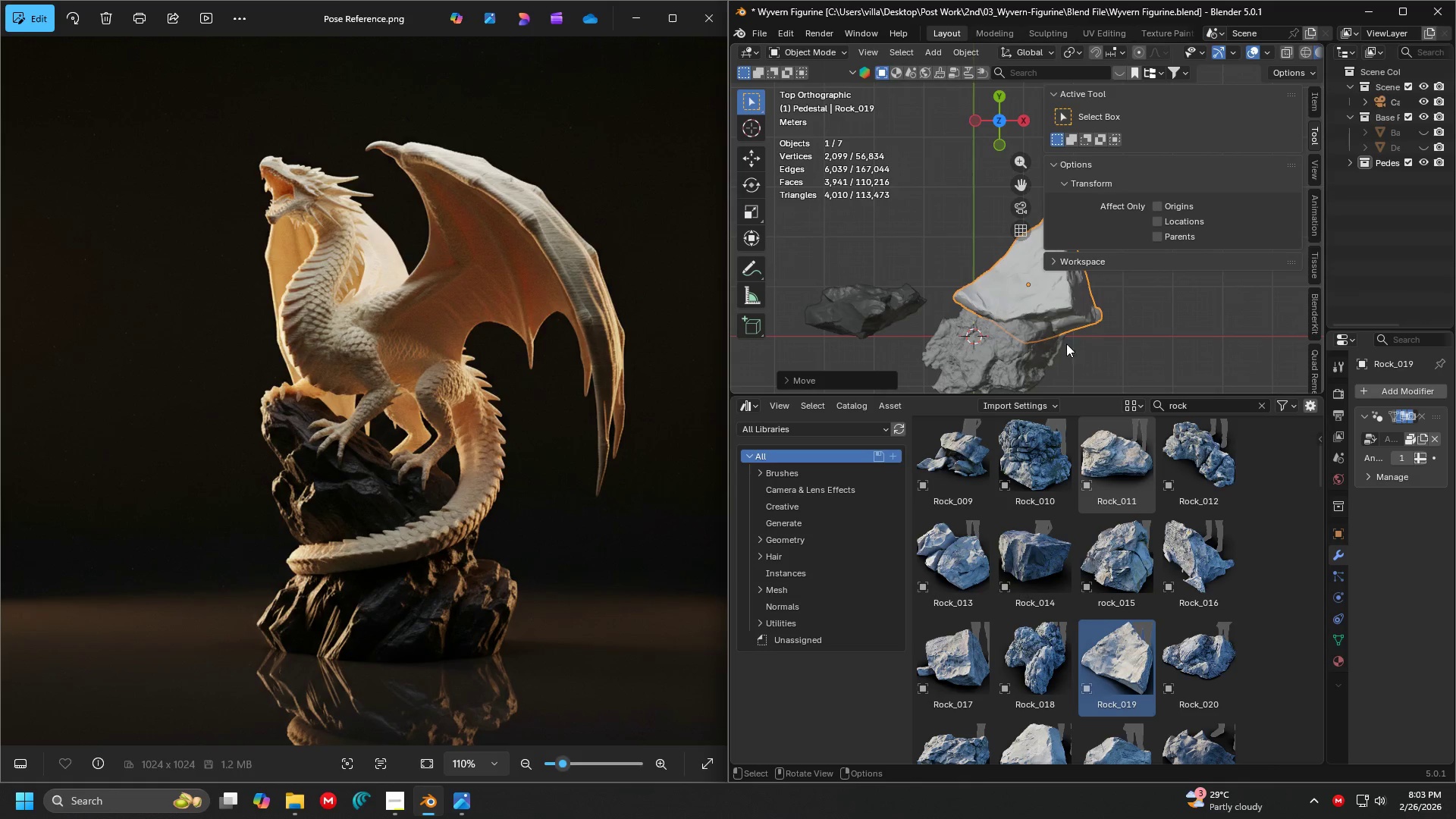 
double_click([861, 306])
 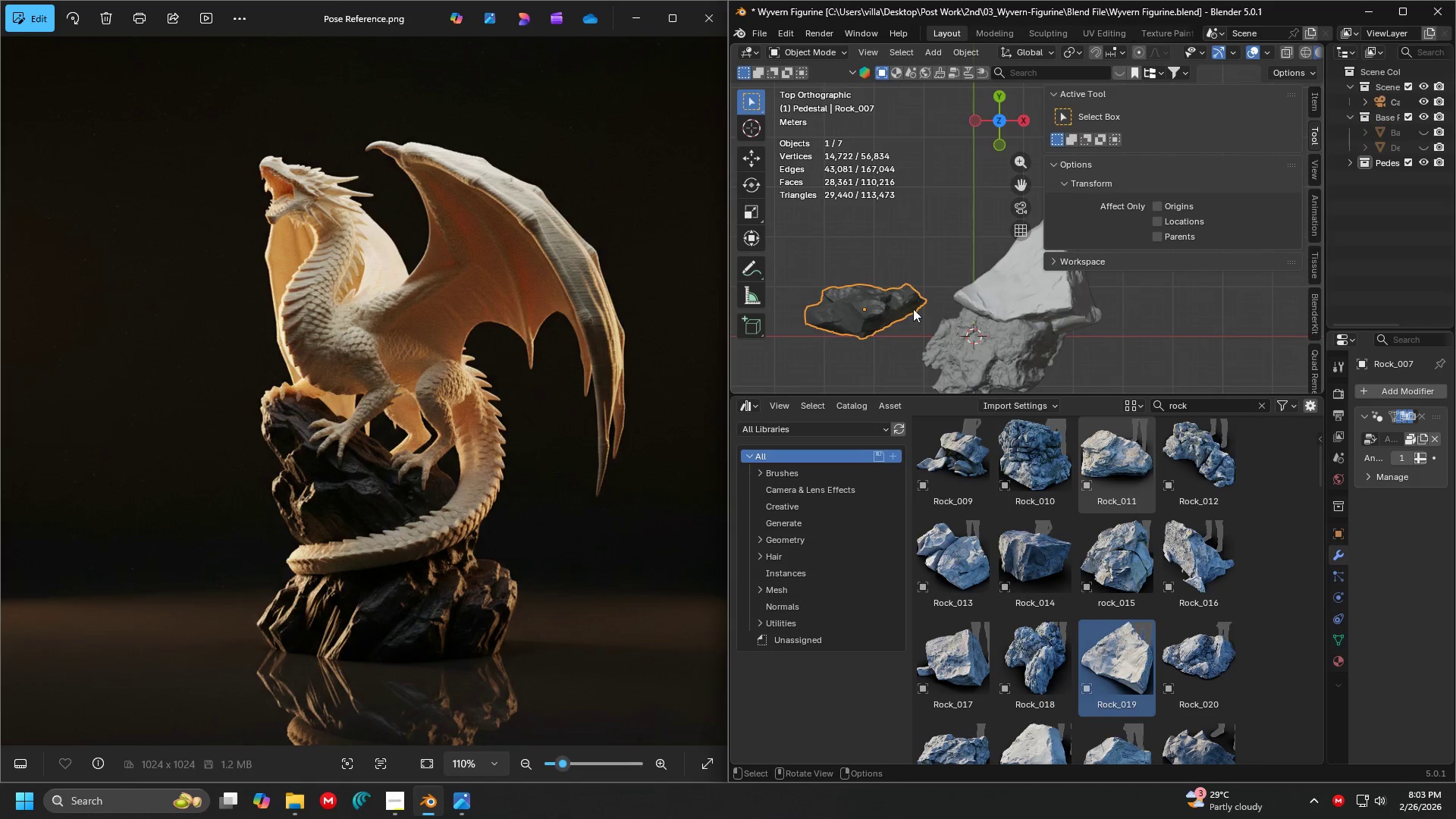 
key(Shift+ShiftLeft)
 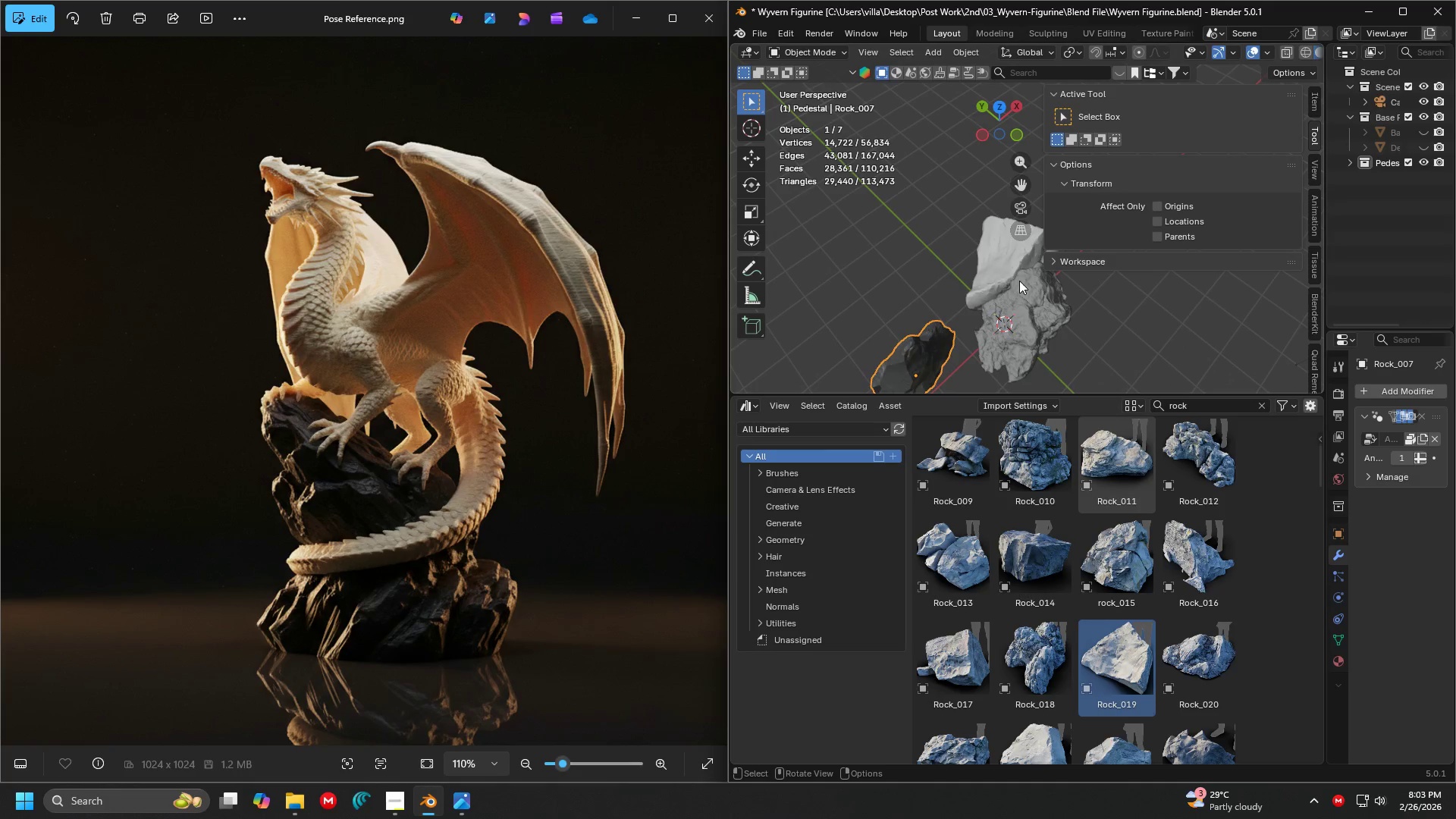 
scroll: coordinate [999, 282], scroll_direction: none, amount: 0.0
 